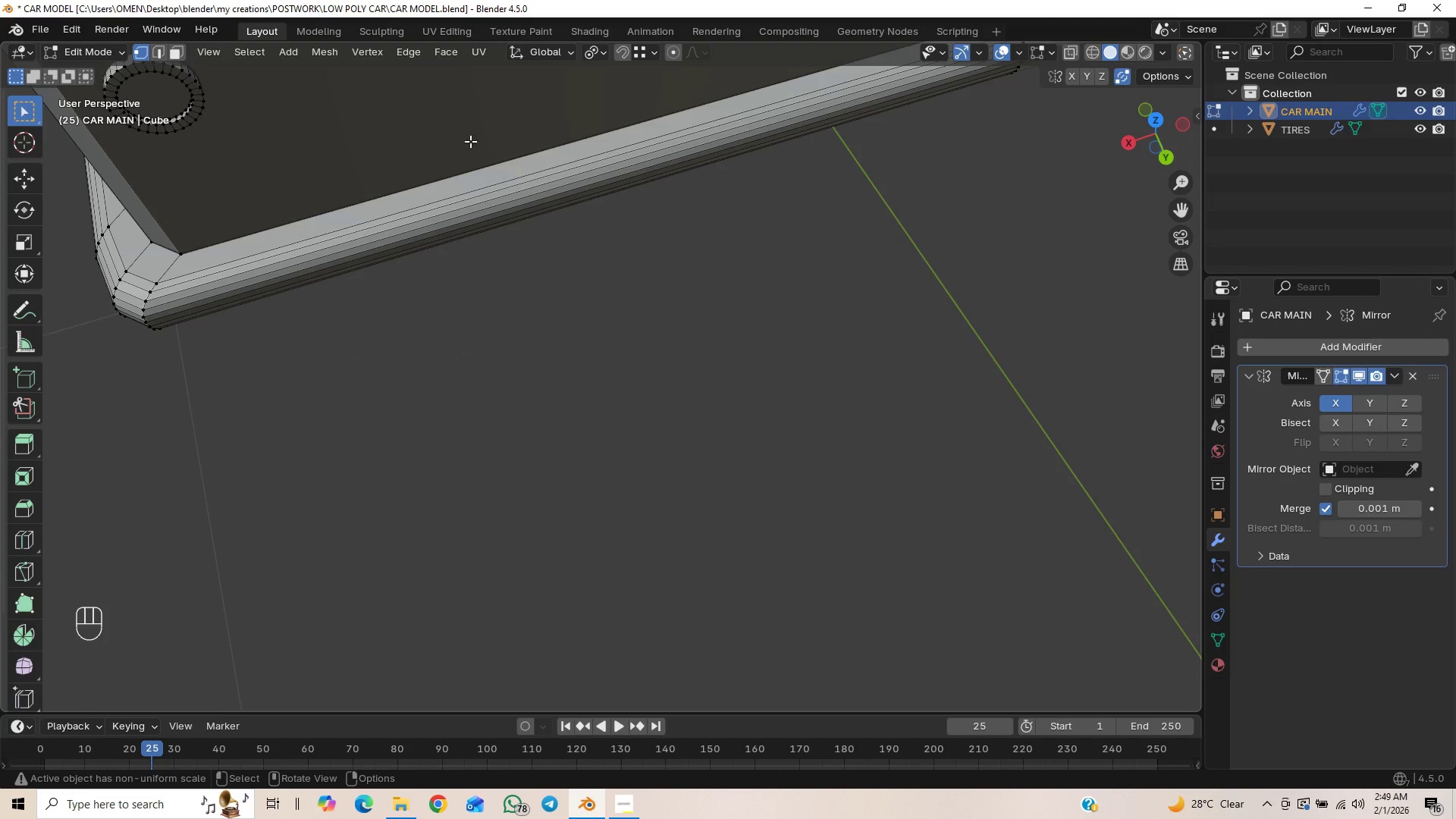 
hold_key(key=ShiftLeft, duration=0.36)
 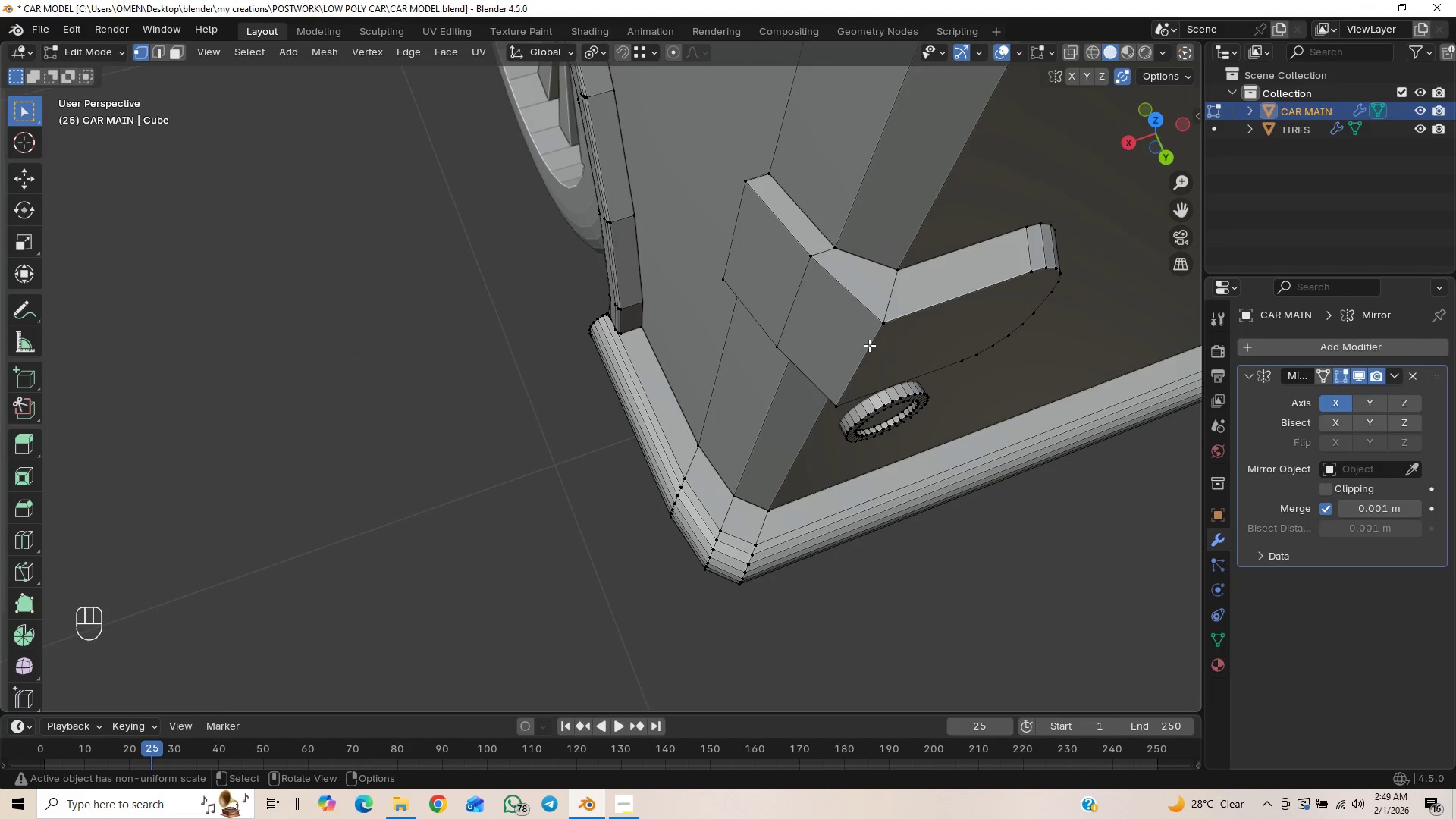 
key(2)
 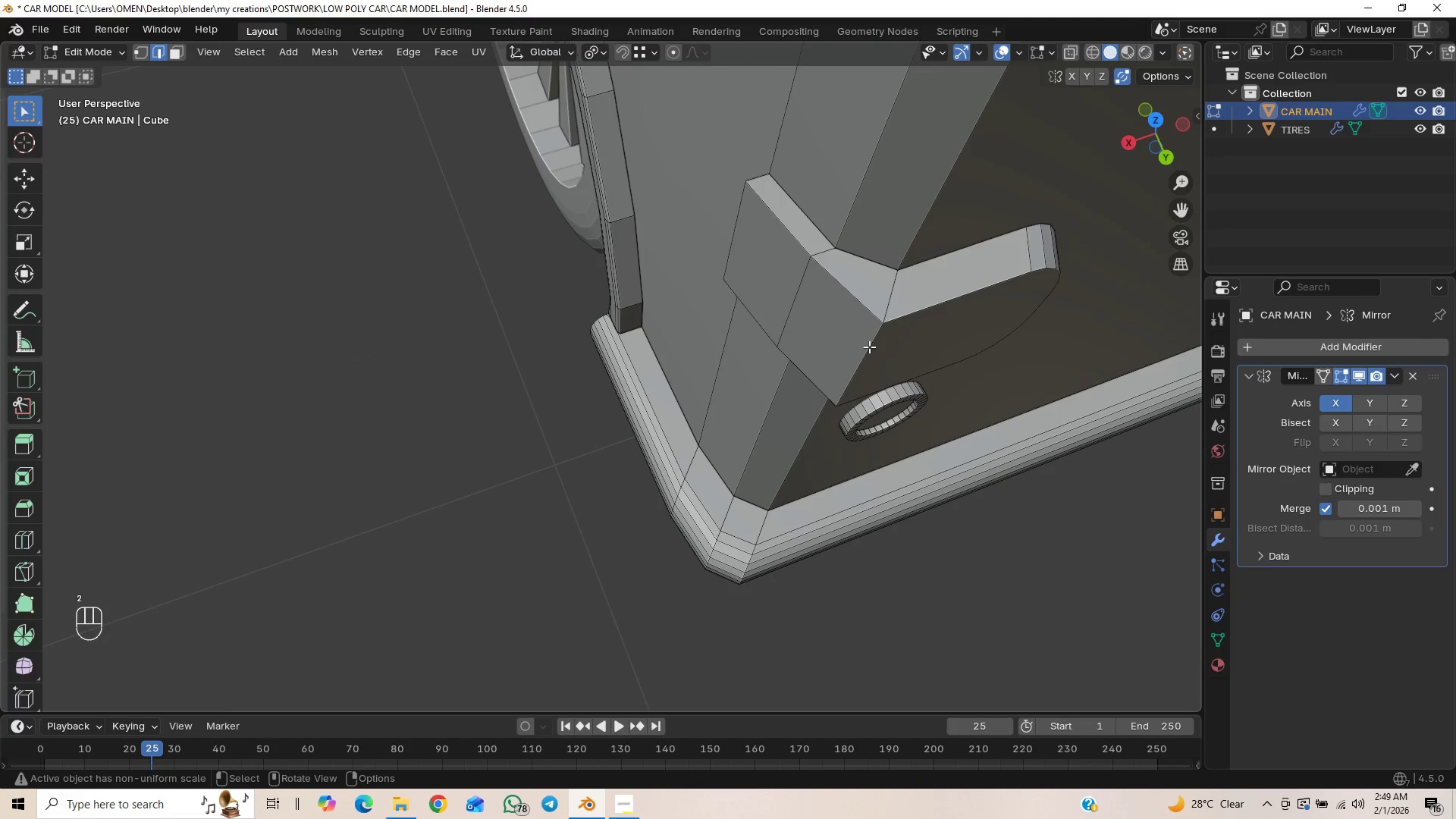 
left_click([869, 347])
 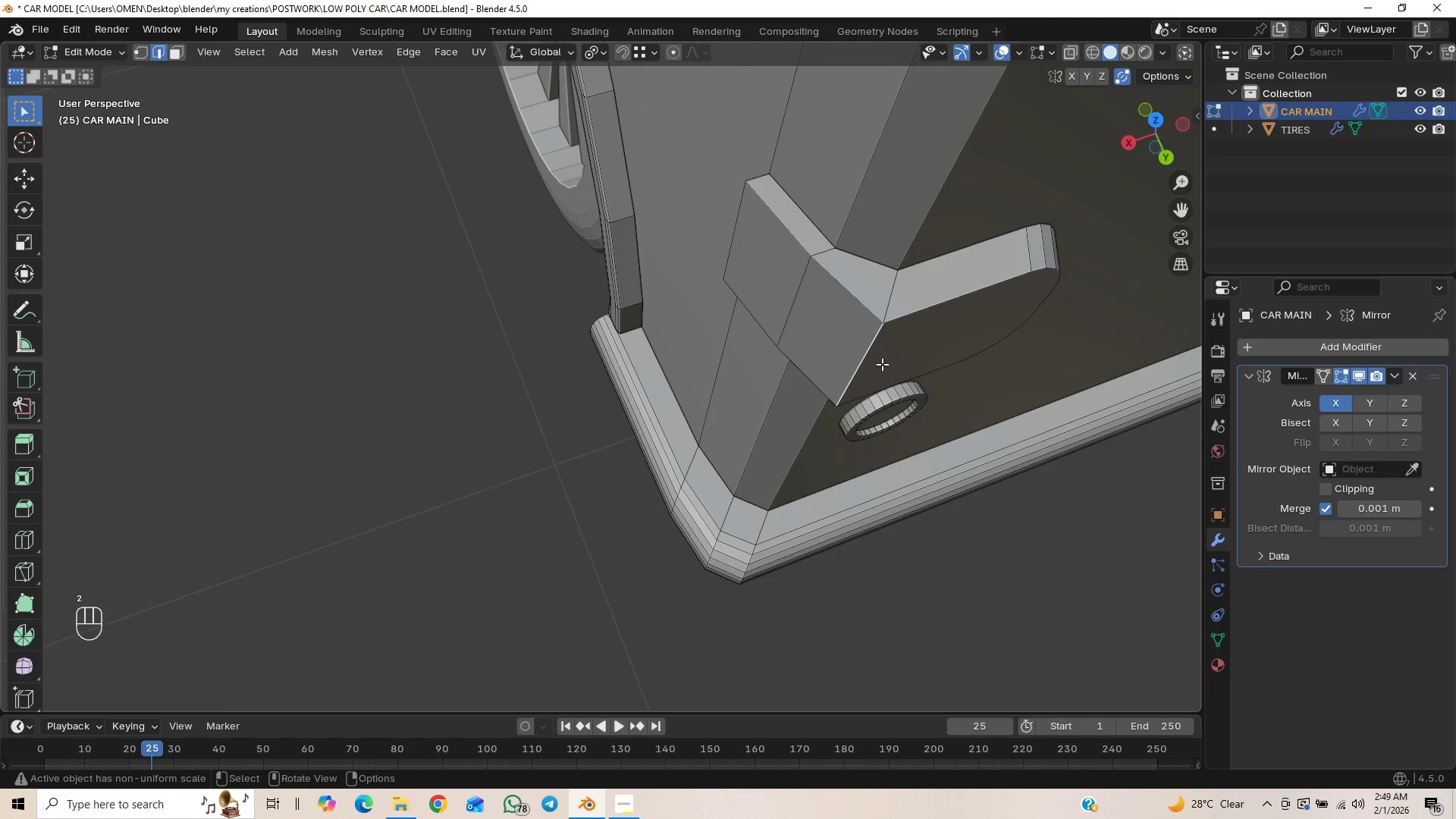 
key(Control+B)
 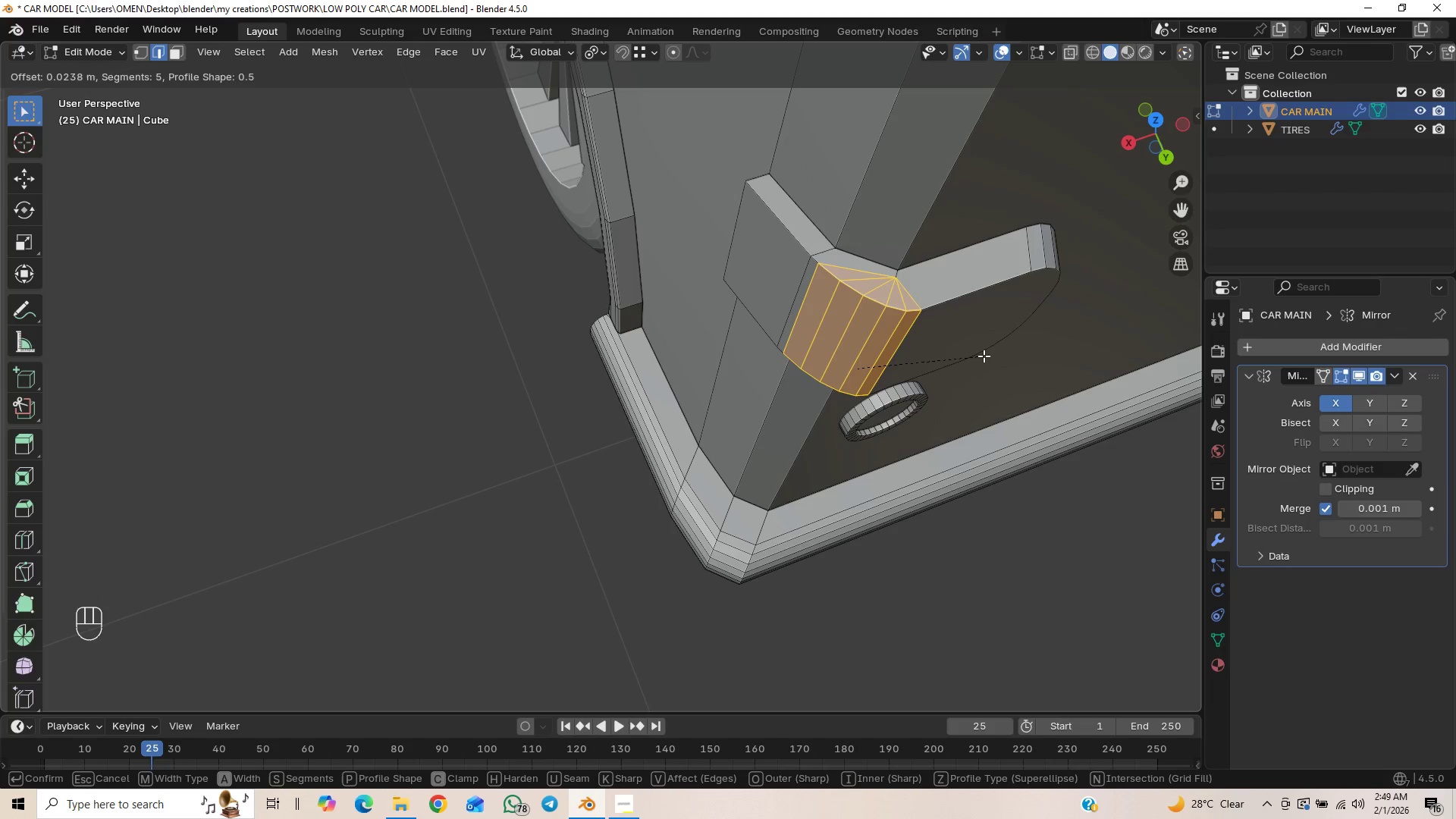 
wait(6.34)
 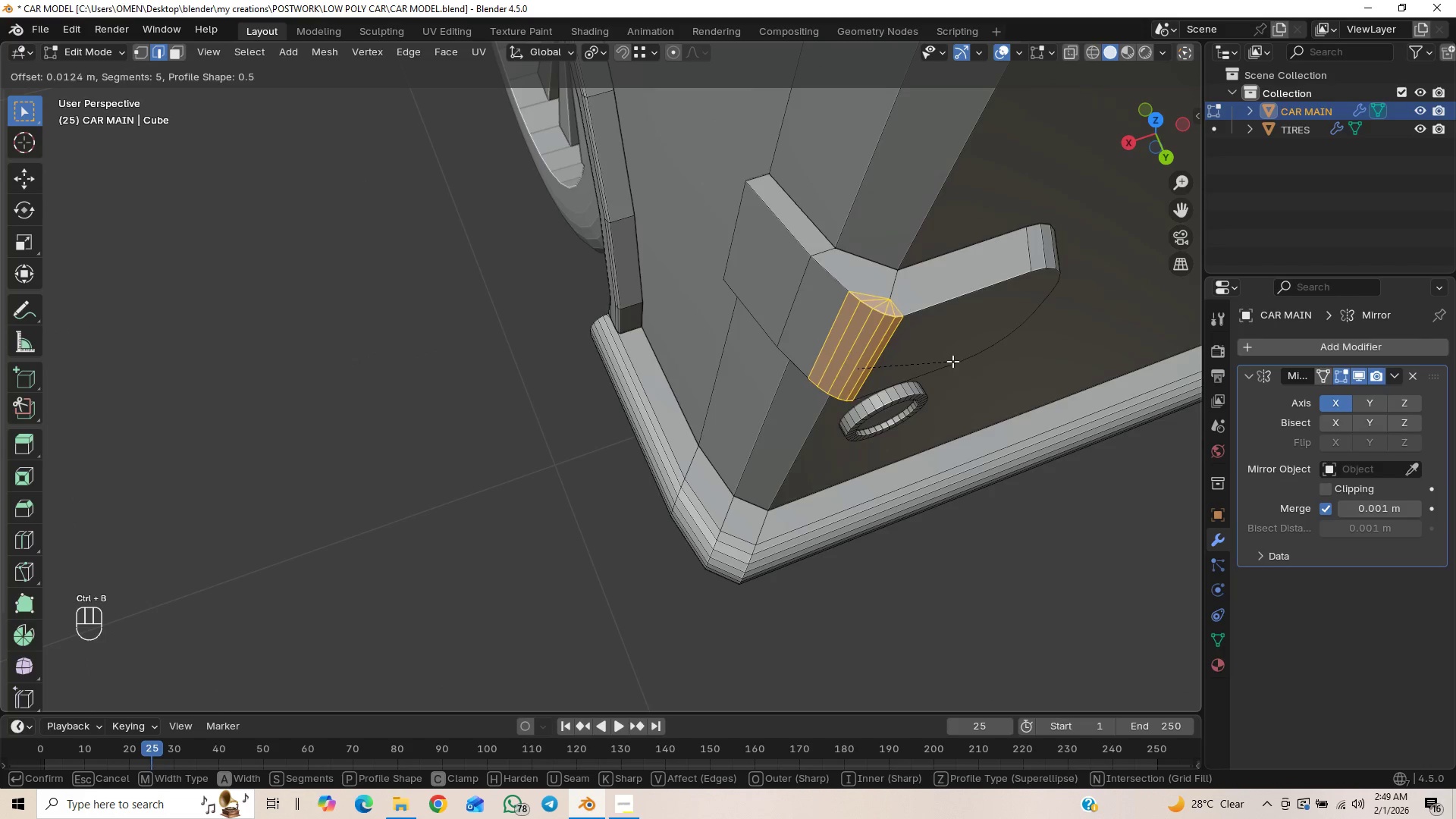 
left_click([984, 356])
 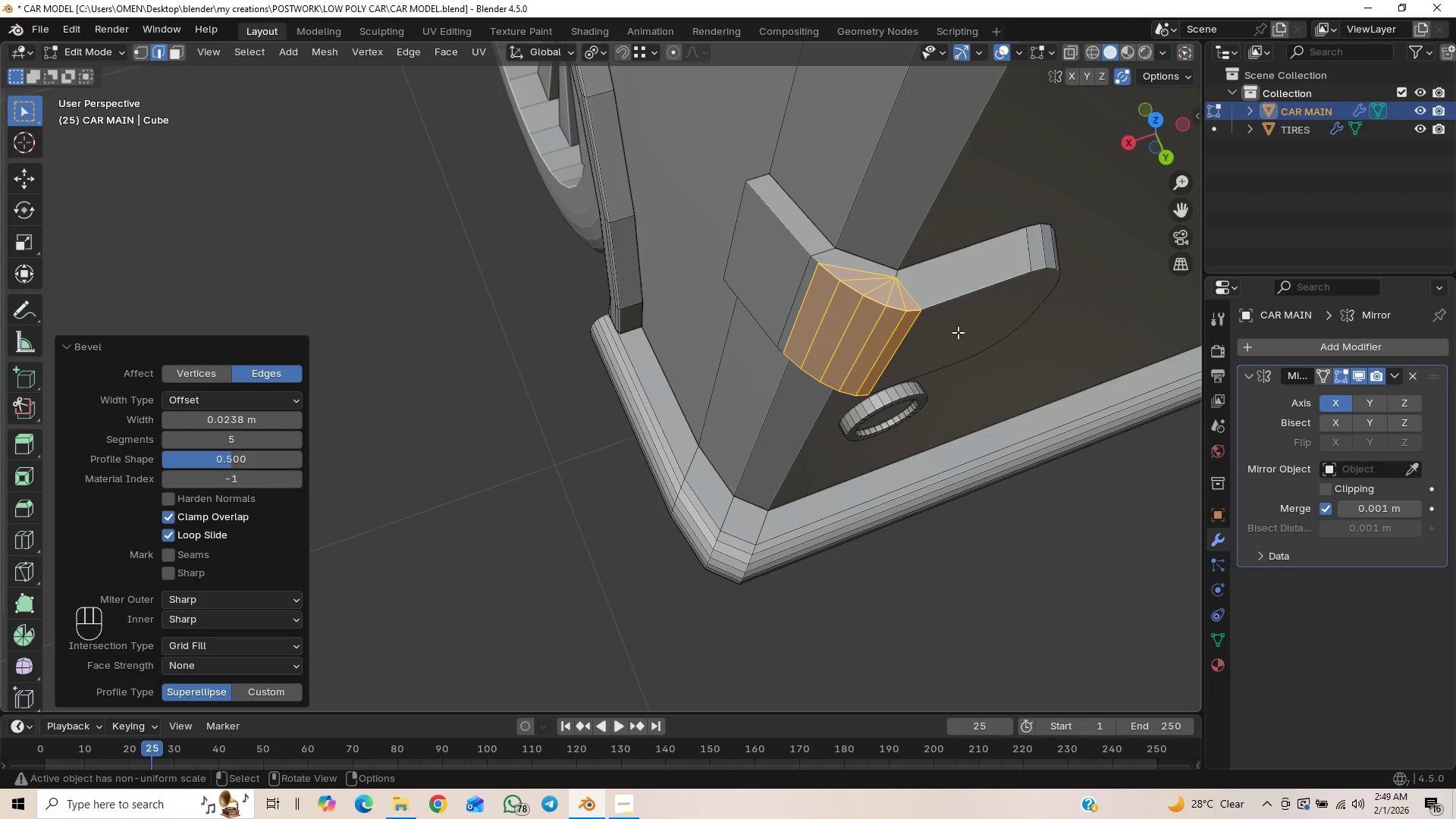 
scroll: coordinate [961, 317], scroll_direction: down, amount: 1.0
 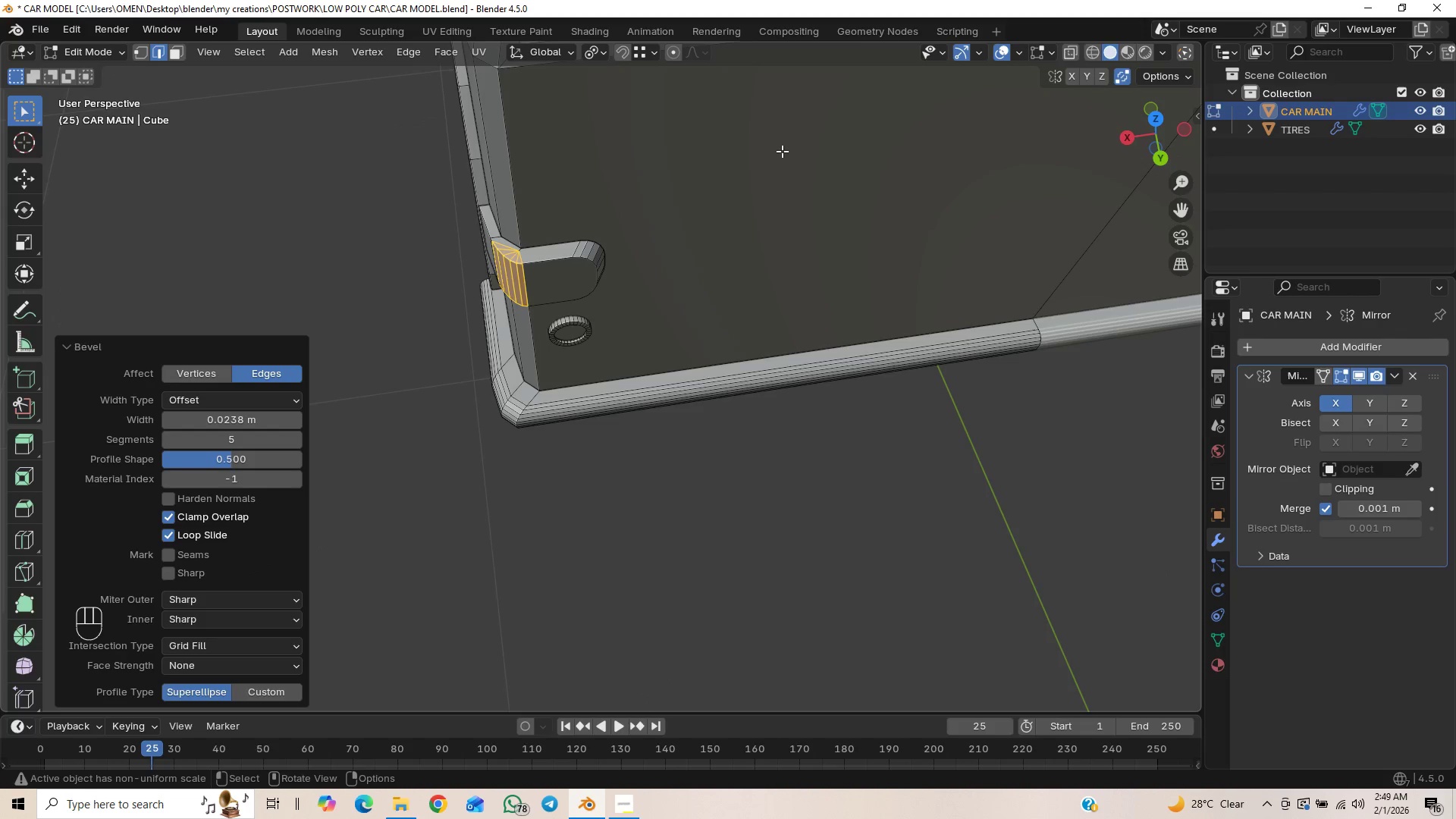 
key(Control+Z)
 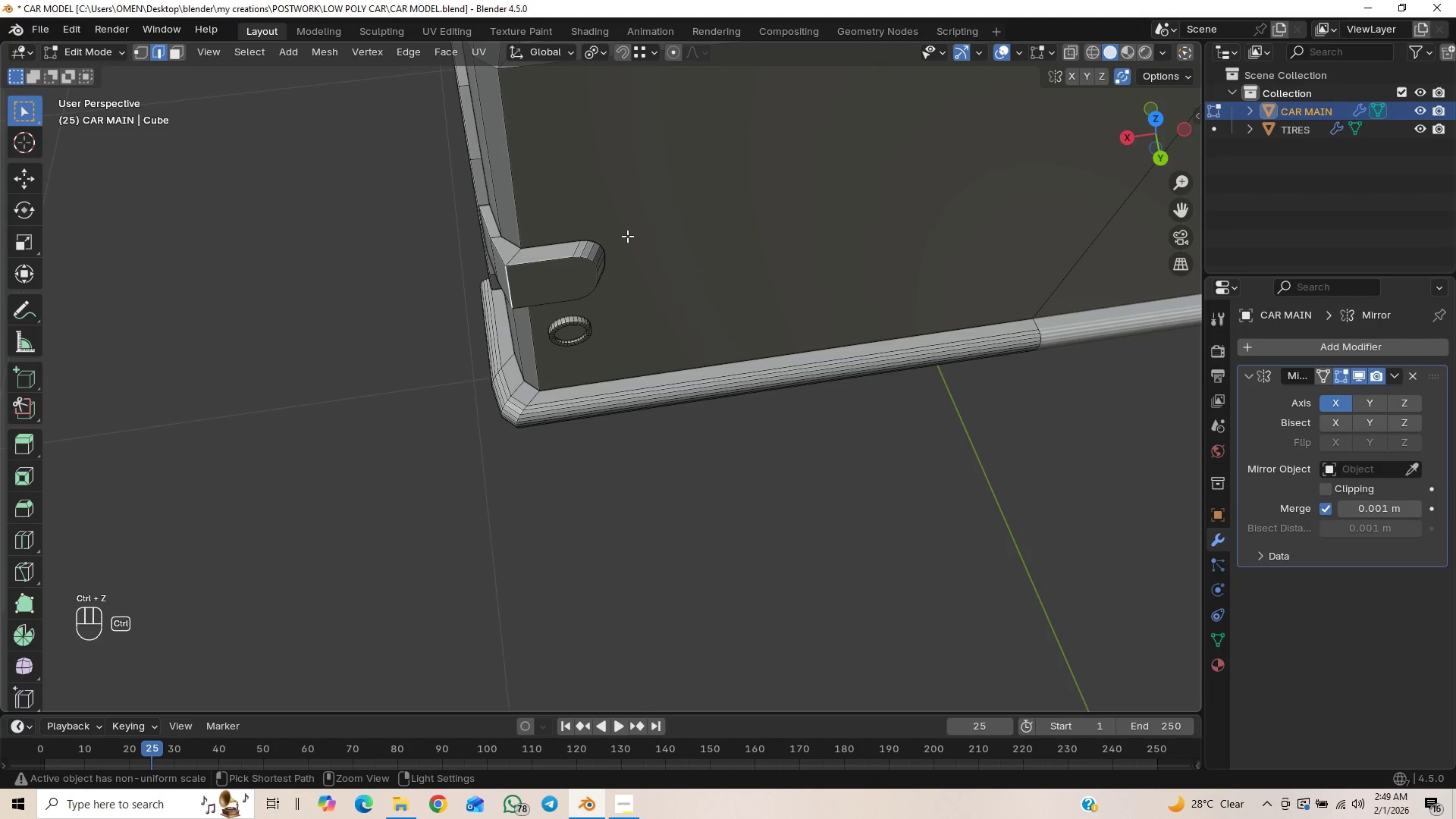 
key(Control+Shift+Z)
 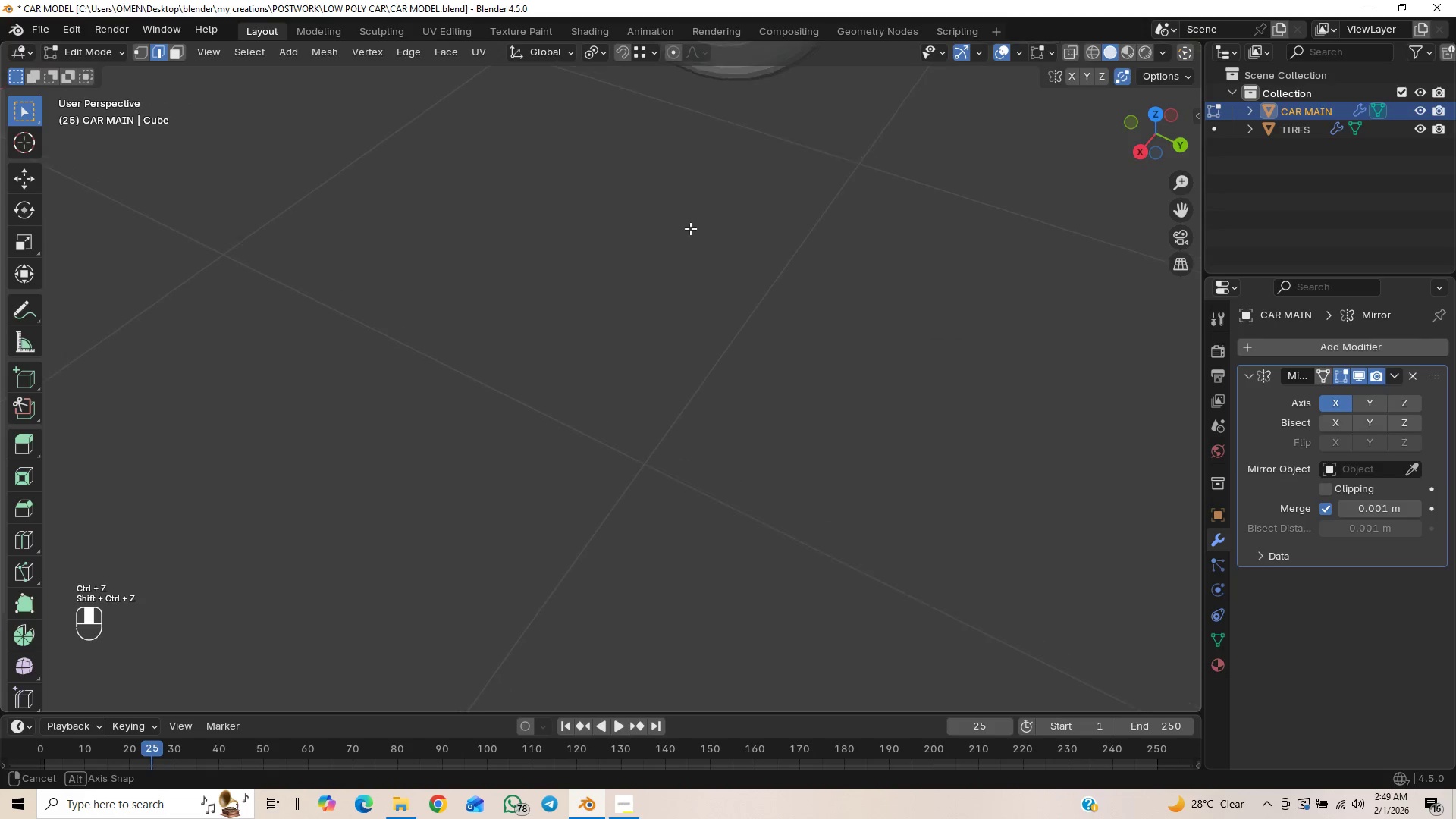 
scroll: coordinate [735, 249], scroll_direction: down, amount: 3.0
 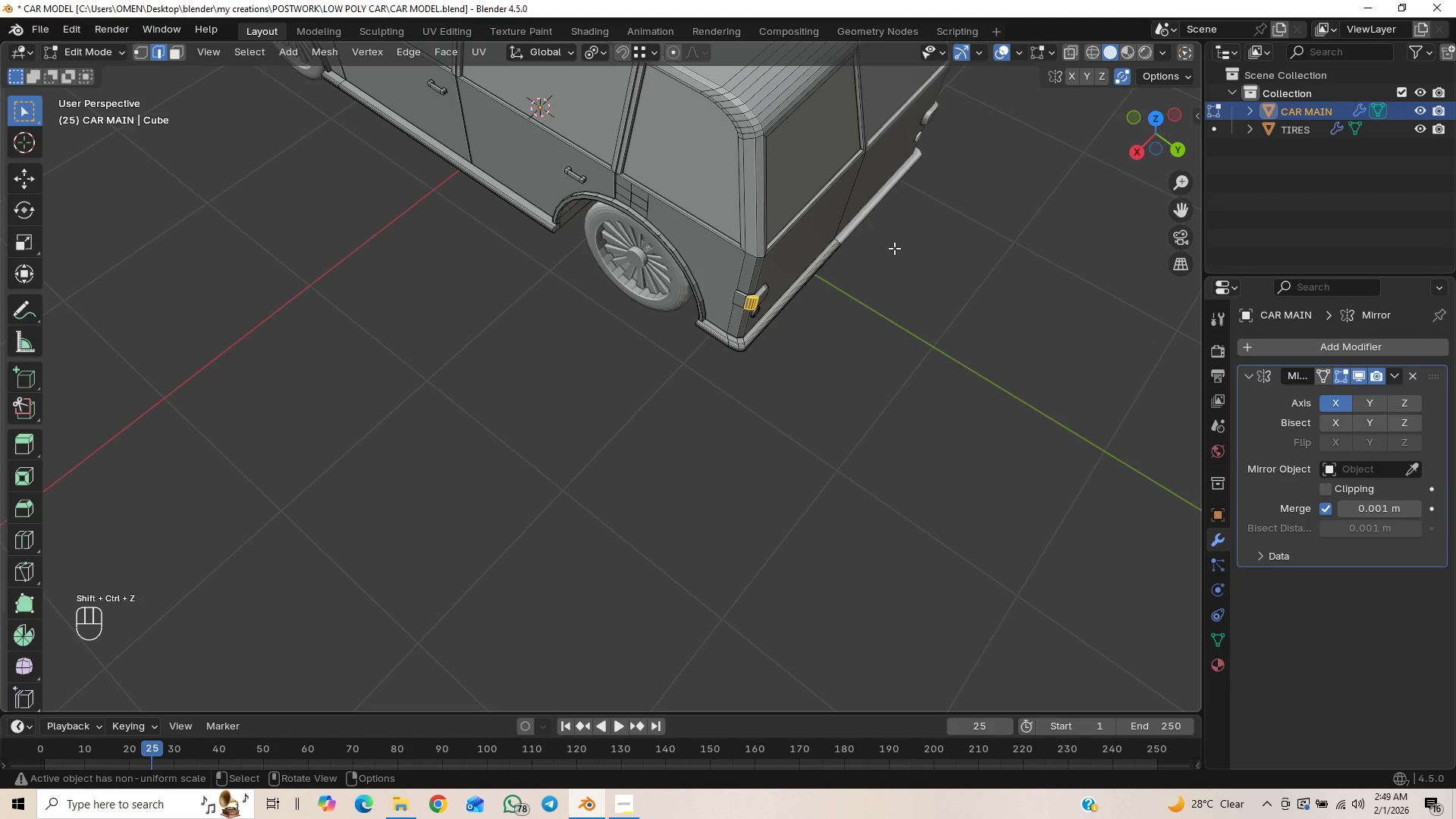 
left_click([899, 251])
 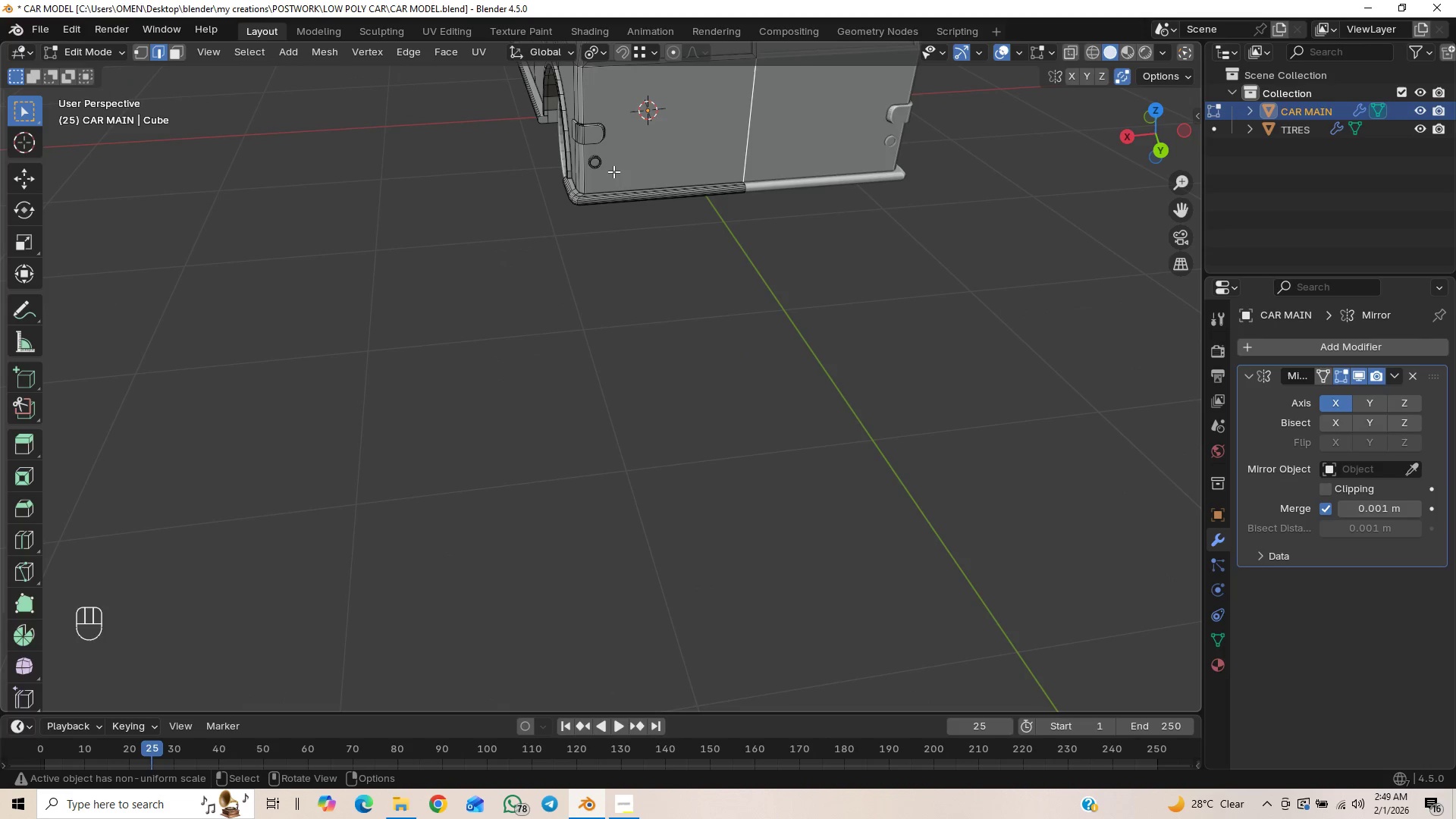 
wait(6.14)
 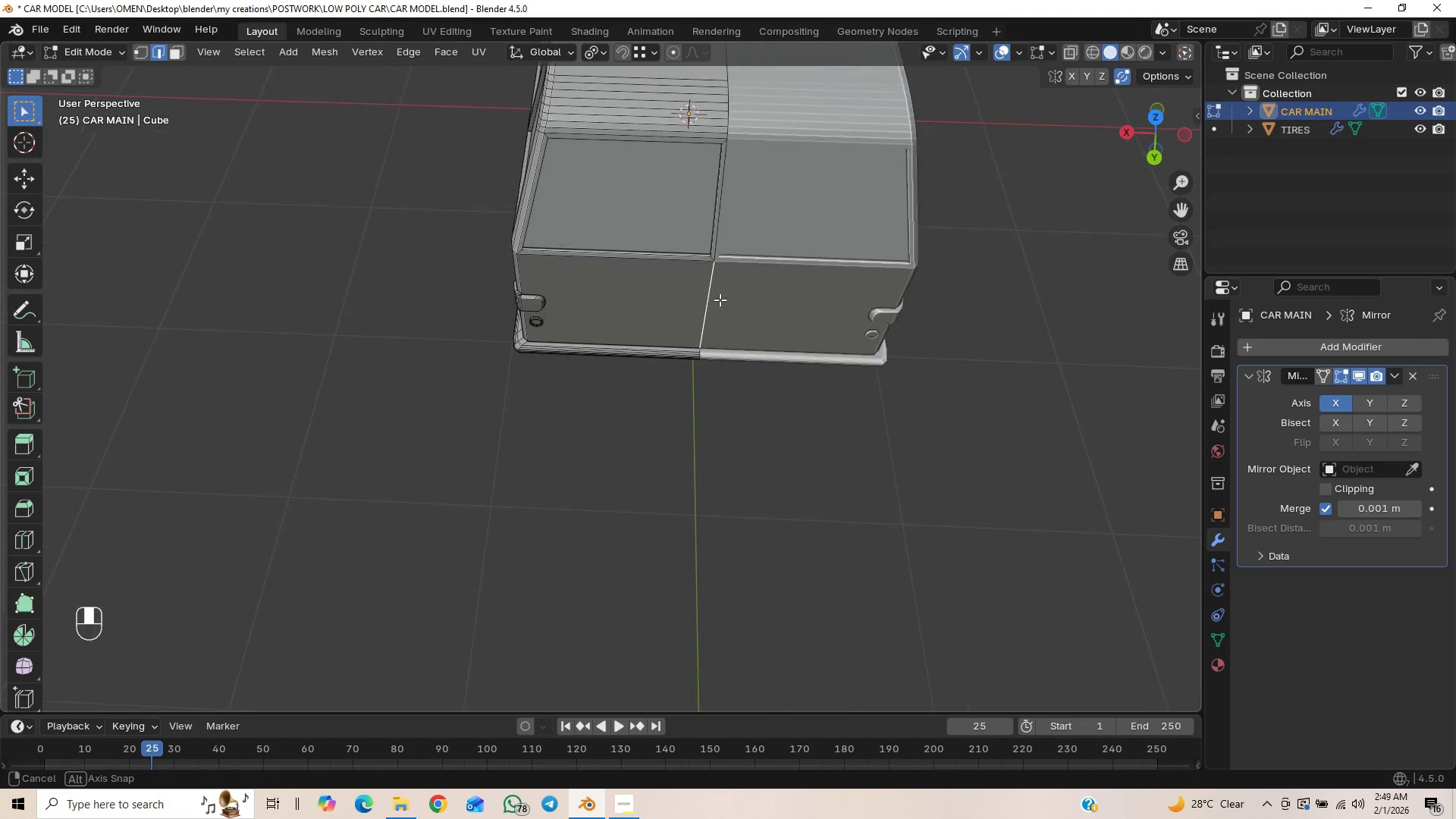 
hold_key(key=ShiftLeft, duration=0.47)
 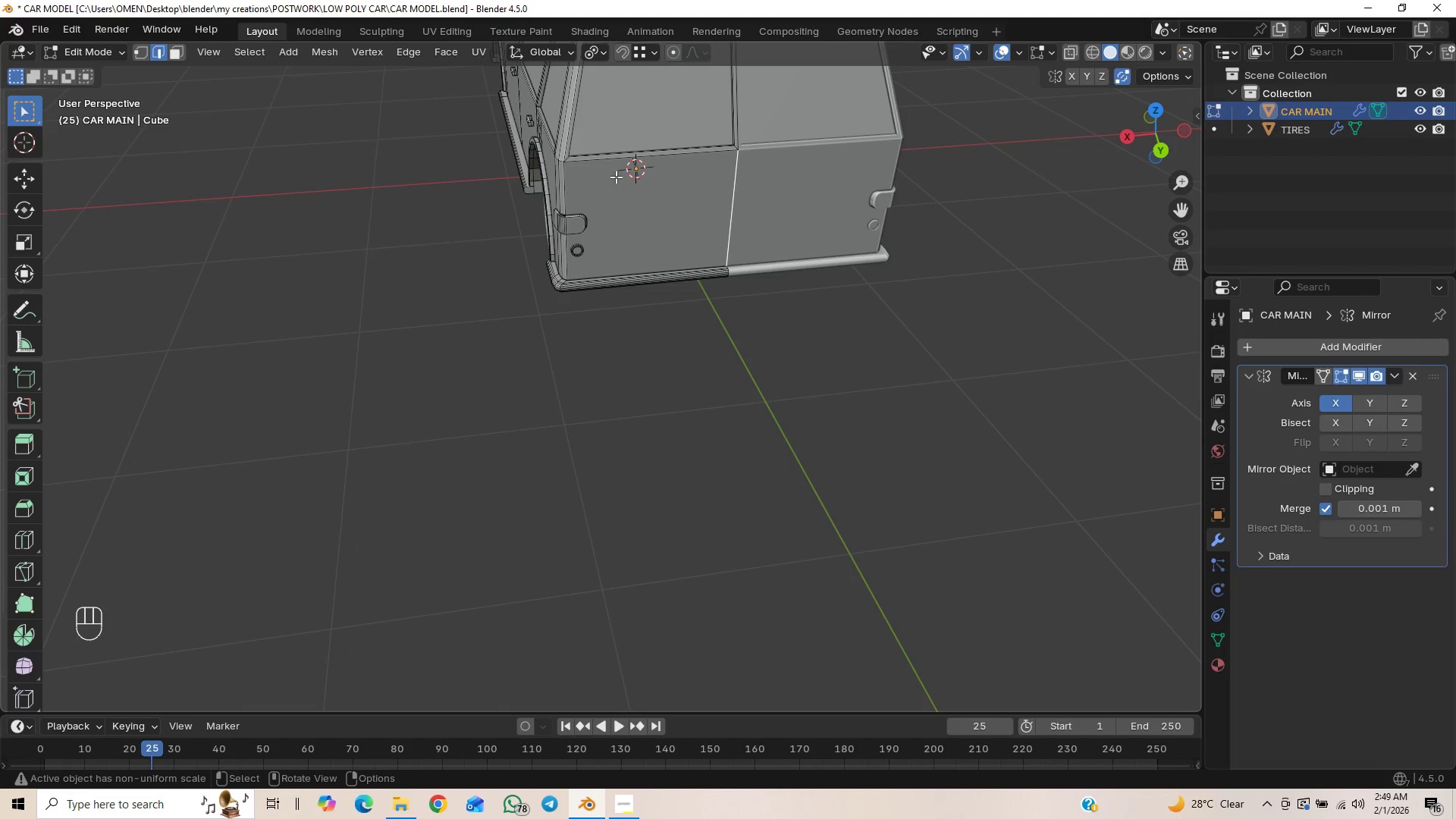 
hold_key(key=ShiftLeft, duration=0.31)
 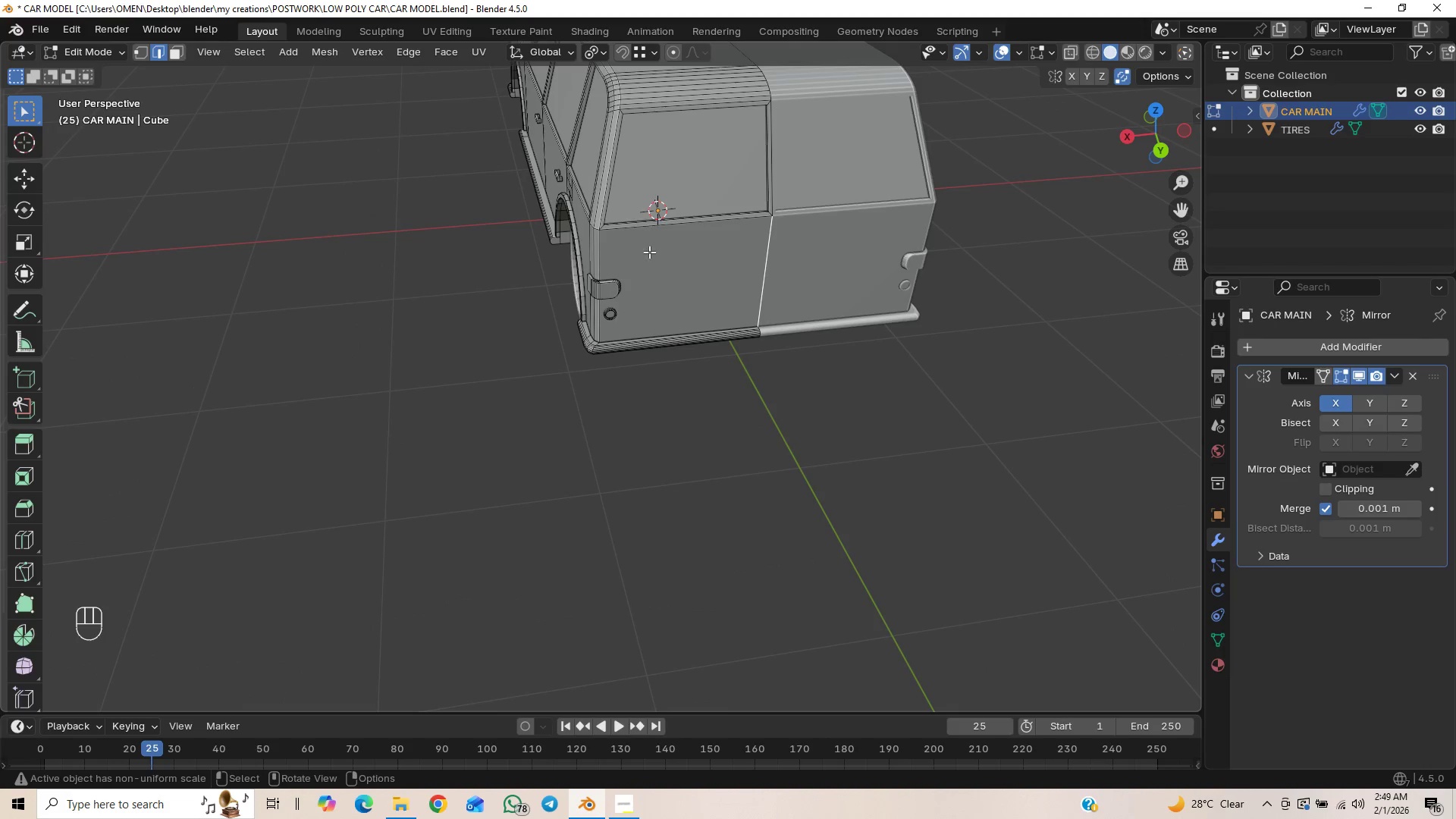 
hold_key(key=ShiftLeft, duration=0.45)
 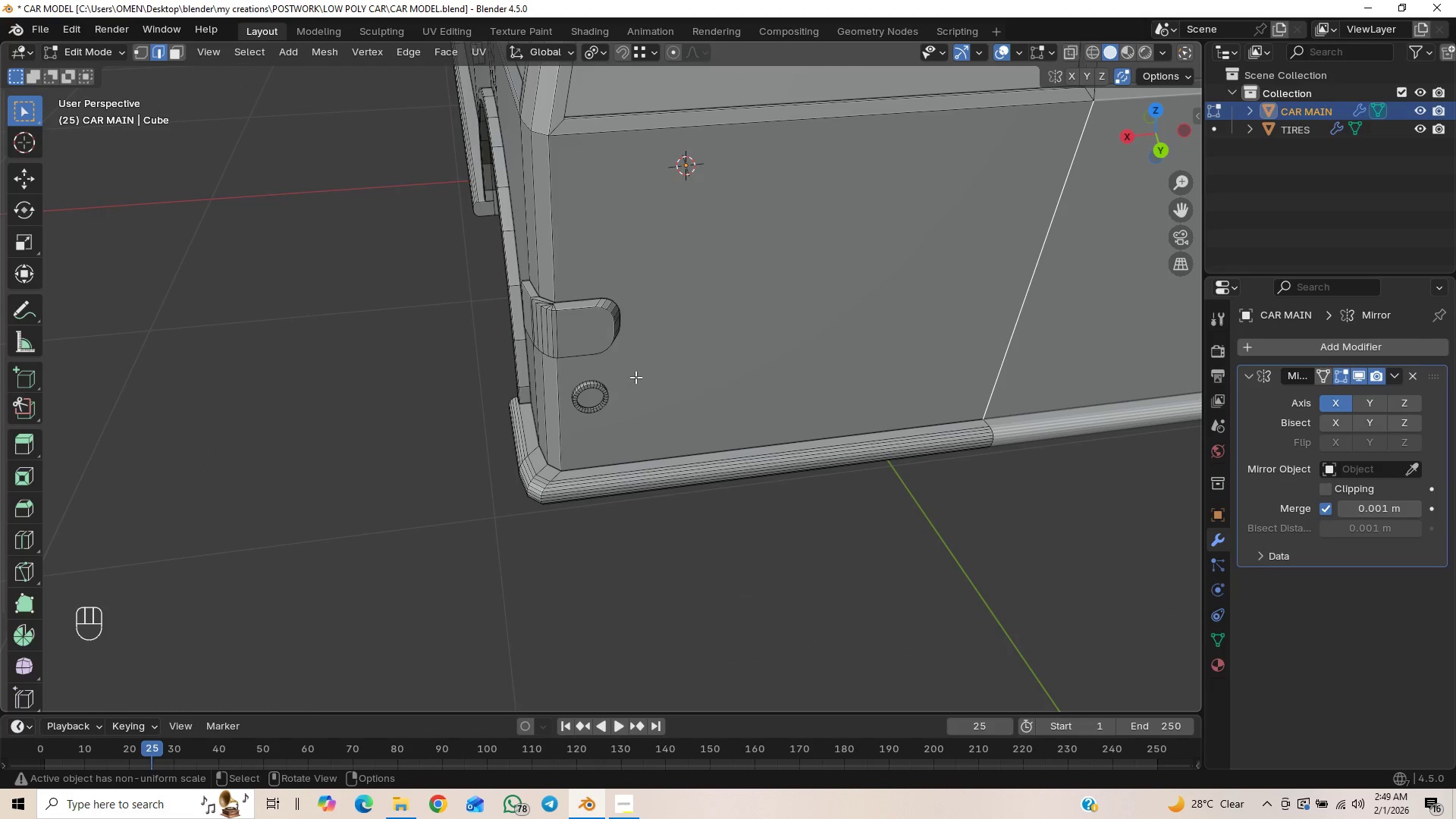 
scroll: coordinate [562, 378], scroll_direction: up, amount: 5.0
 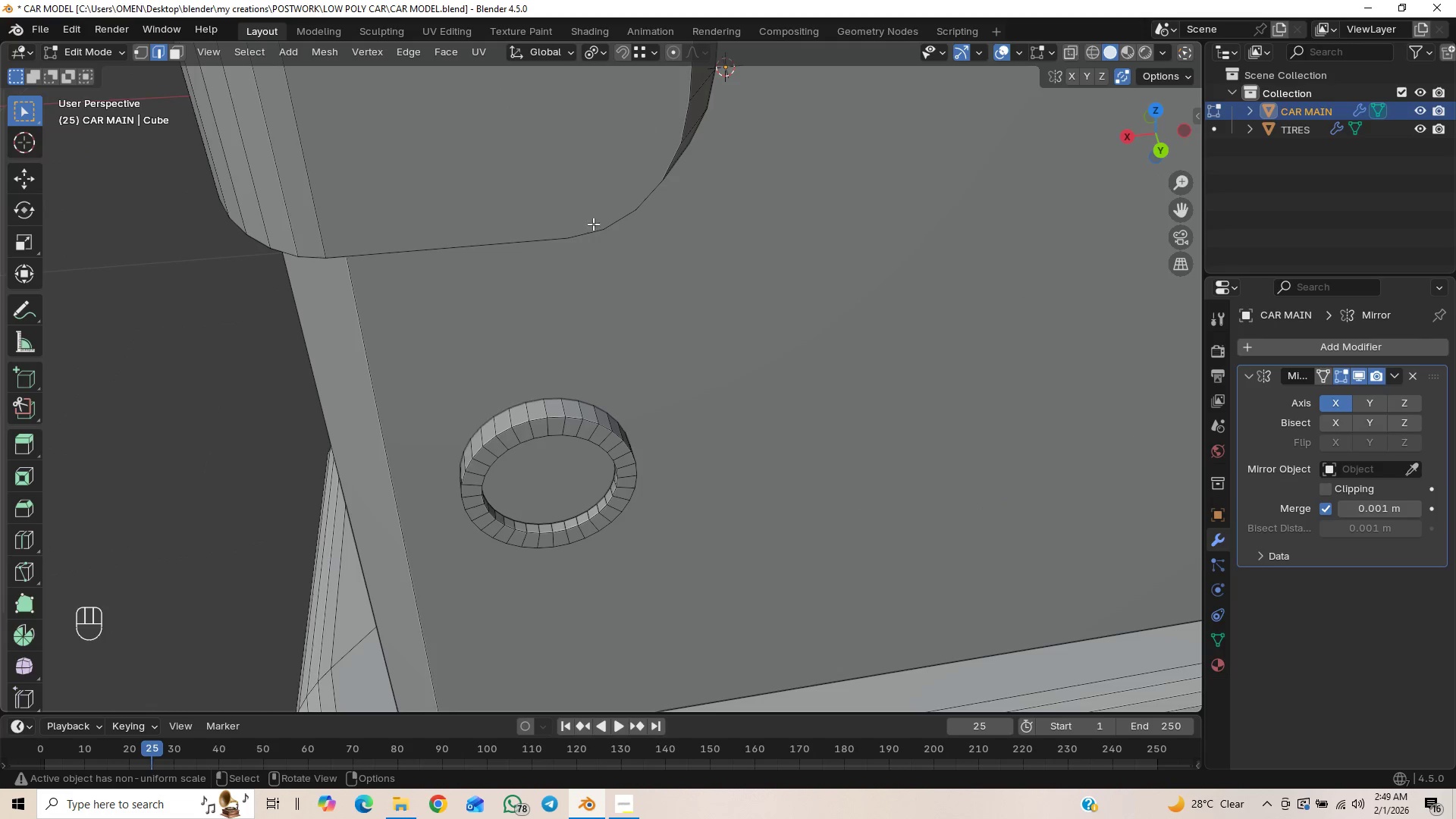 
scroll: coordinate [599, 190], scroll_direction: down, amount: 2.0
 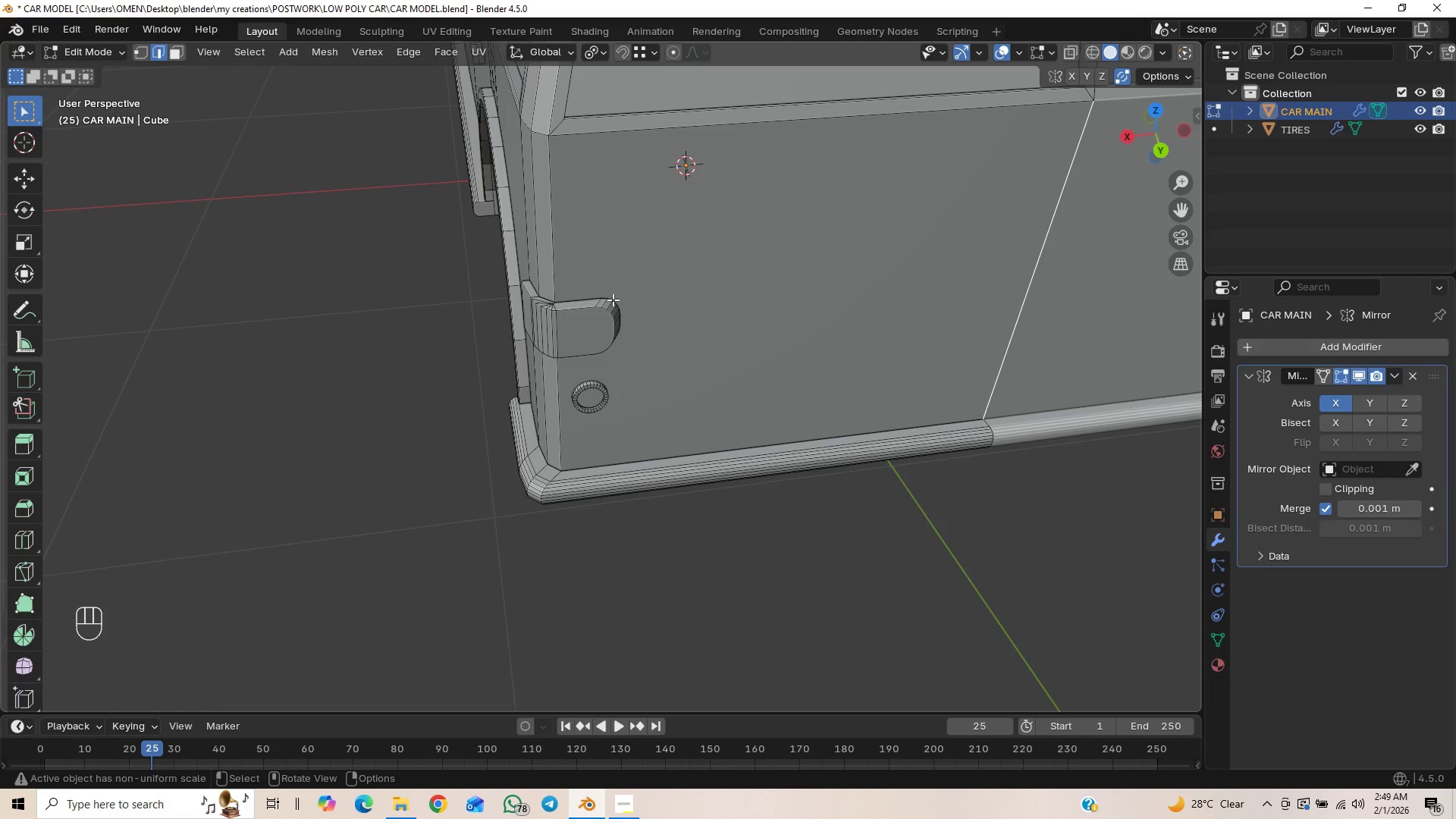 
scroll: coordinate [601, 310], scroll_direction: up, amount: 1.0
 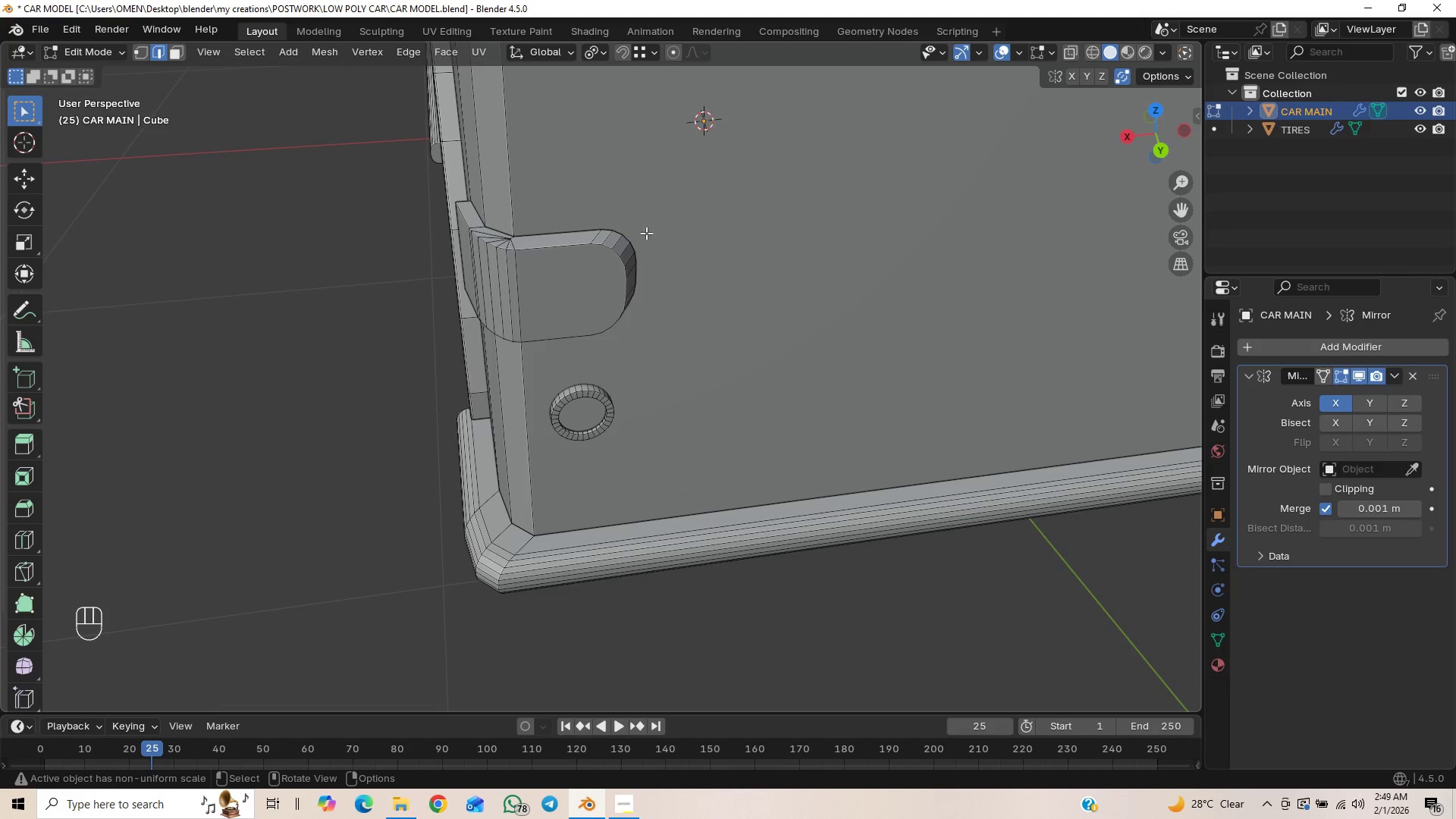 
hold_key(key=ShiftLeft, duration=0.59)
 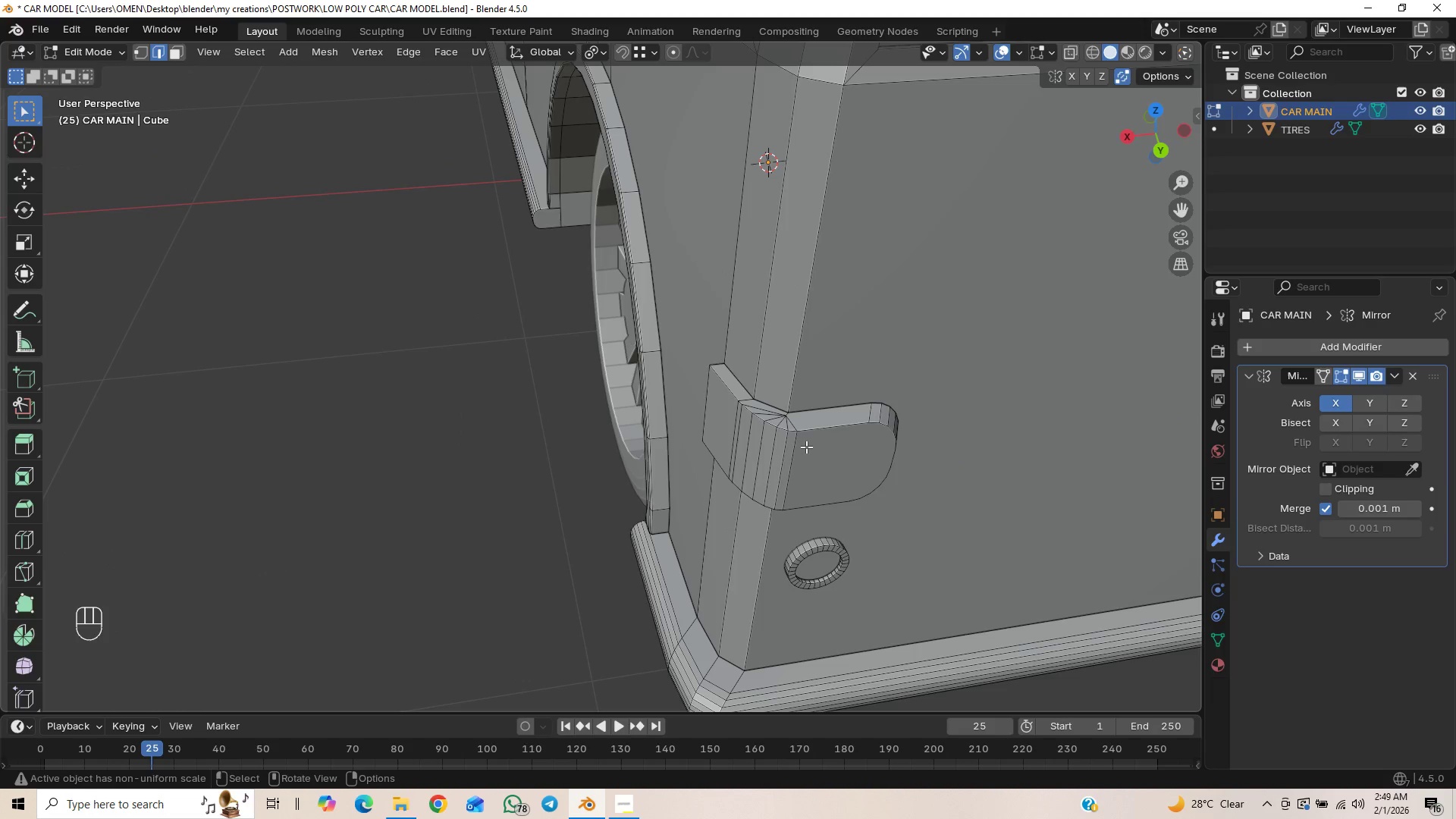 
left_click([829, 447])
 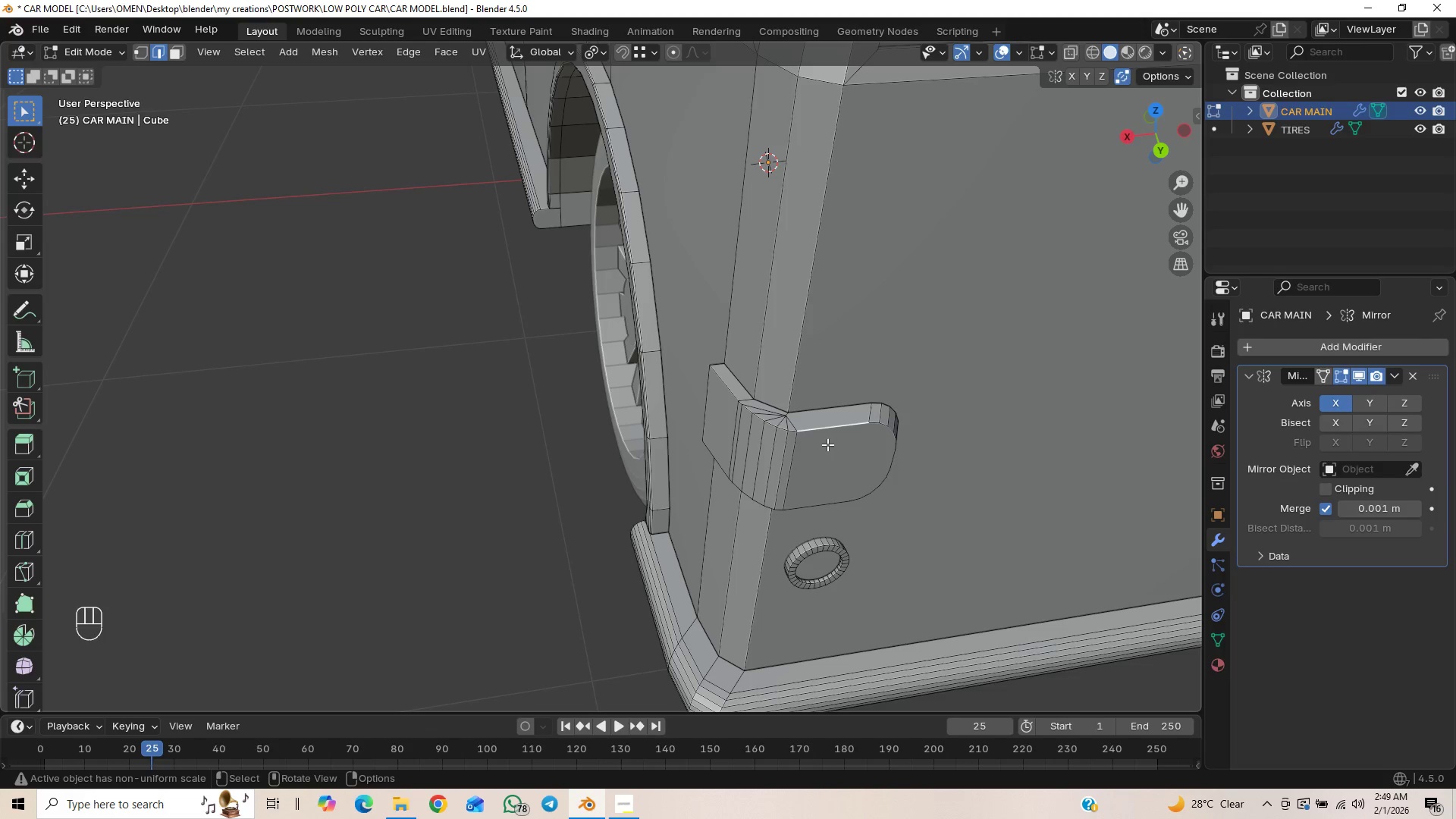 
key(E)
 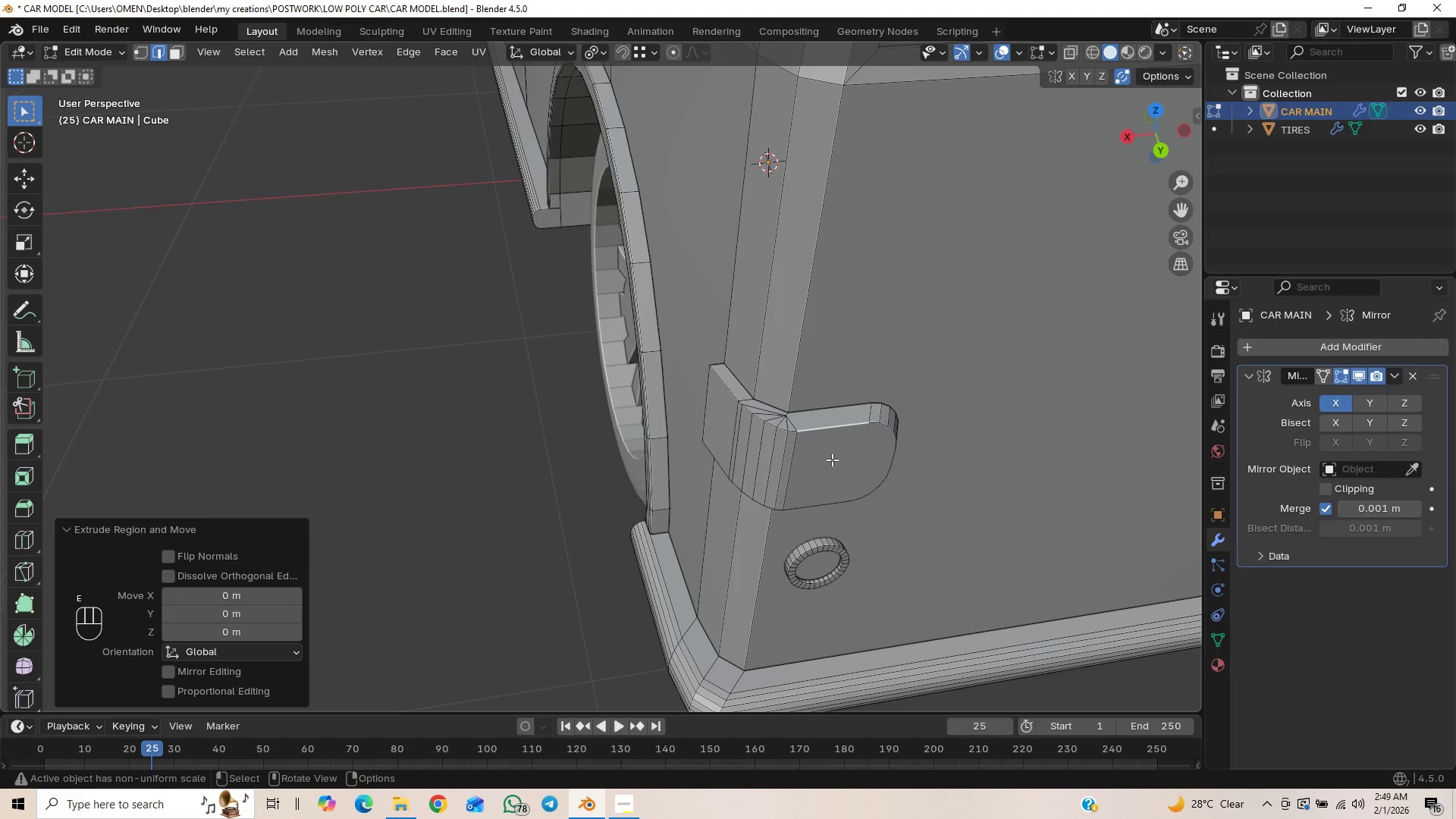 
key(Control+Z)
 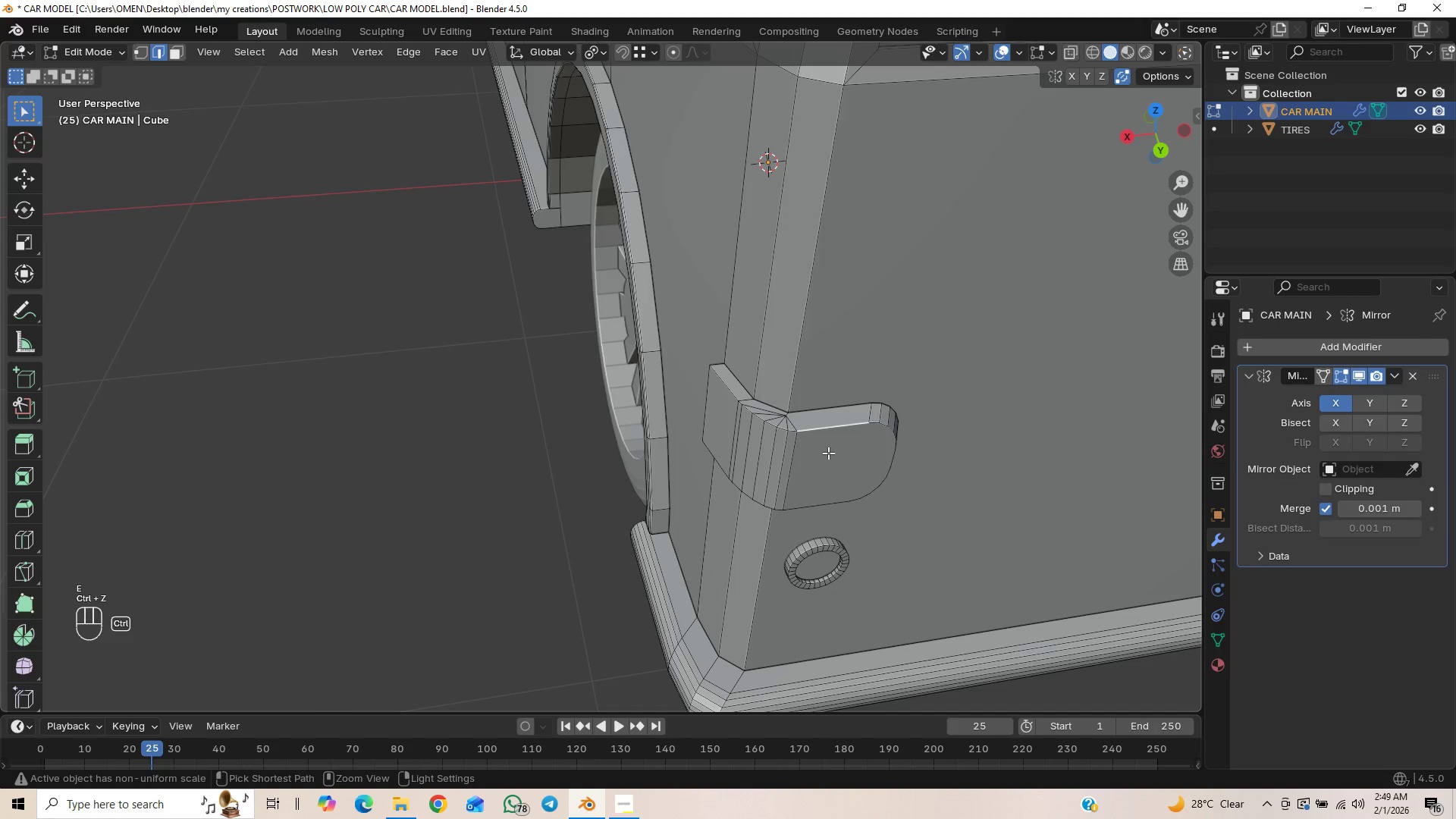 
key(Control+Z)
 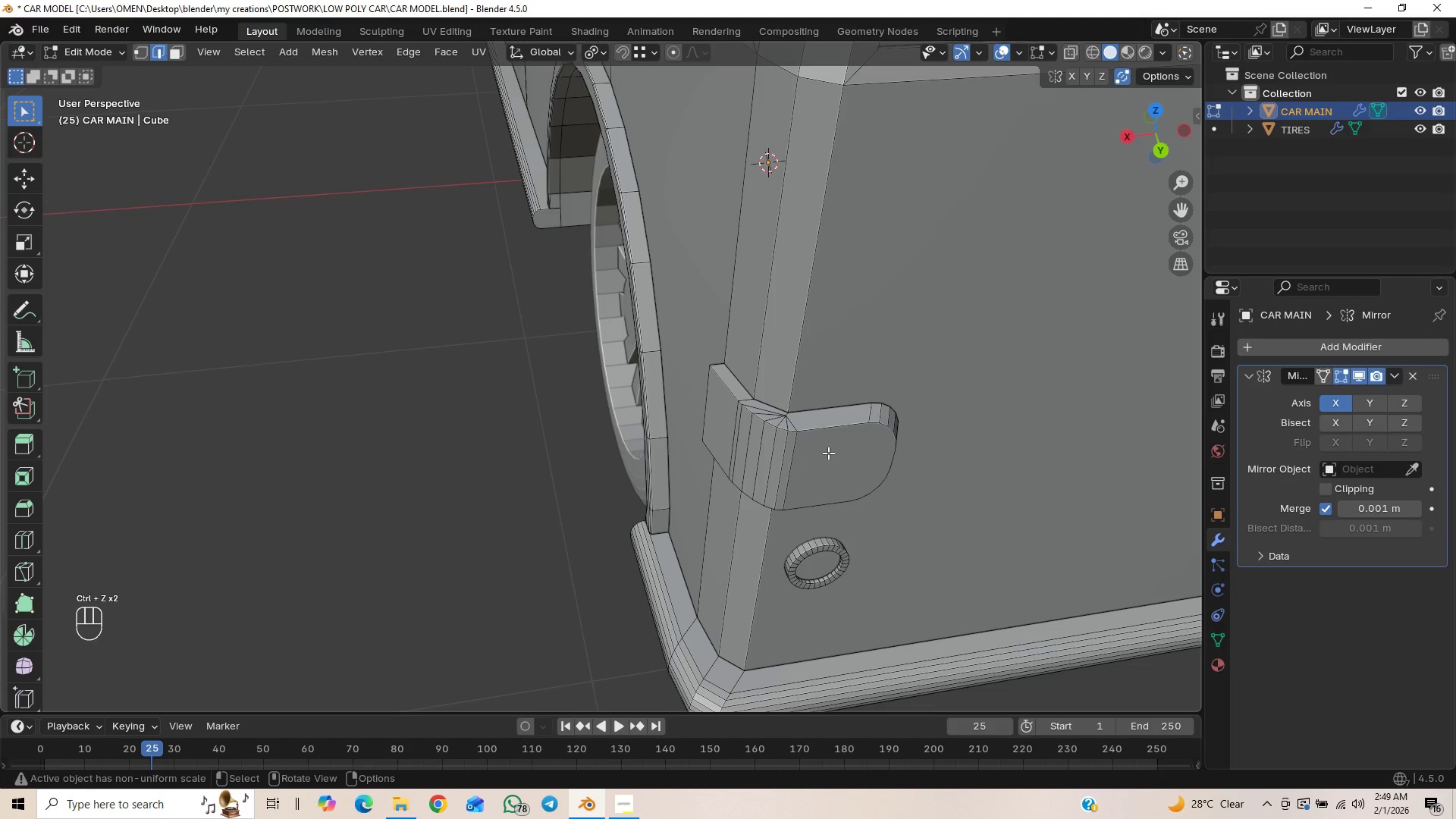 
key(3)
 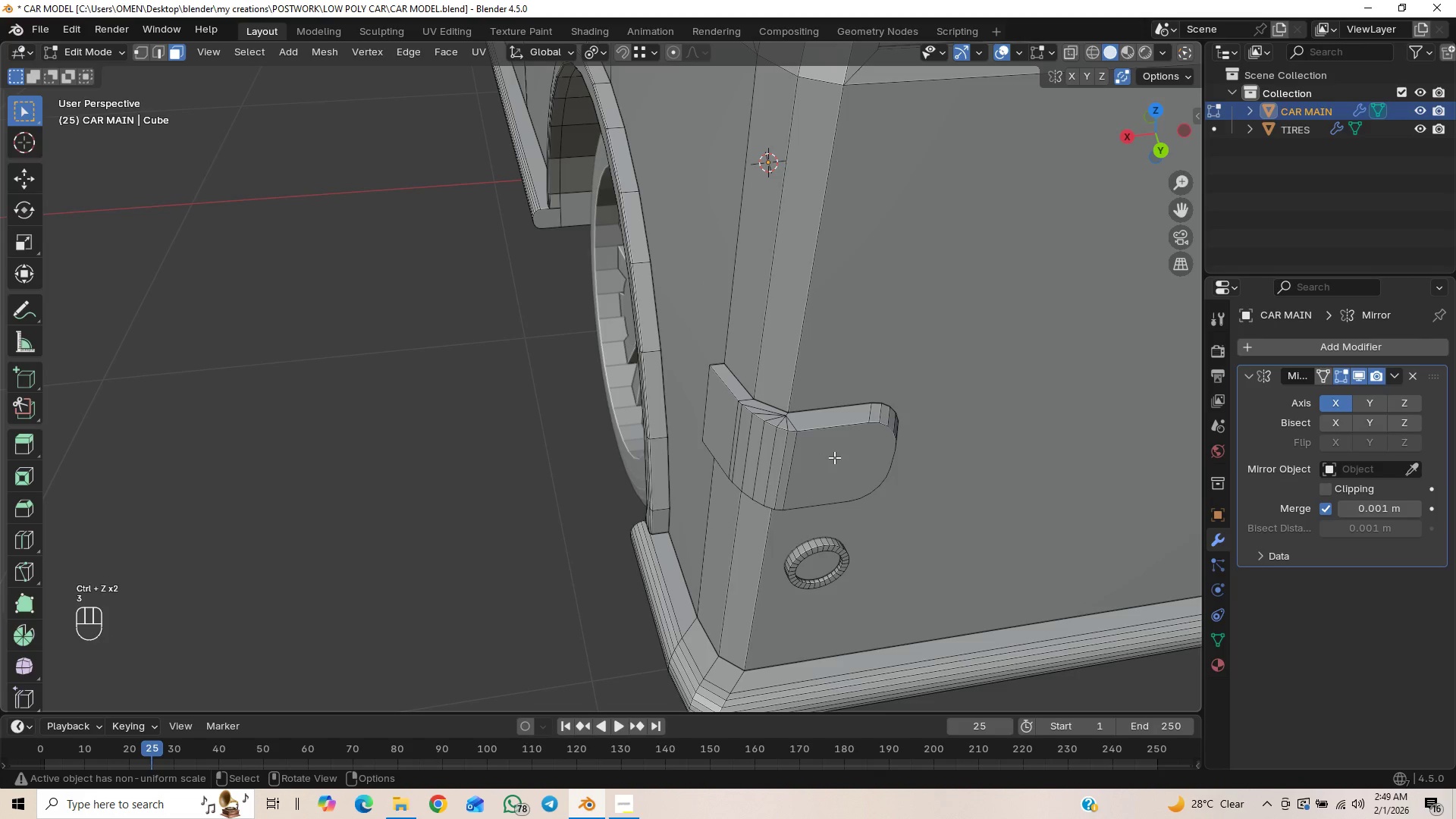 
left_click([834, 457])
 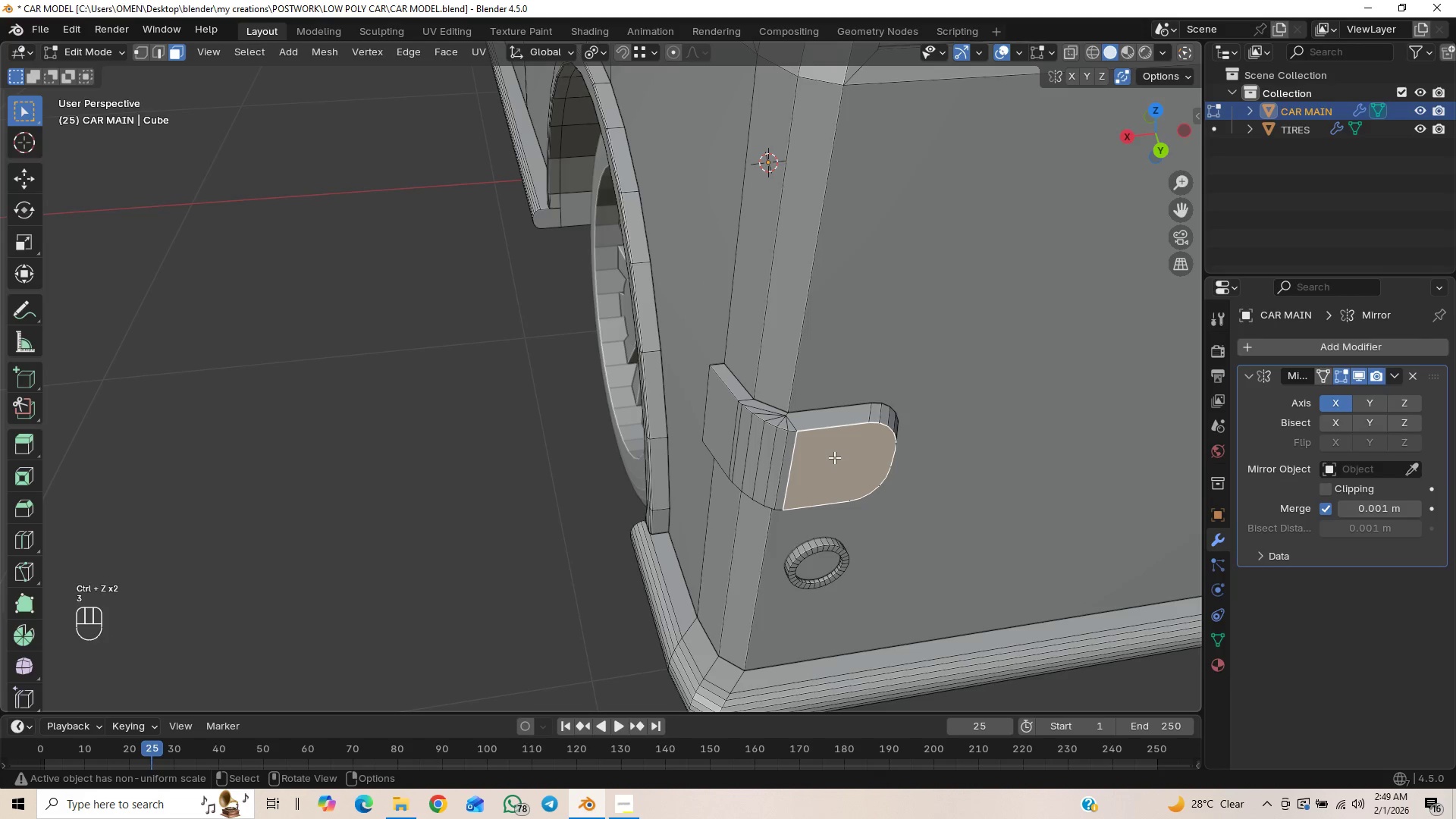 
key(L)
 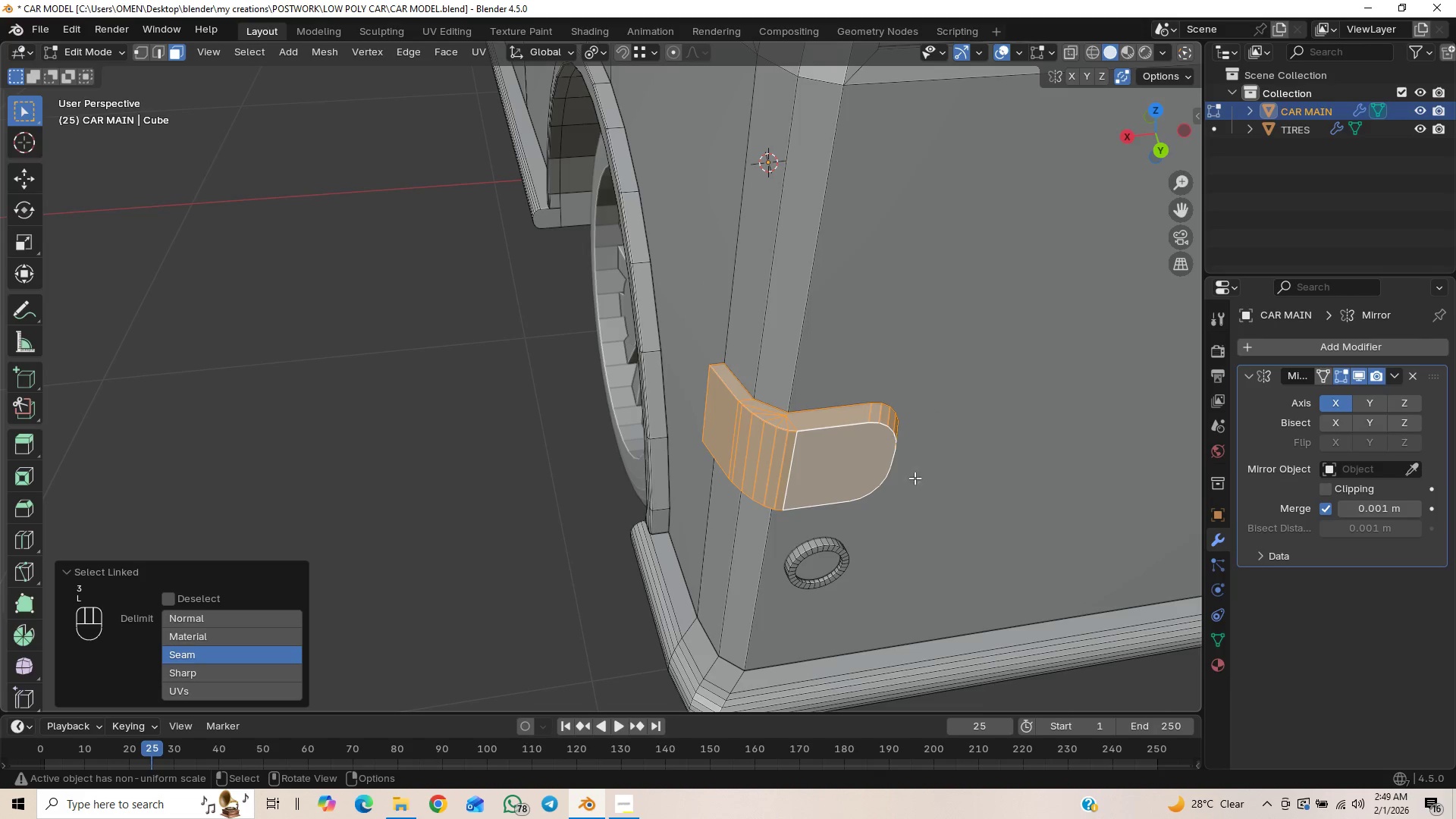 
key(G)
 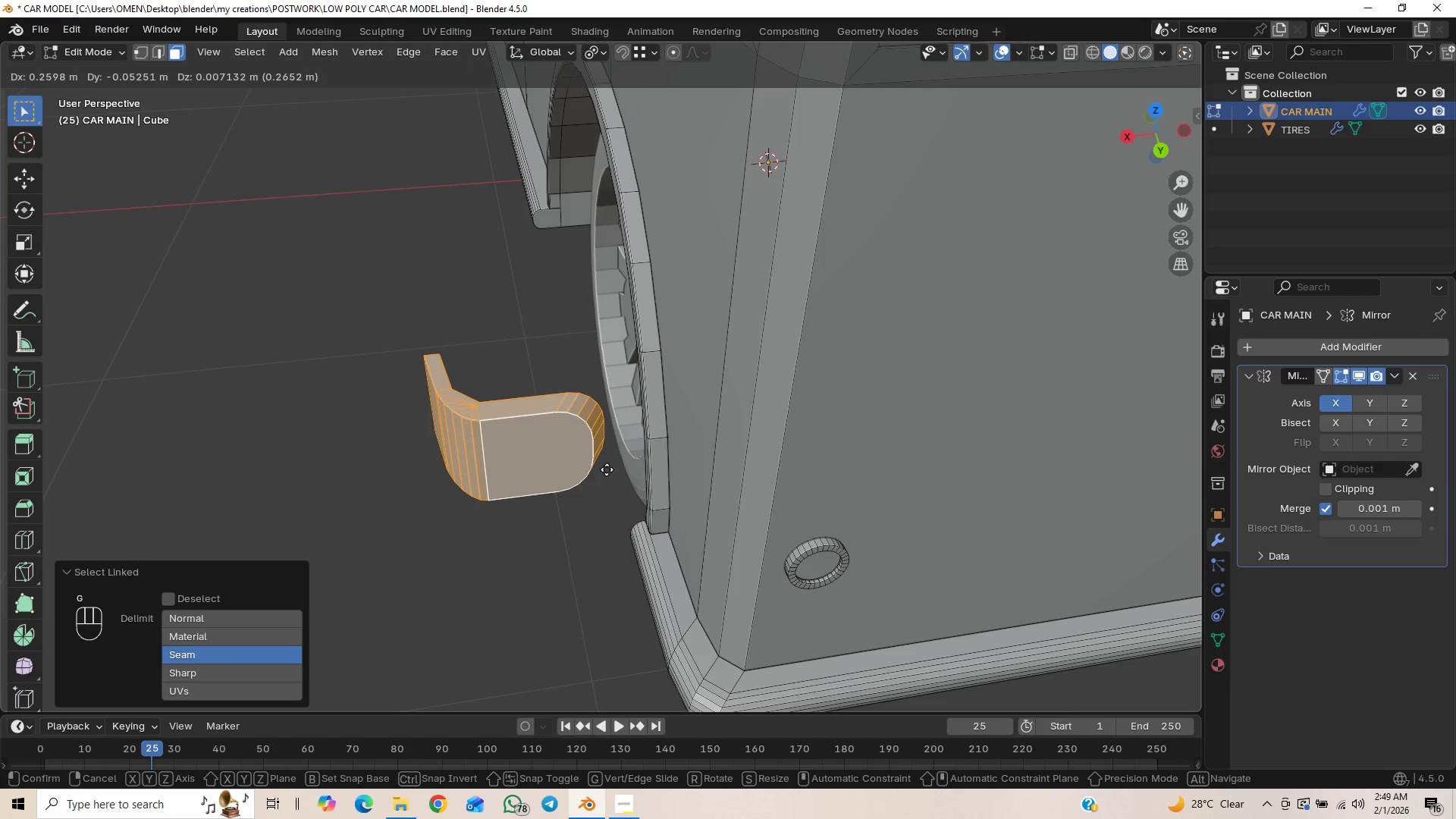 
scroll: coordinate [722, 469], scroll_direction: down, amount: 2.0
 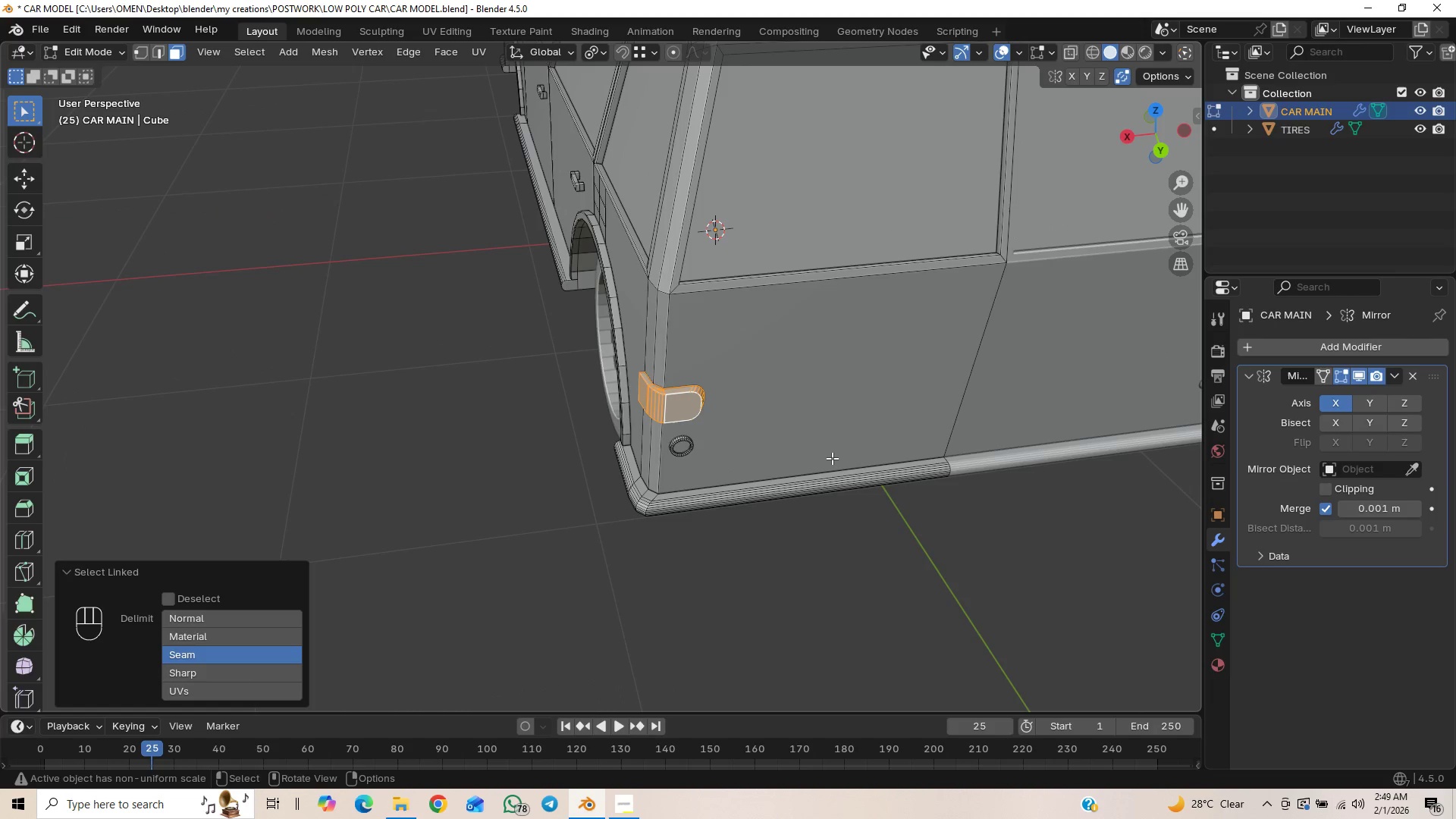 
key(Delete)
 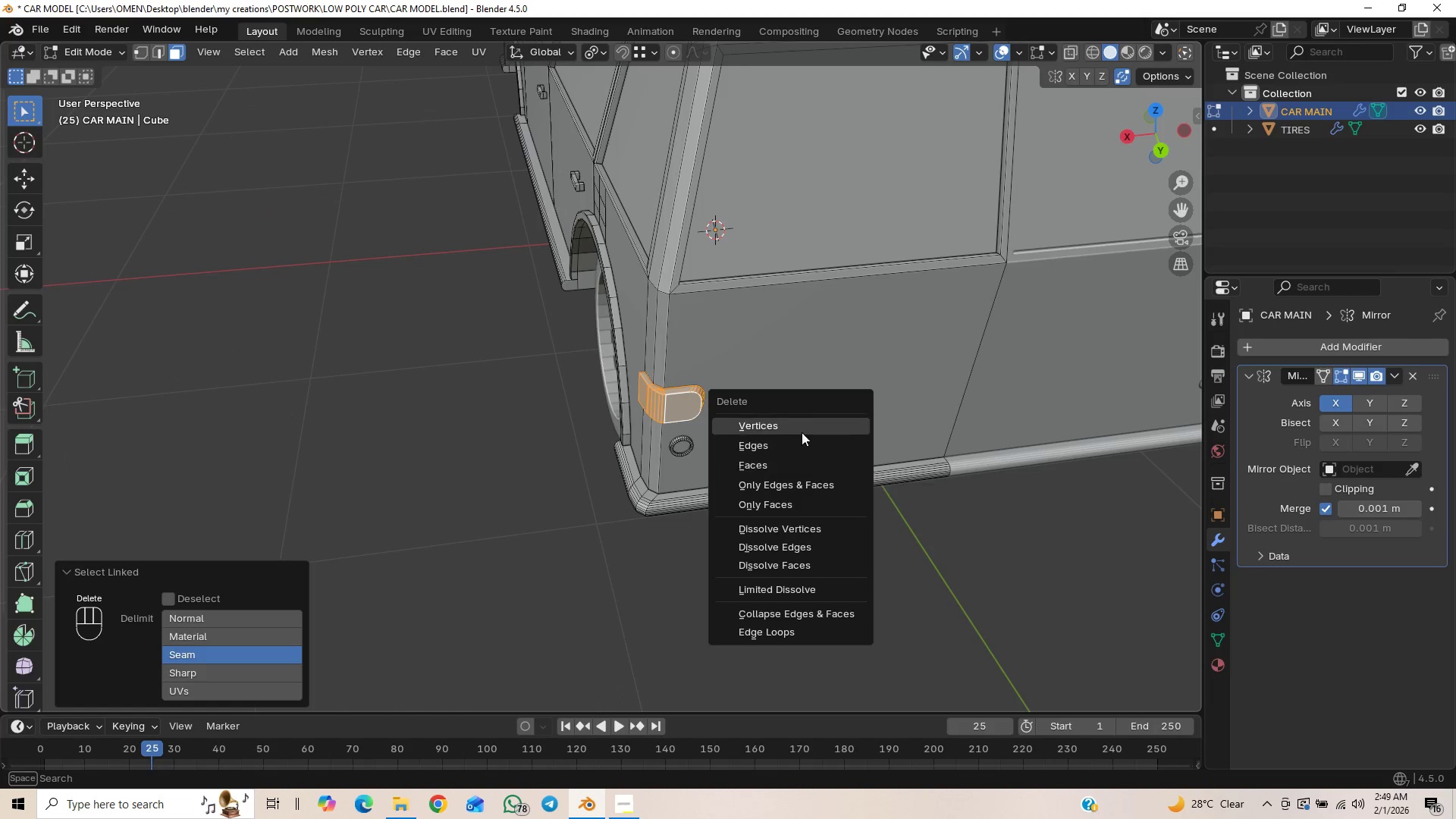 
left_click([797, 426])
 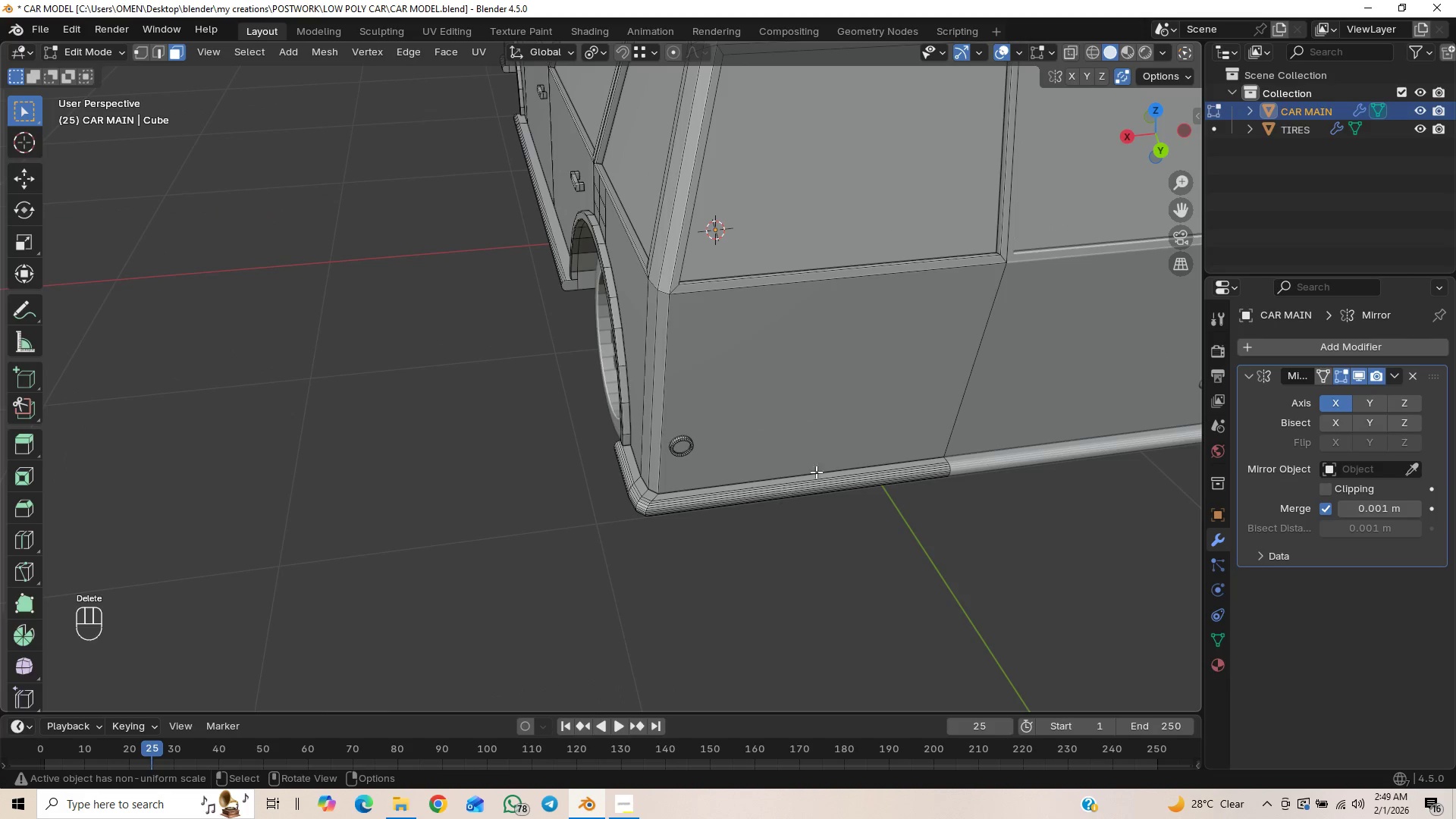 
left_click([863, 391])
 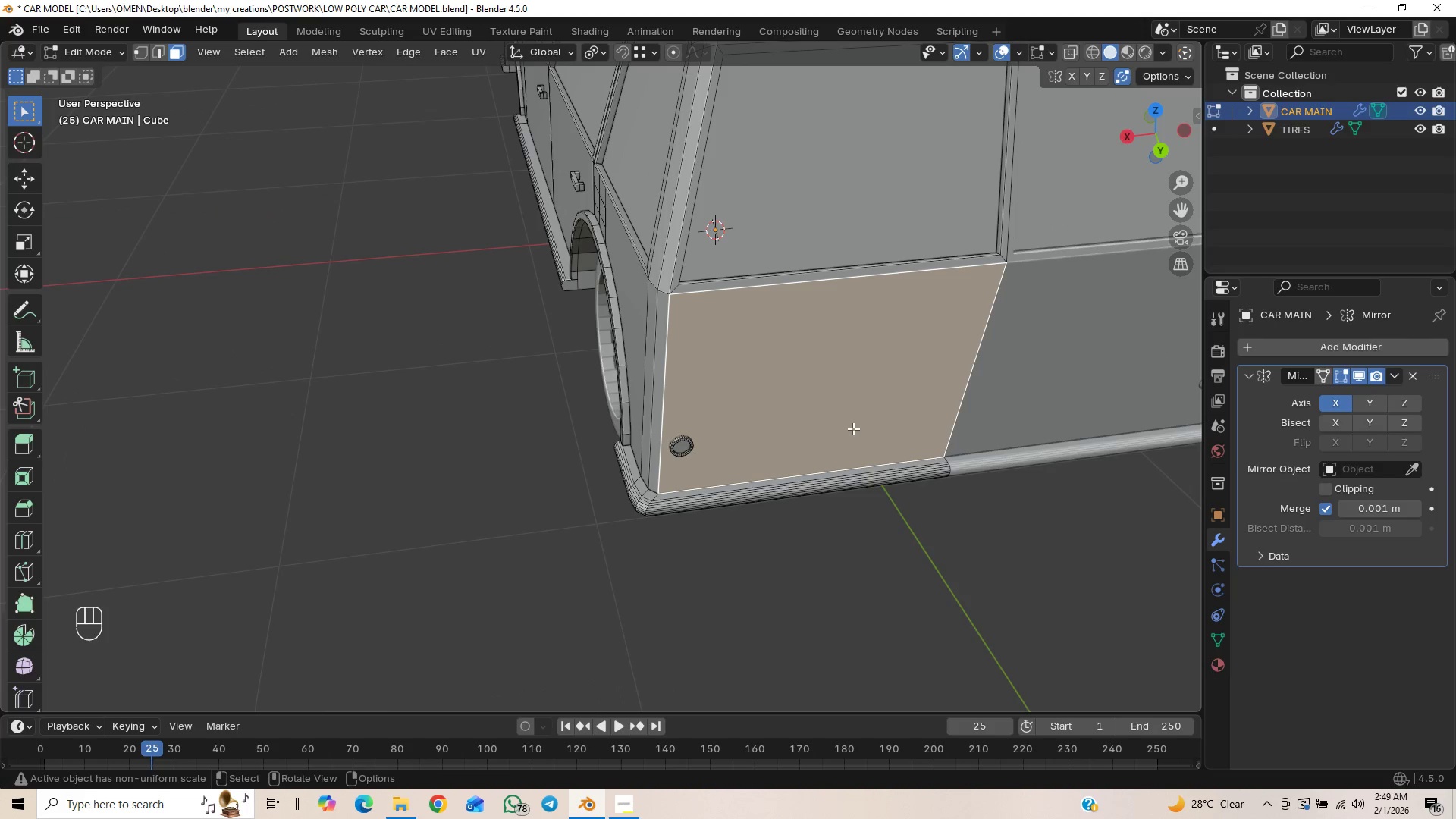 
key(Numpad3)
 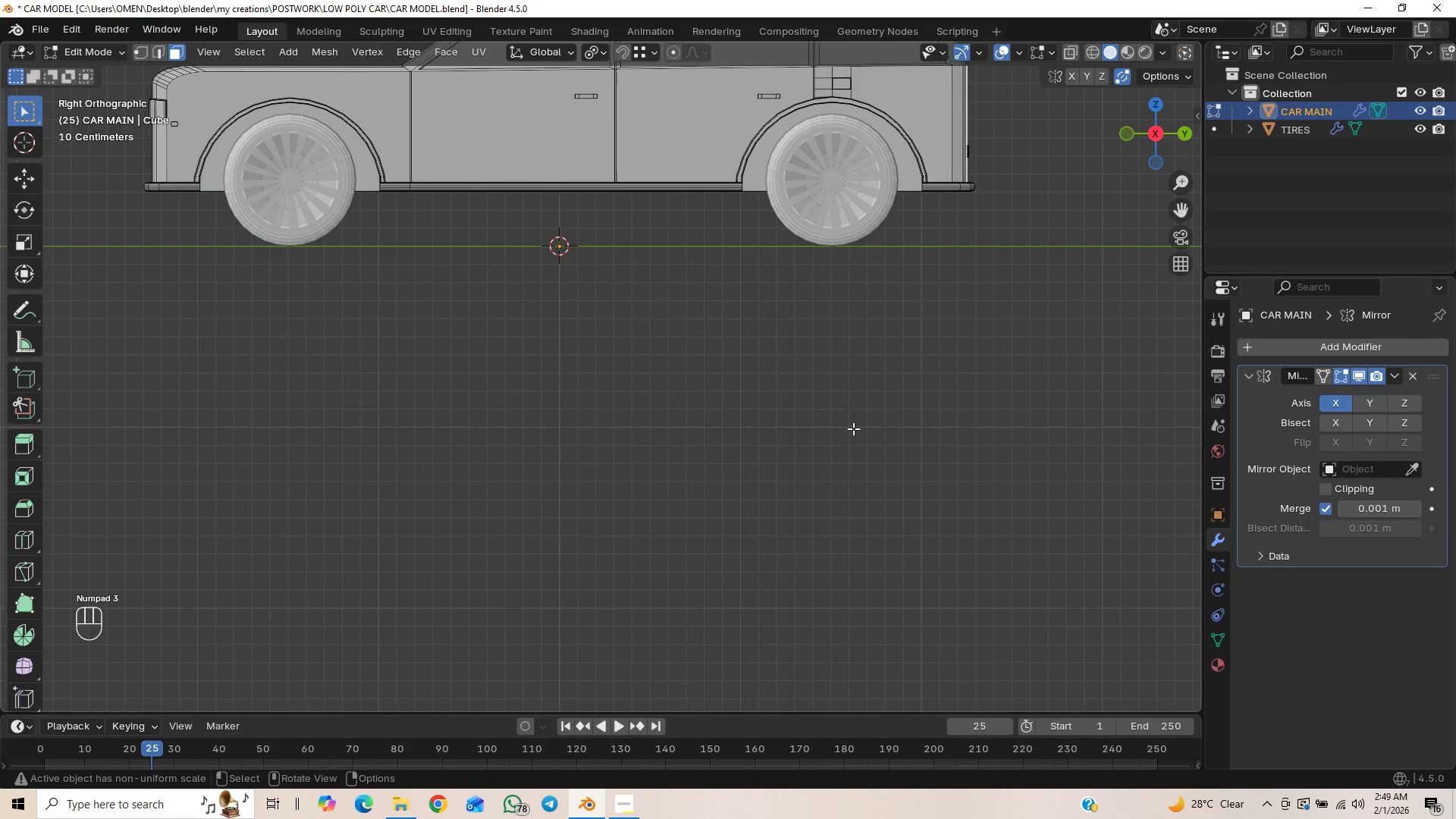 
scroll: coordinate [857, 419], scroll_direction: down, amount: 1.0
 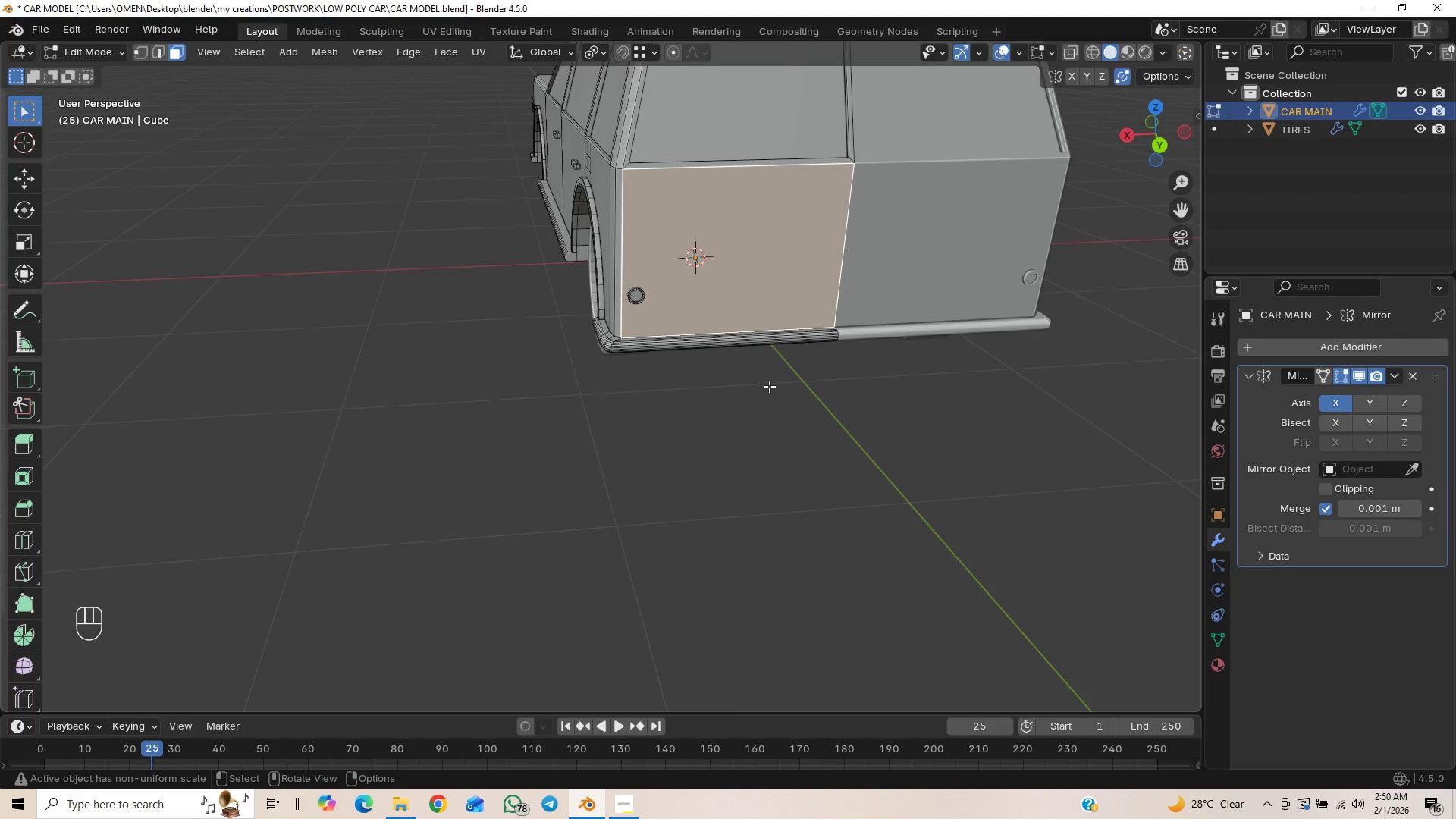 
wait(5.03)
 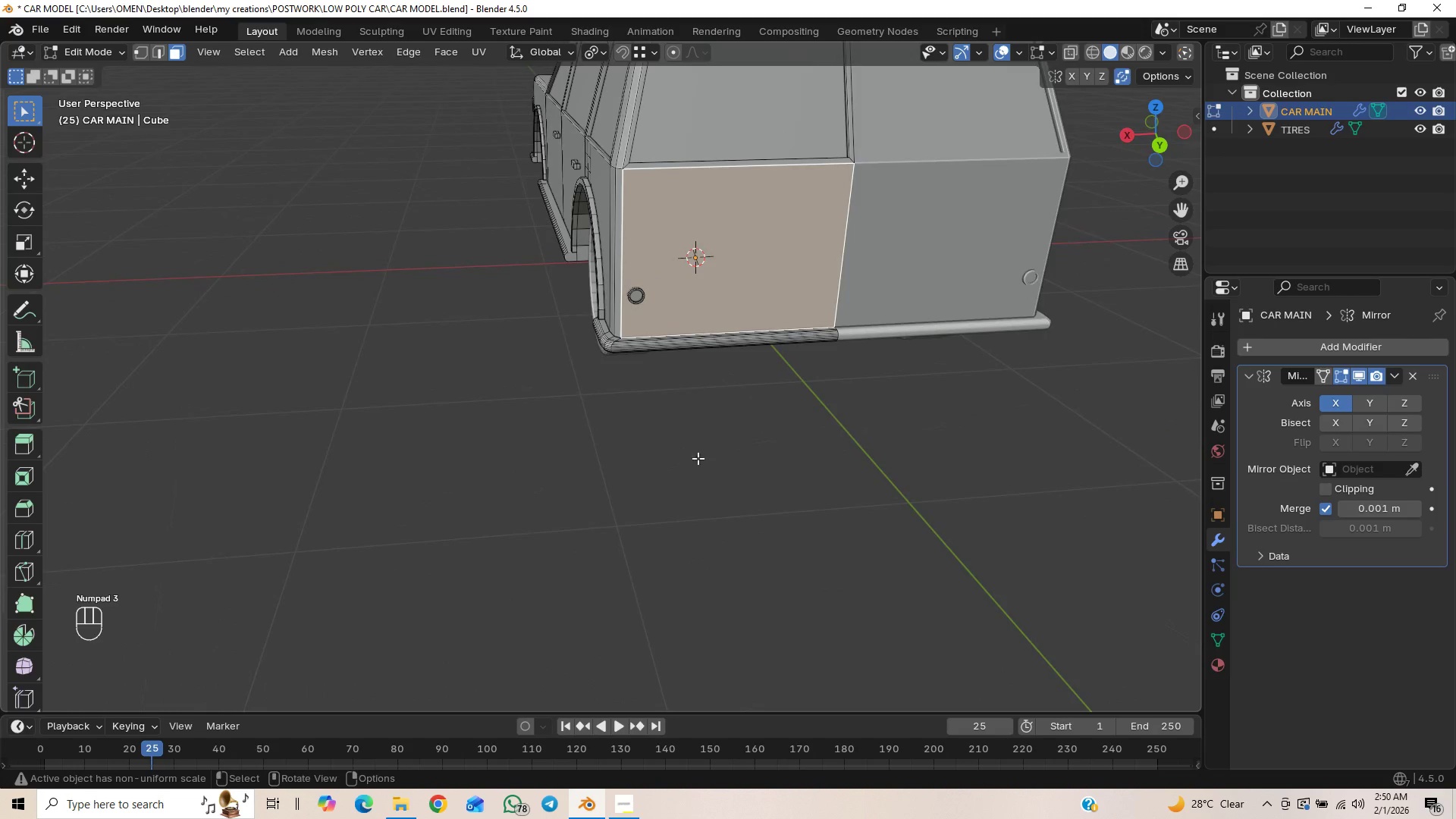 
scroll: coordinate [767, 388], scroll_direction: up, amount: 1.0
 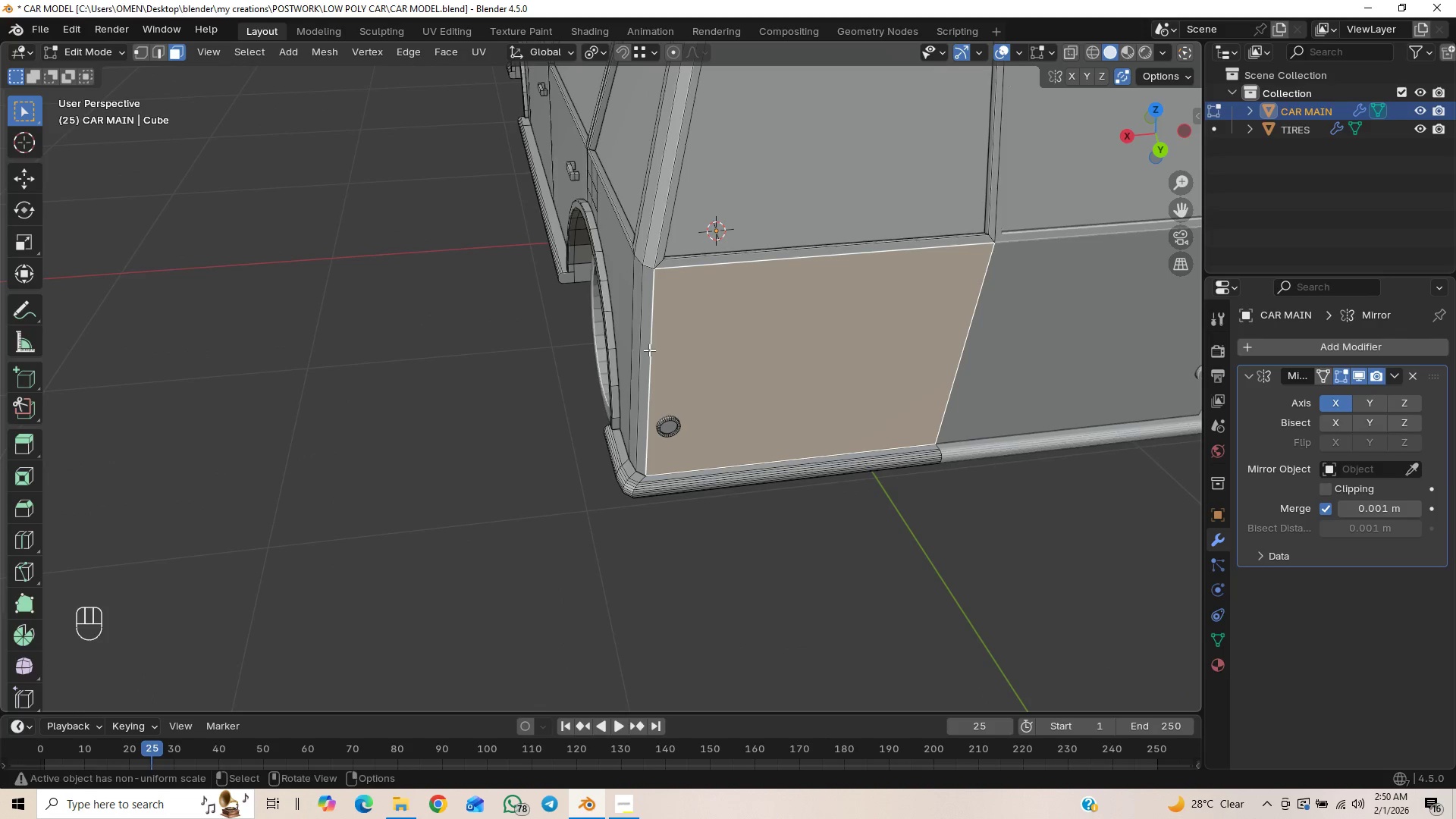 
hold_key(key=ShiftLeft, duration=0.55)
left_click([649, 357])
 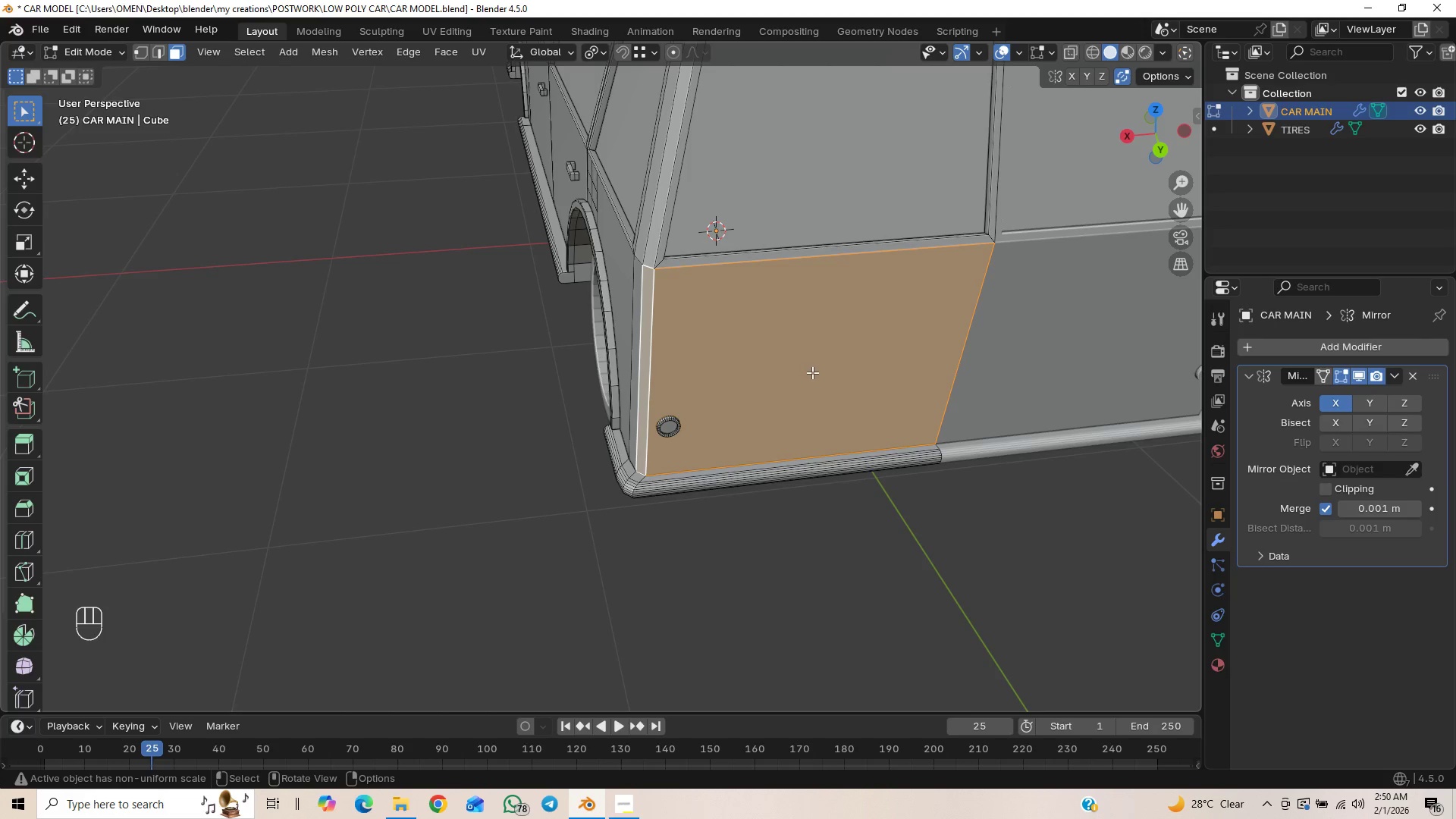 
key(Shift+D)
 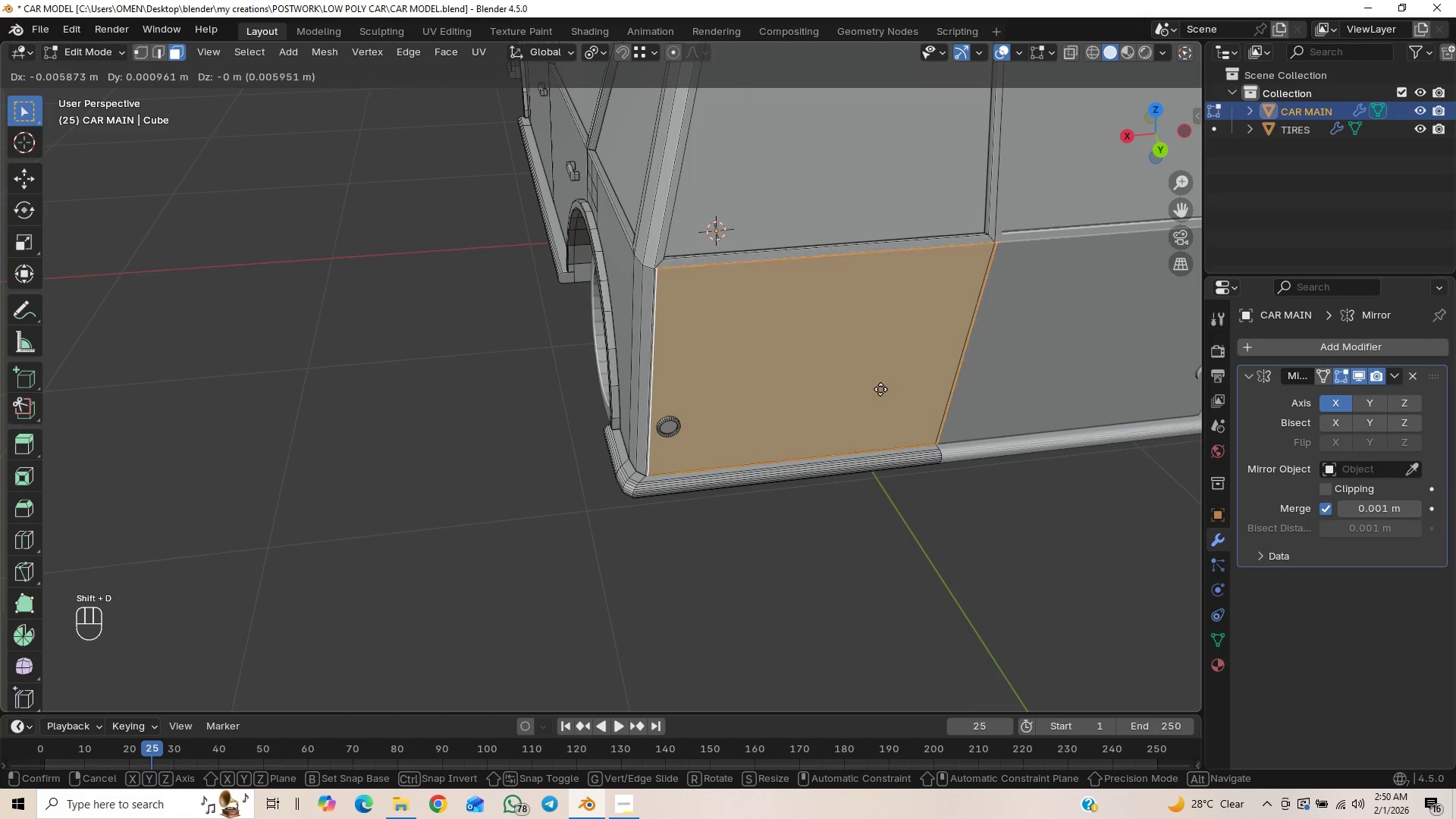 
right_click([874, 393])
 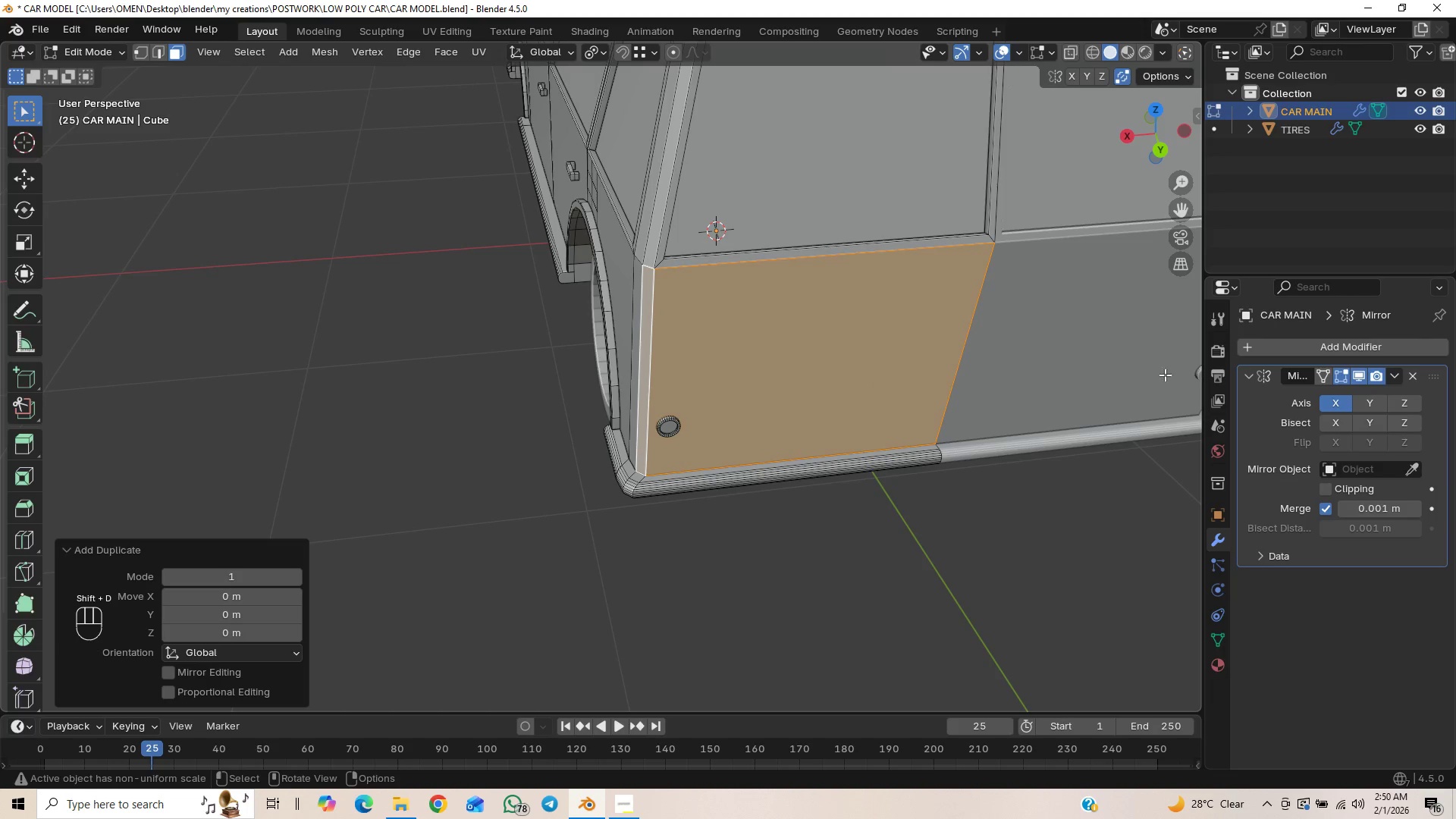 
type(SZ)
 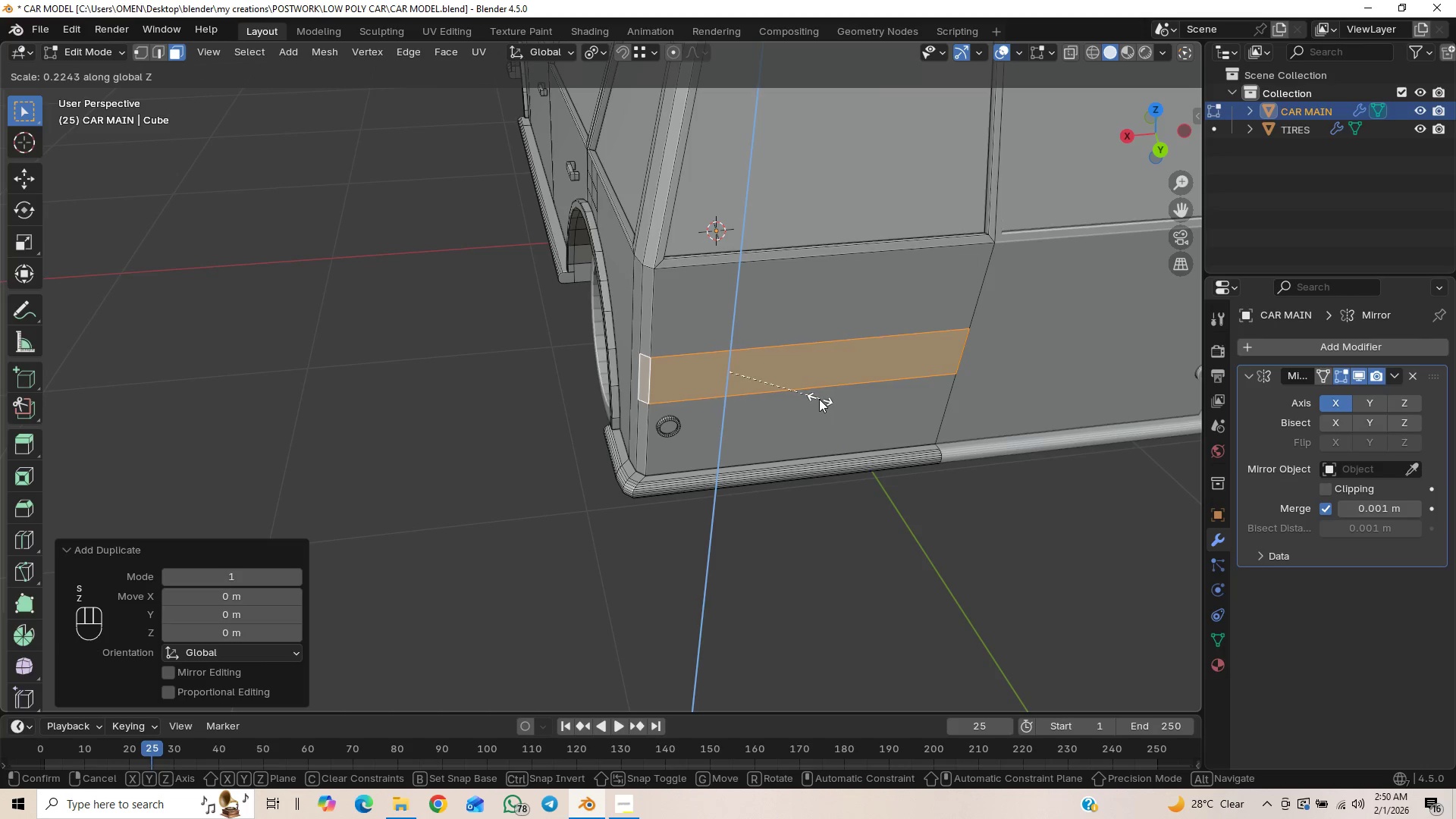 
left_click([813, 397])
 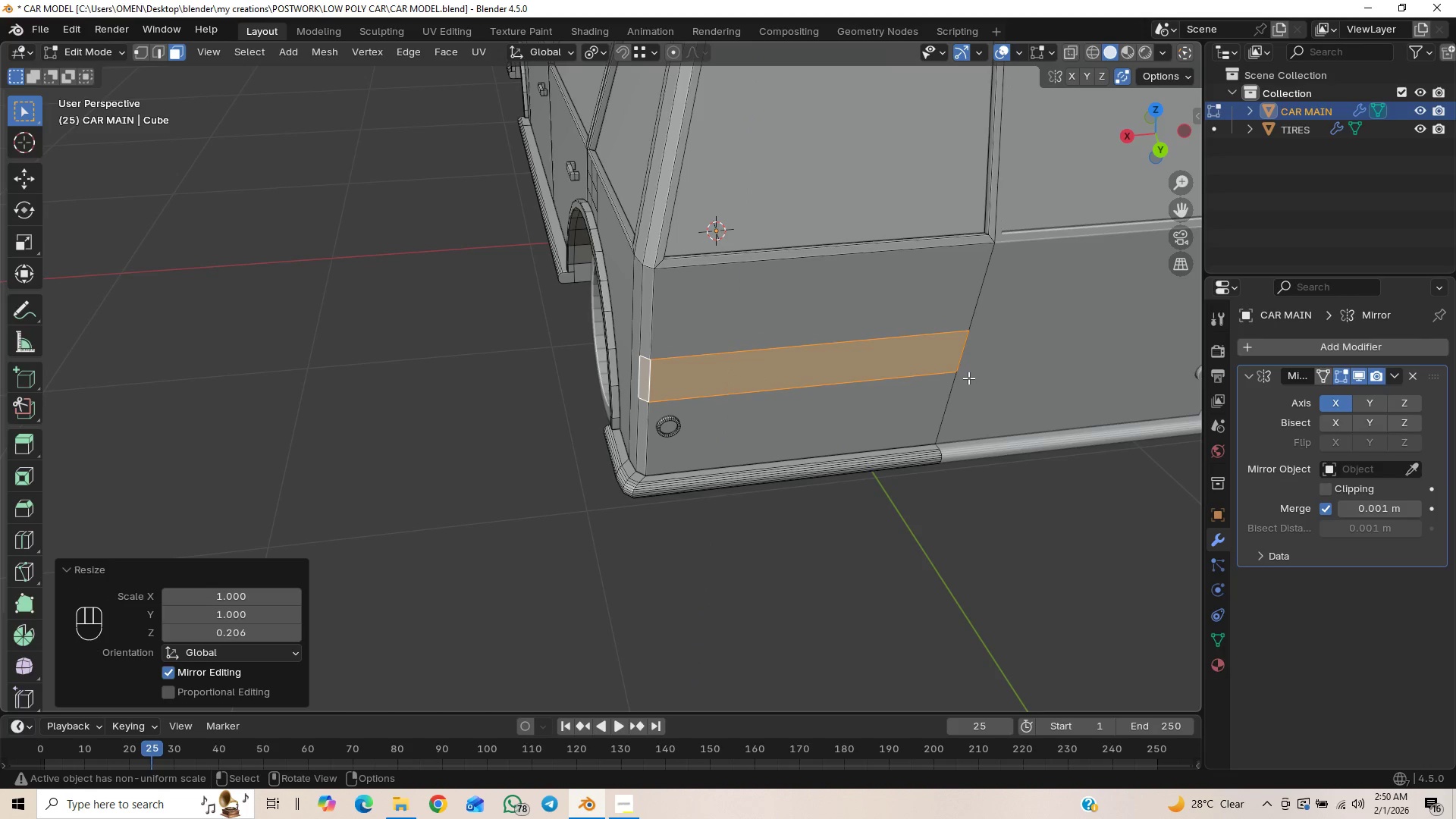 
key(G)
 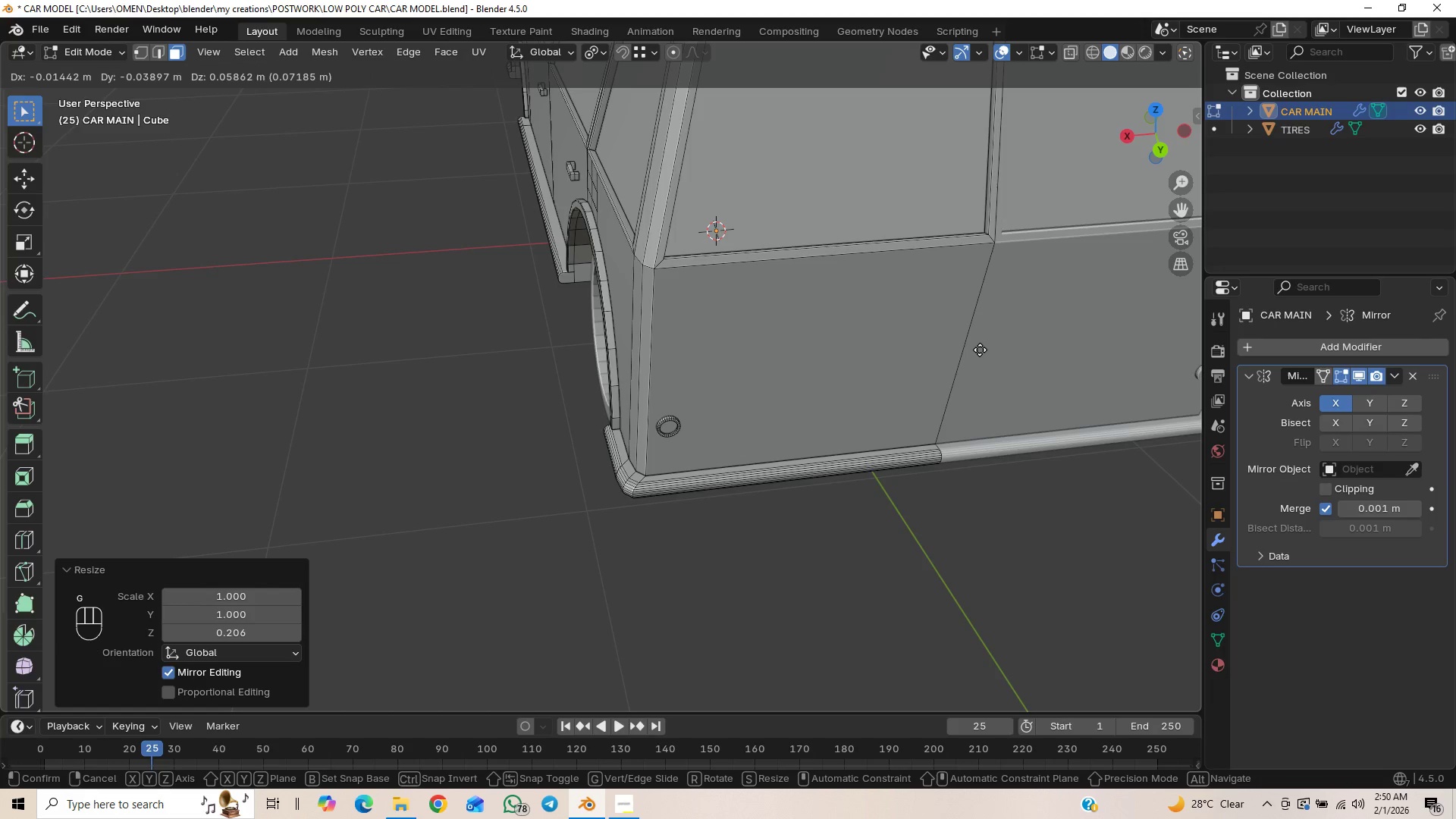 
key(Control+Z)
 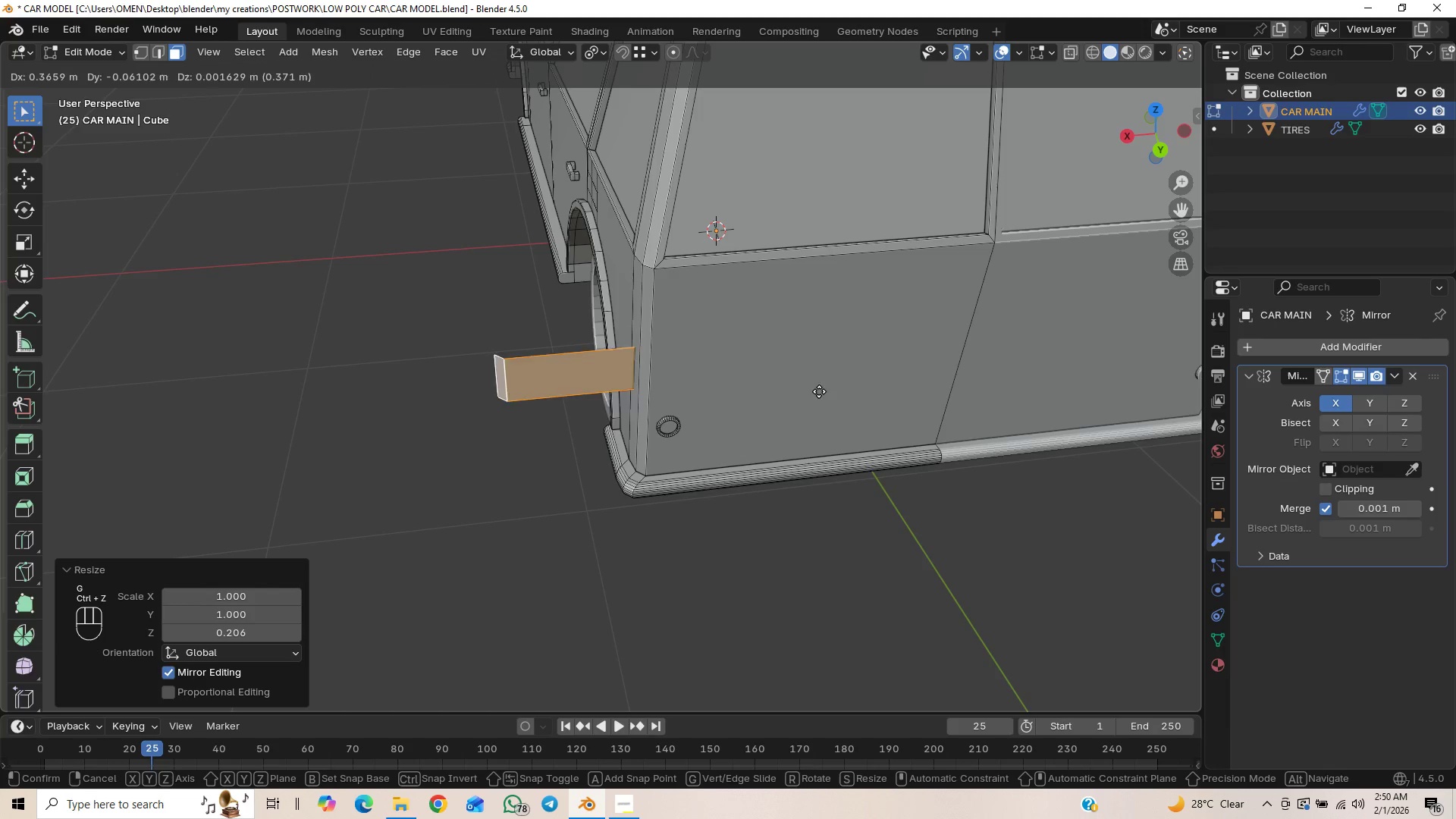 
right_click([873, 413])
 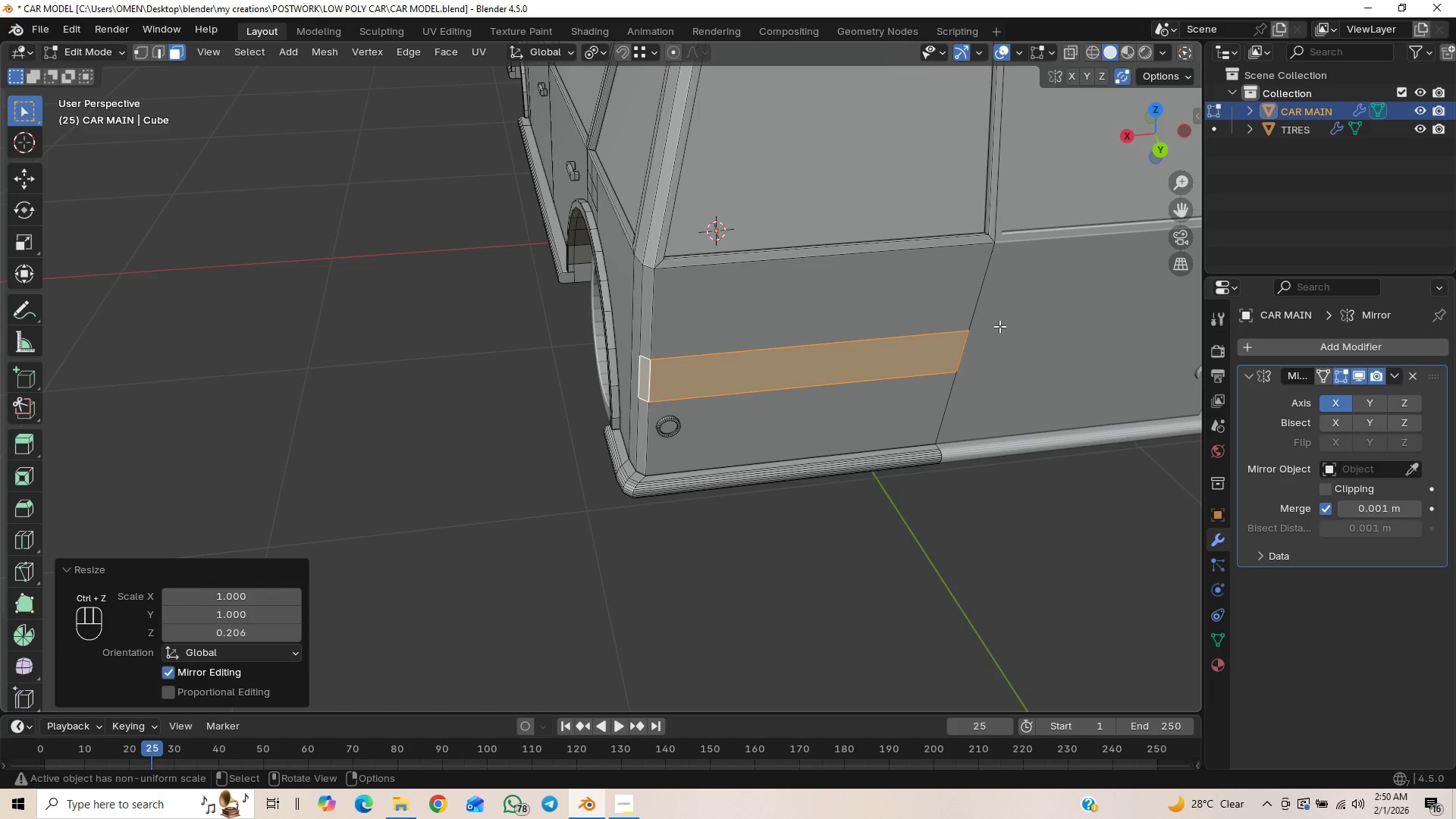 
left_click_drag(start_coordinate=[994, 341], to_coordinate=[920, 354])
 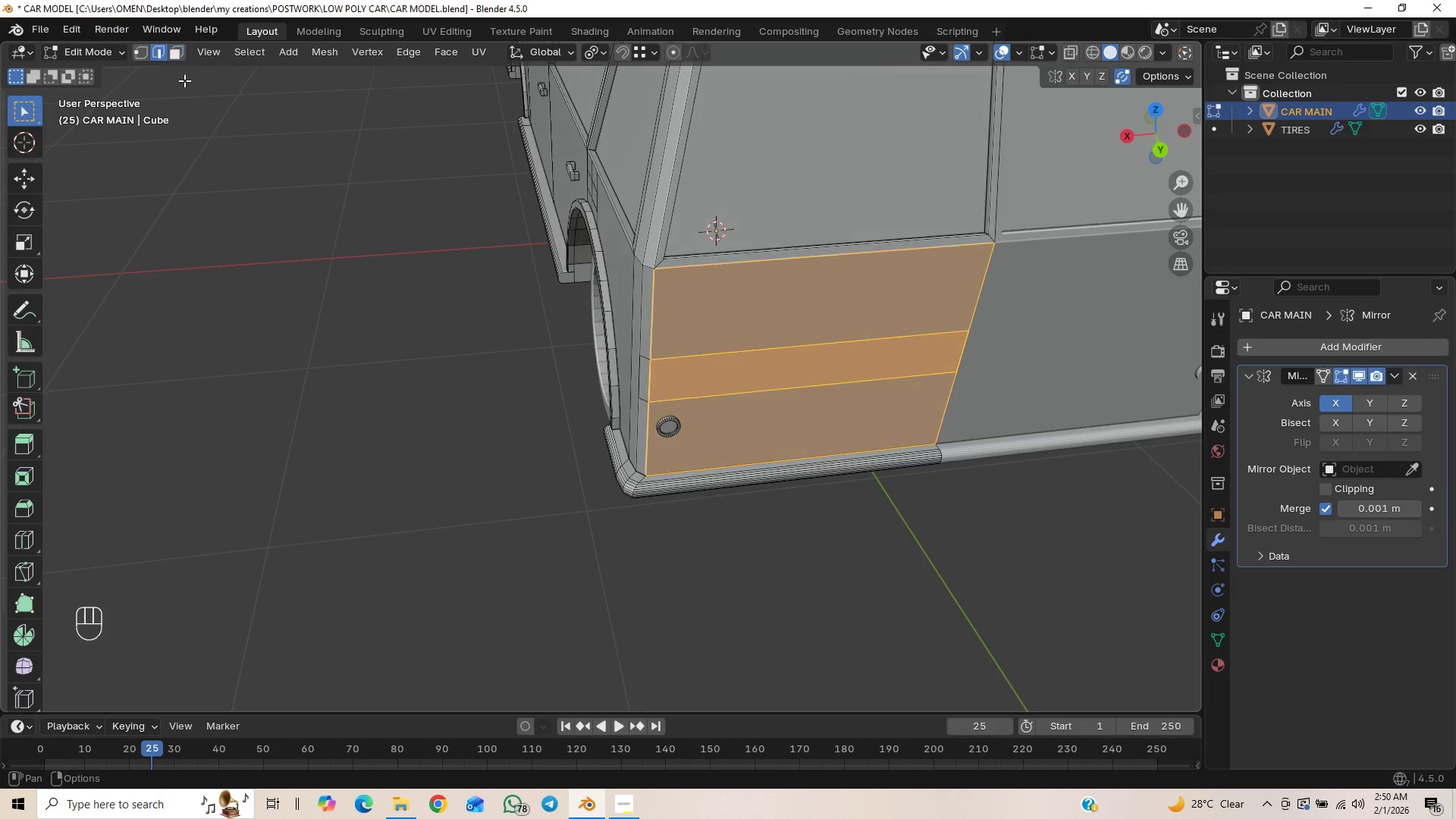 
left_click_drag(start_coordinate=[994, 349], to_coordinate=[930, 353])
 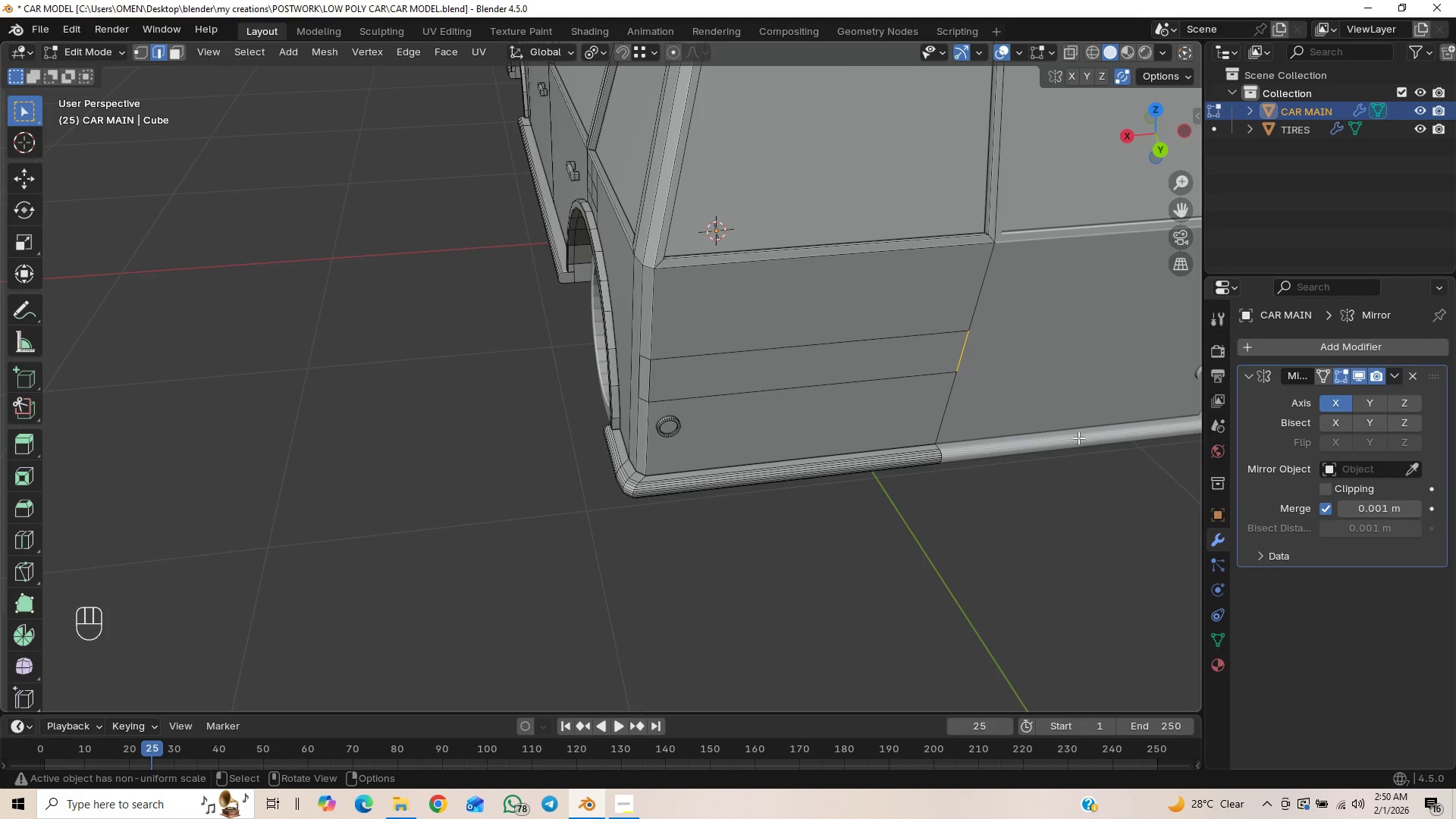 
type(GG)
 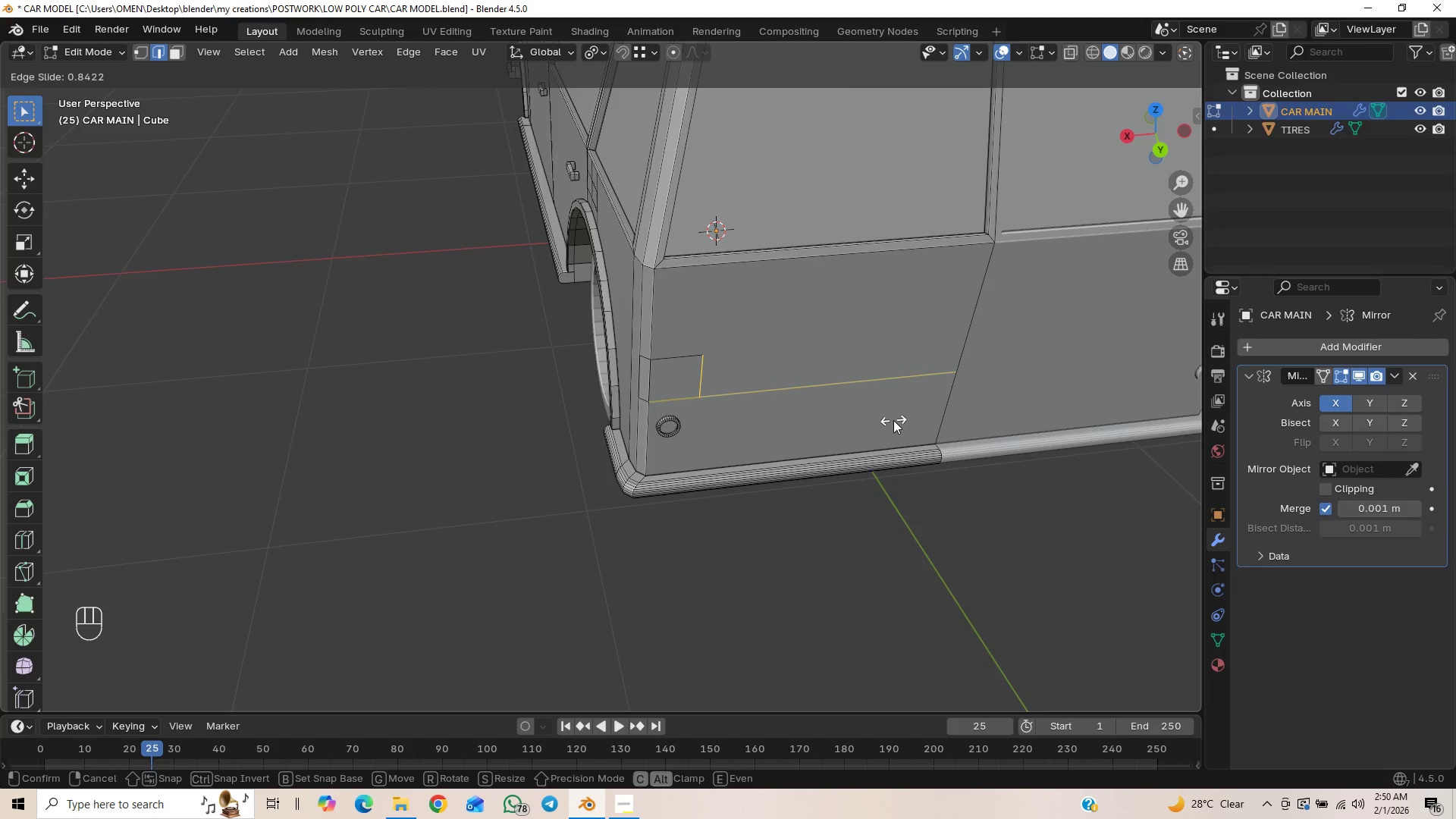 
left_click([890, 422])
 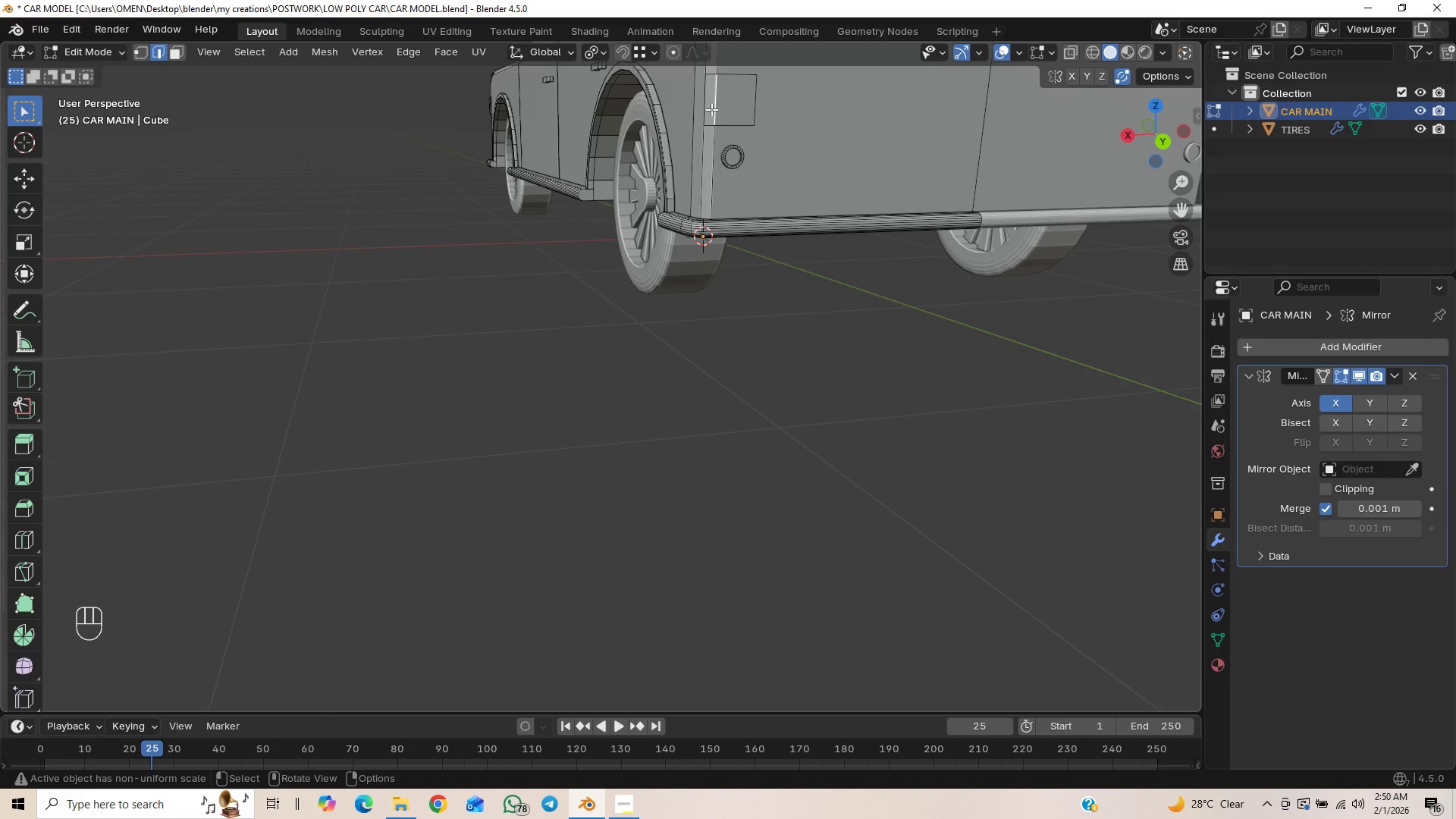 
key(3)
 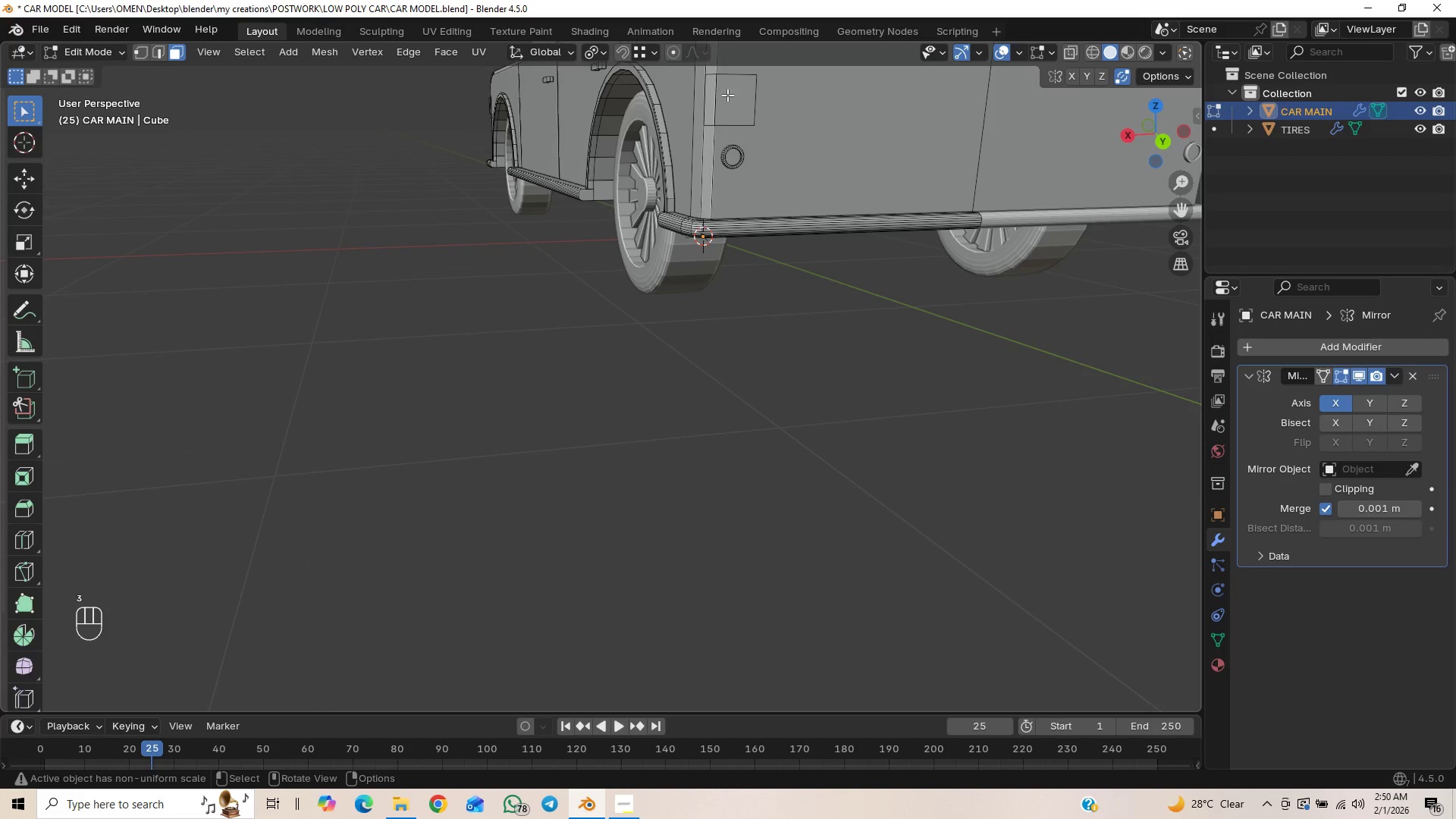 
left_click([730, 93])
 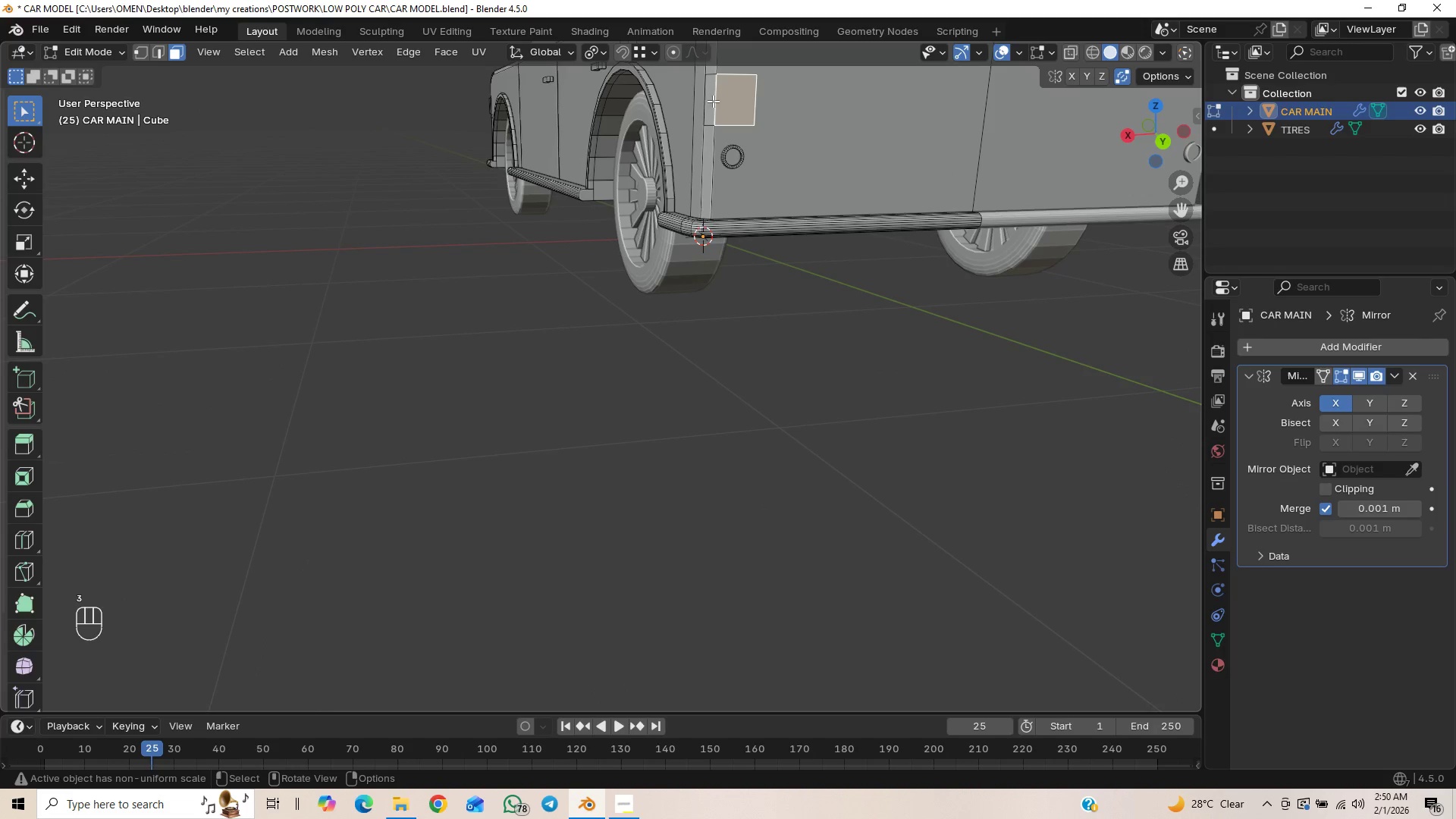 
hold_key(key=ShiftLeft, duration=0.73)
left_click([712, 101])
 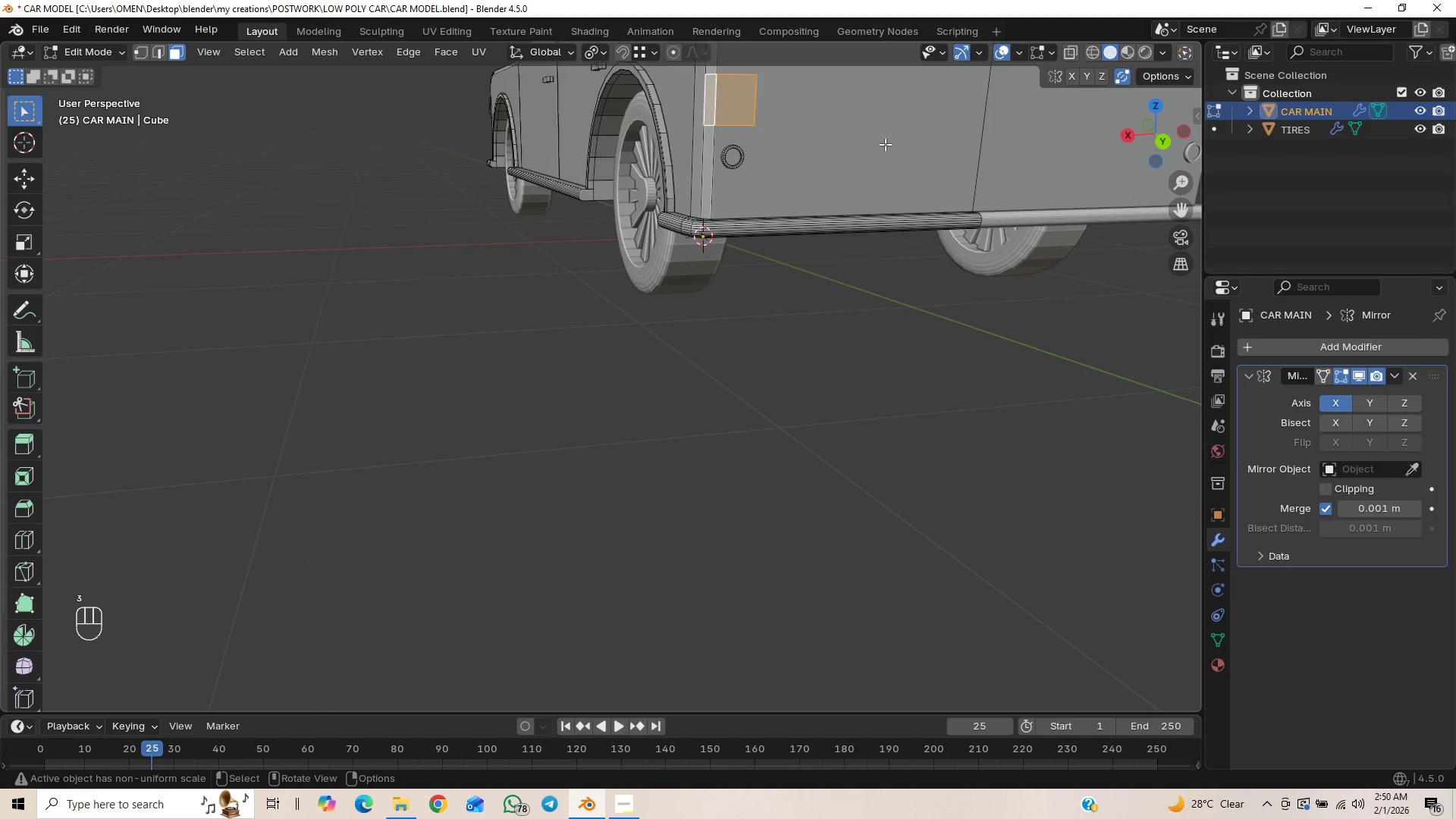 
type(SZ)
 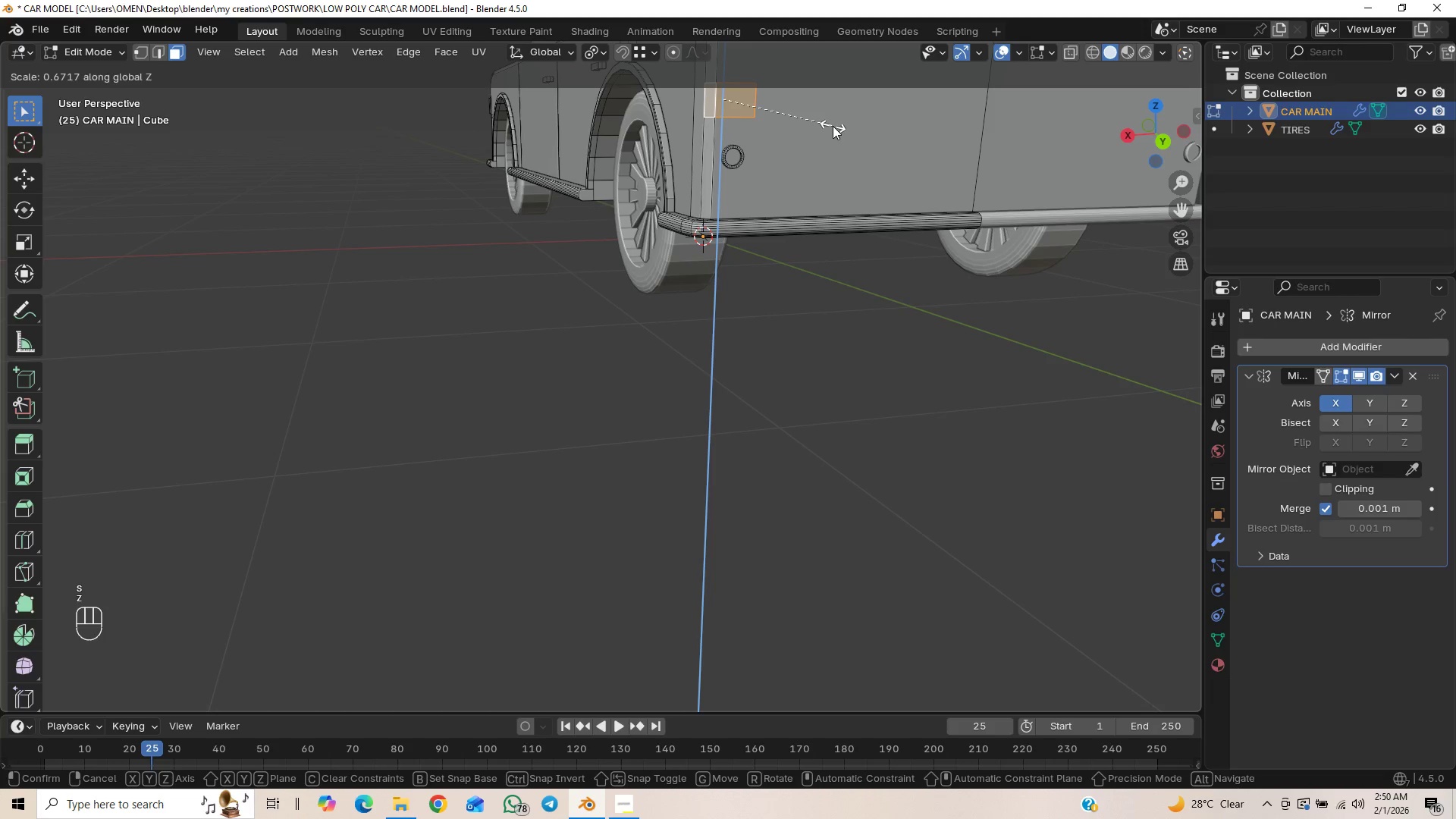 
left_click([833, 126])
 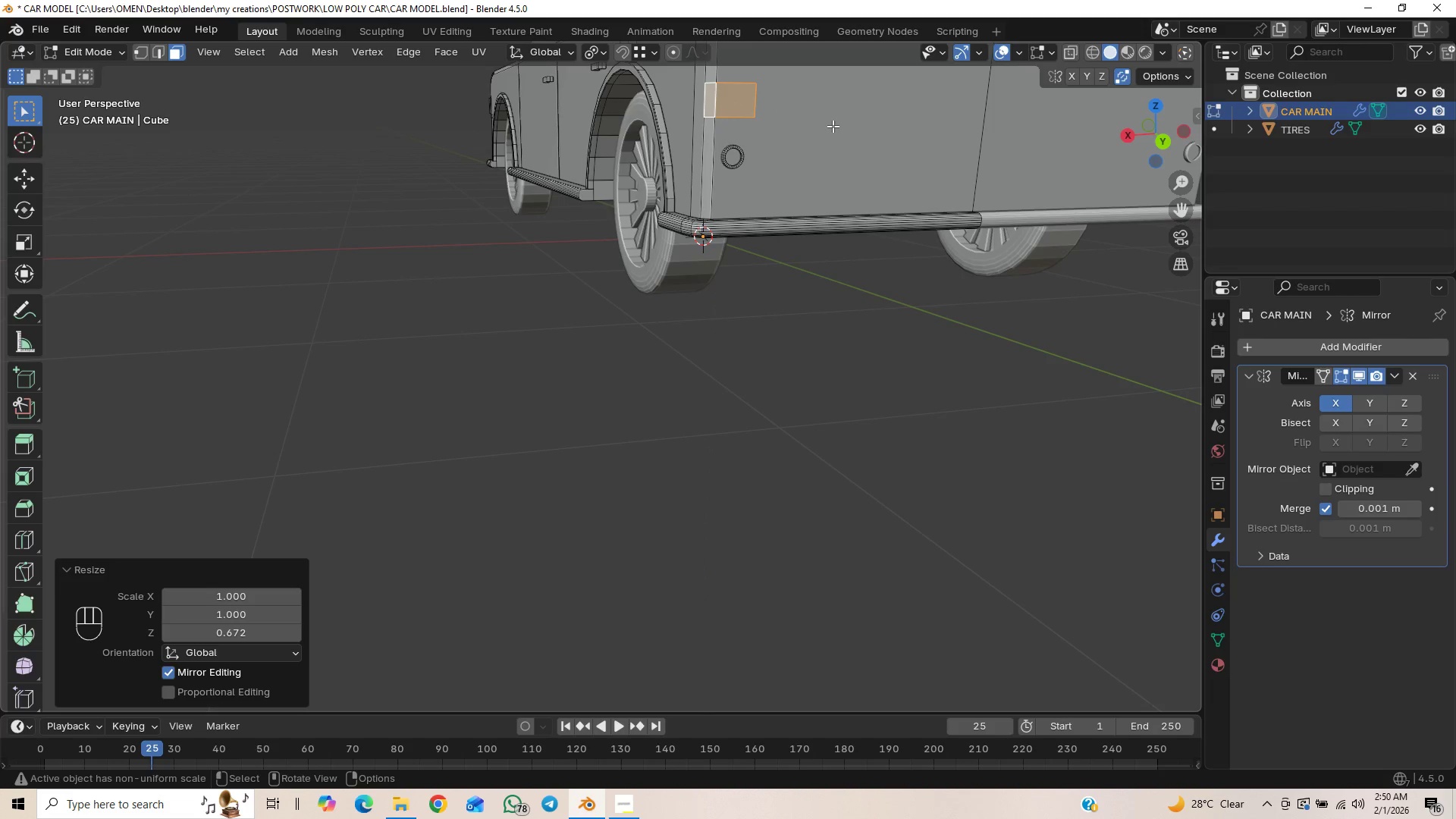 
type(GZ)
 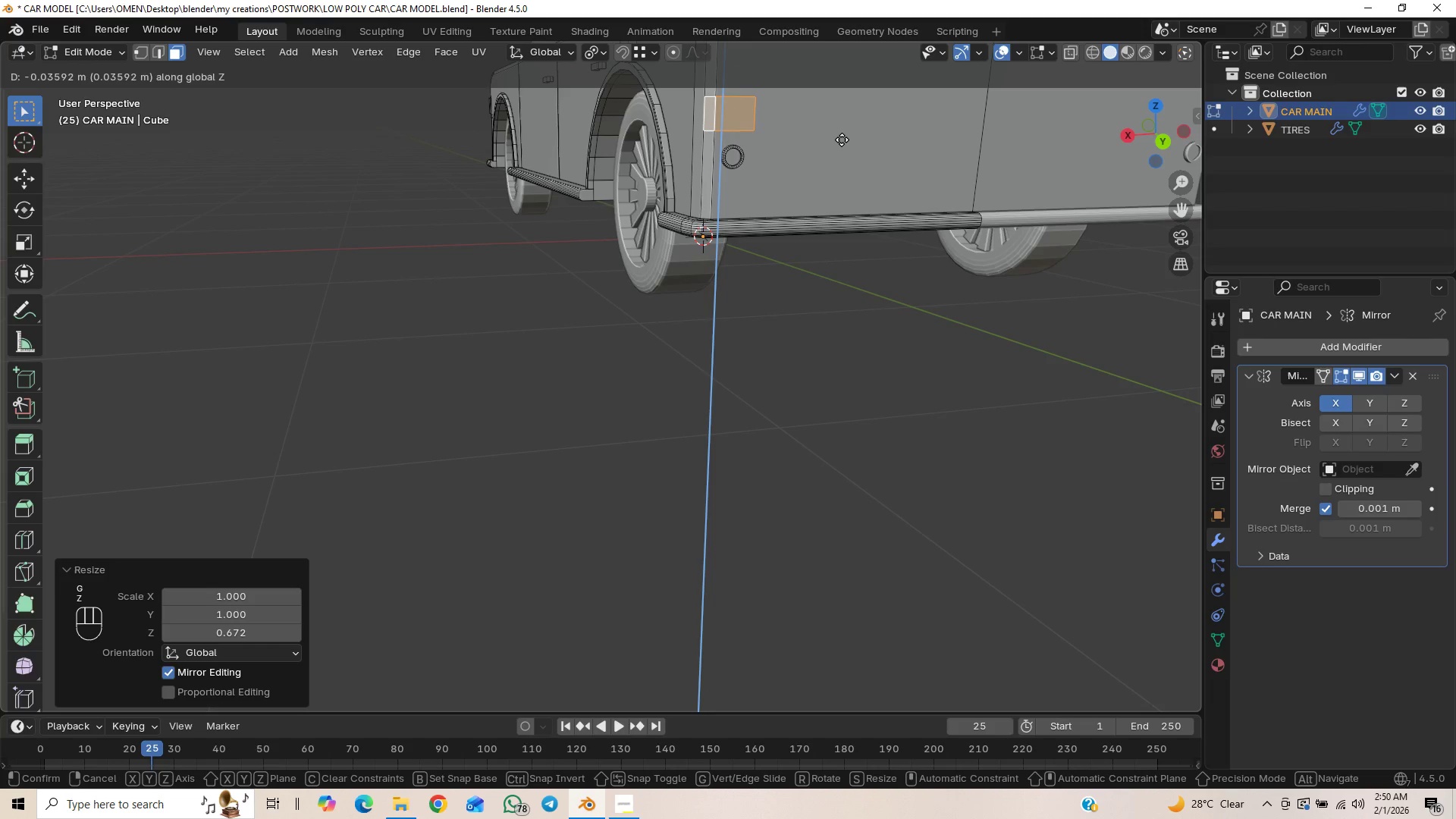 
left_click([842, 140])
 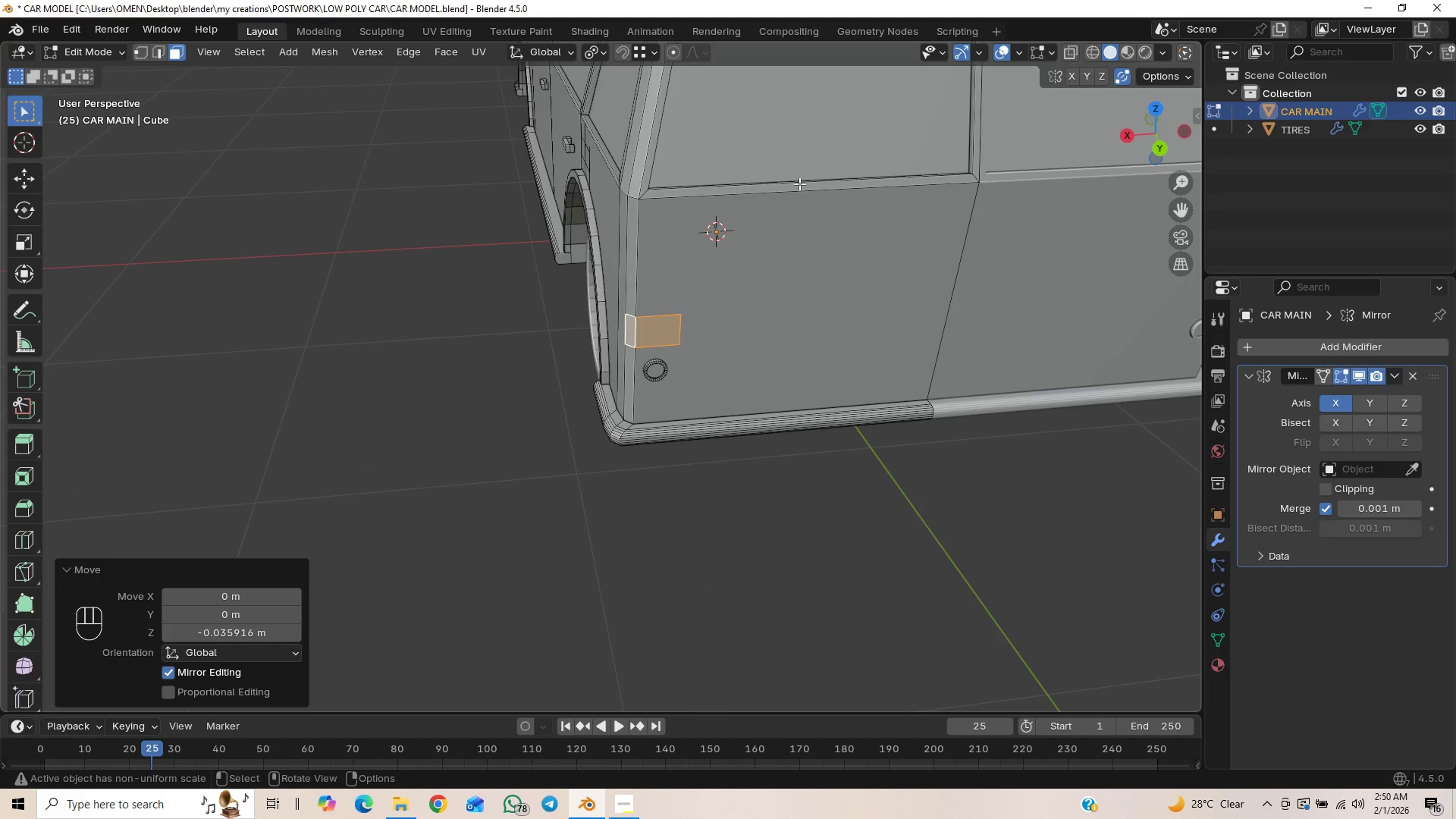 
scroll: coordinate [742, 280], scroll_direction: up, amount: 1.0
 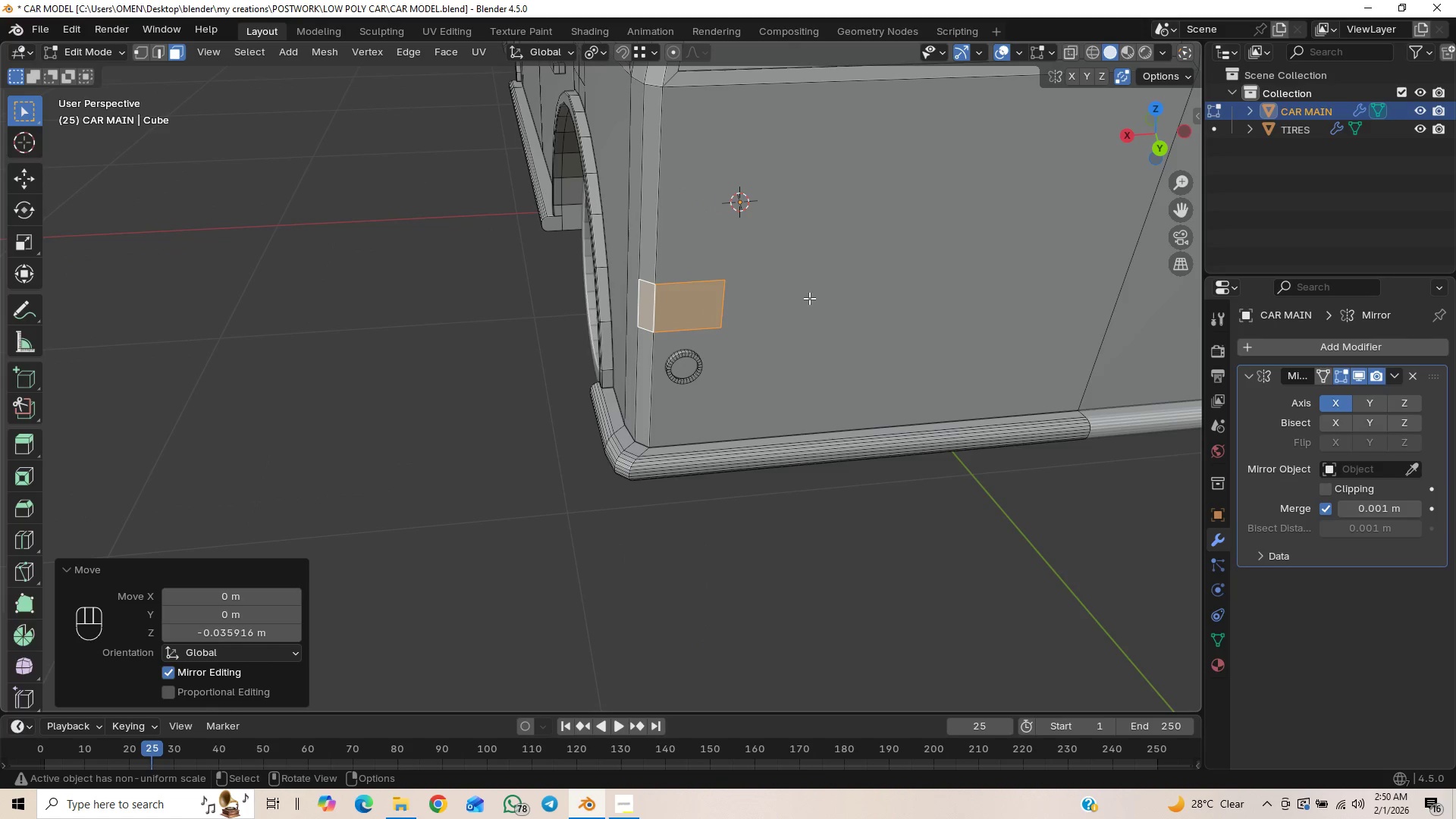 
scroll: coordinate [783, 301], scroll_direction: none, amount: 0.0
 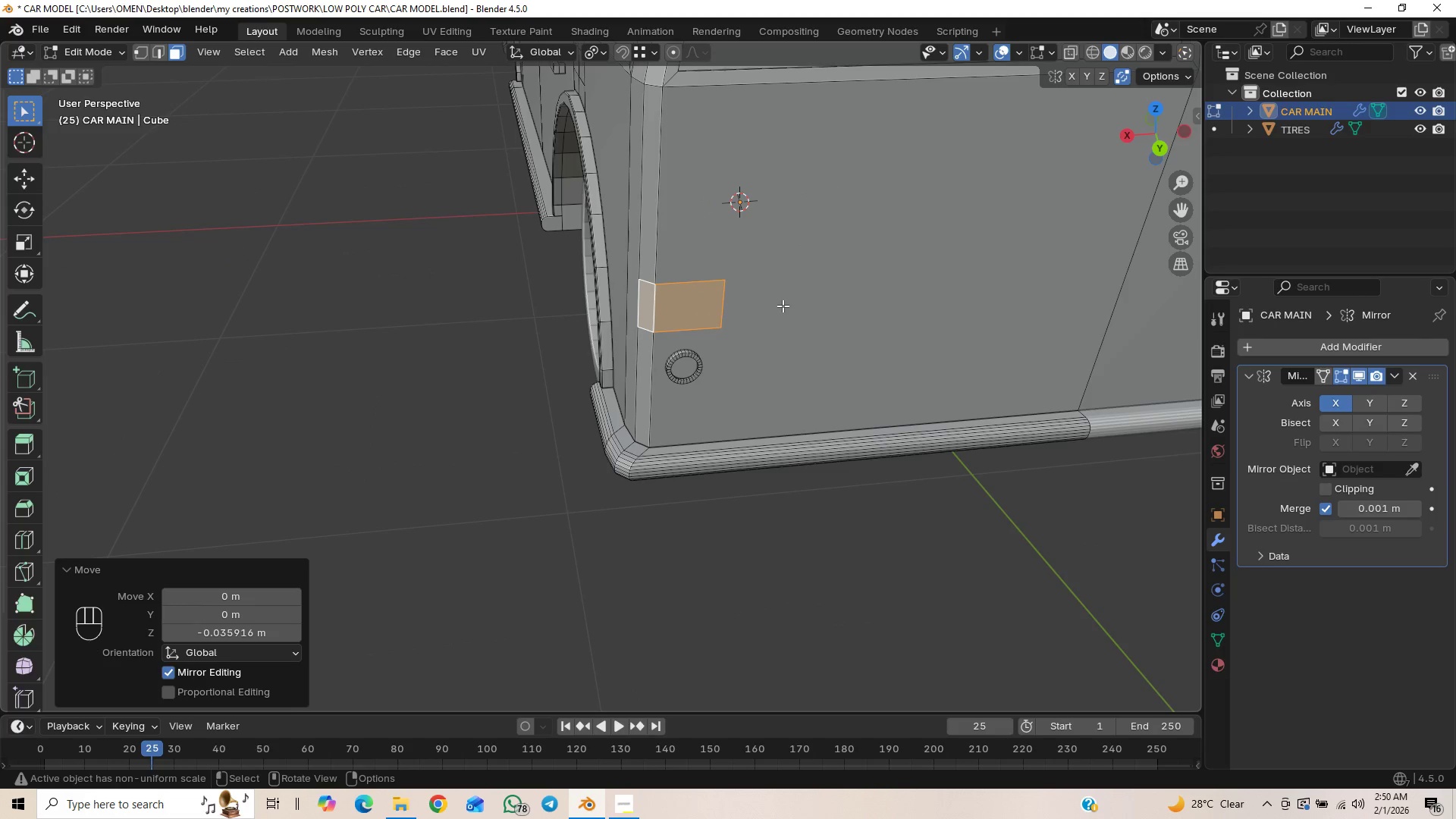 
scroll: coordinate [783, 306], scroll_direction: up, amount: 1.0
 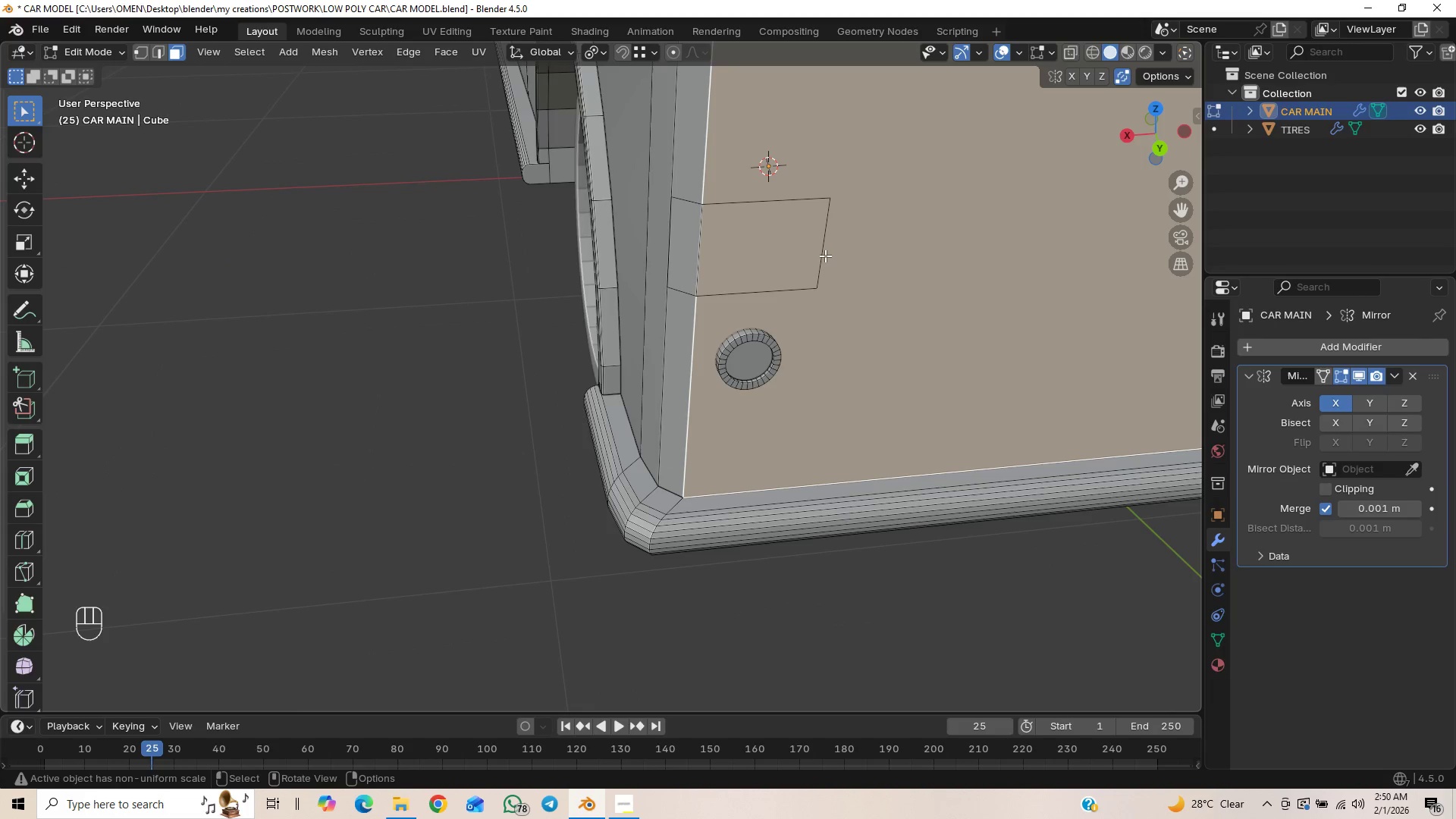 
key(2)
 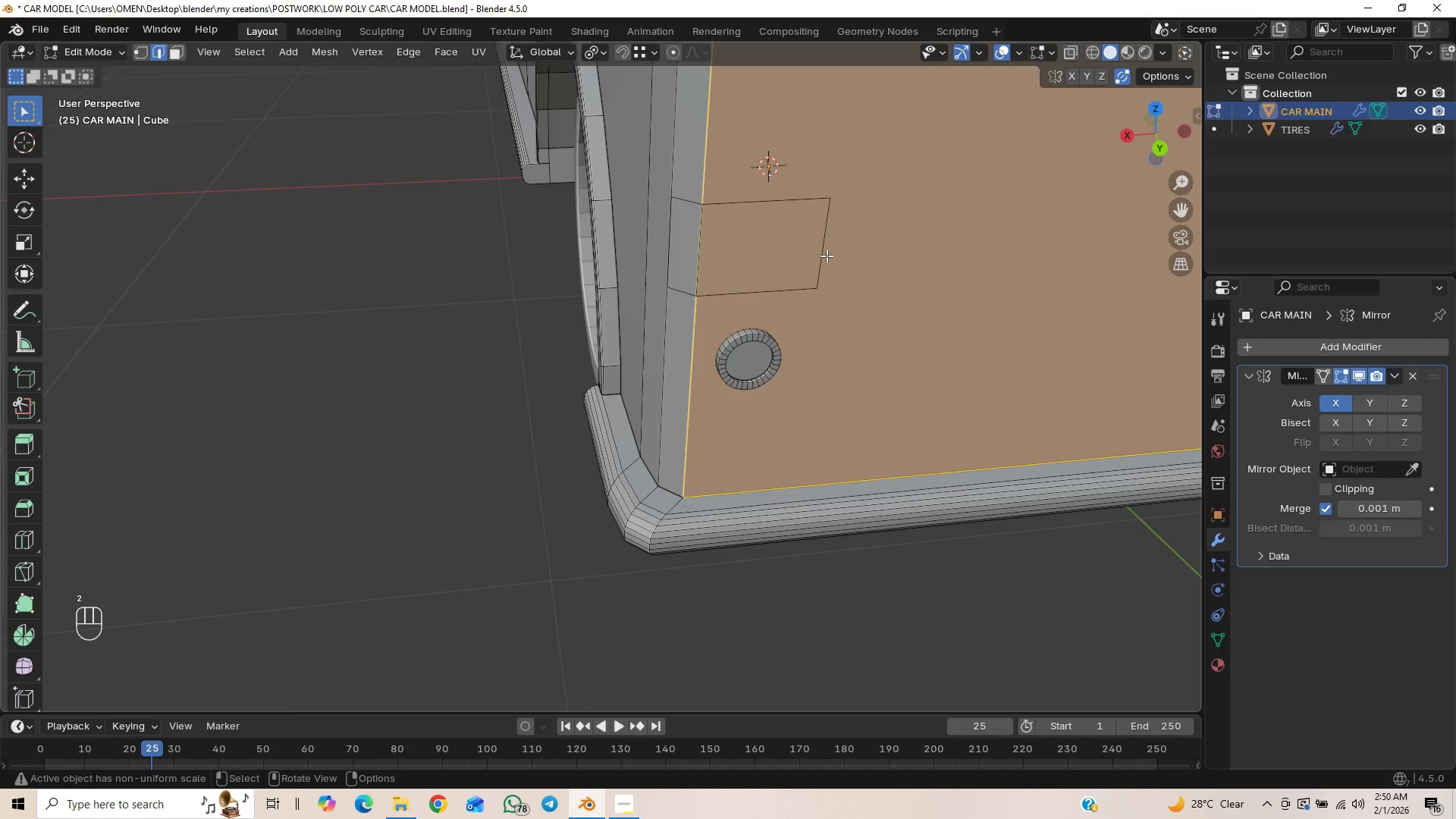 
scroll: coordinate [830, 262], scroll_direction: down, amount: 1.0
 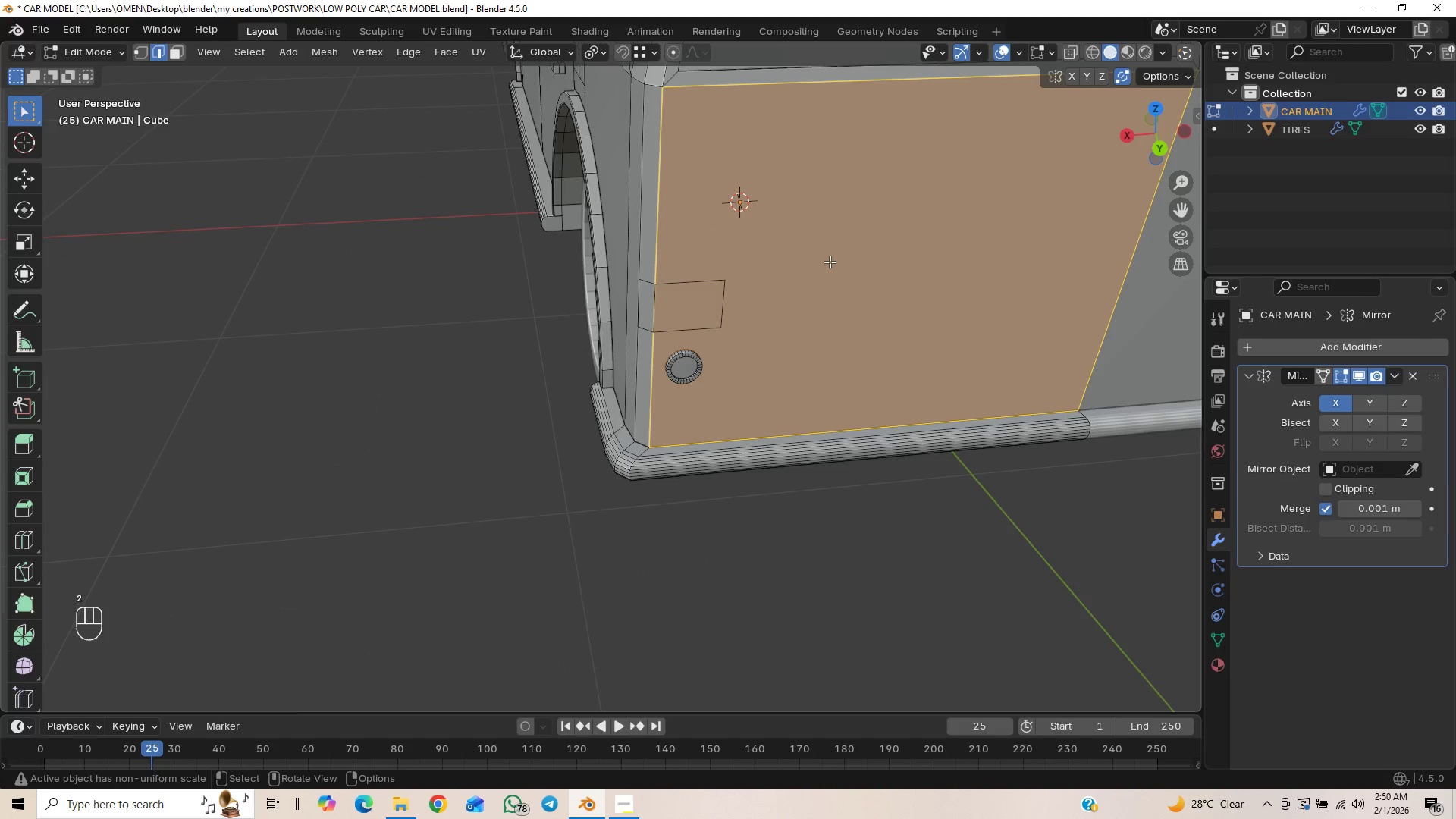 
key(Control+Z)
 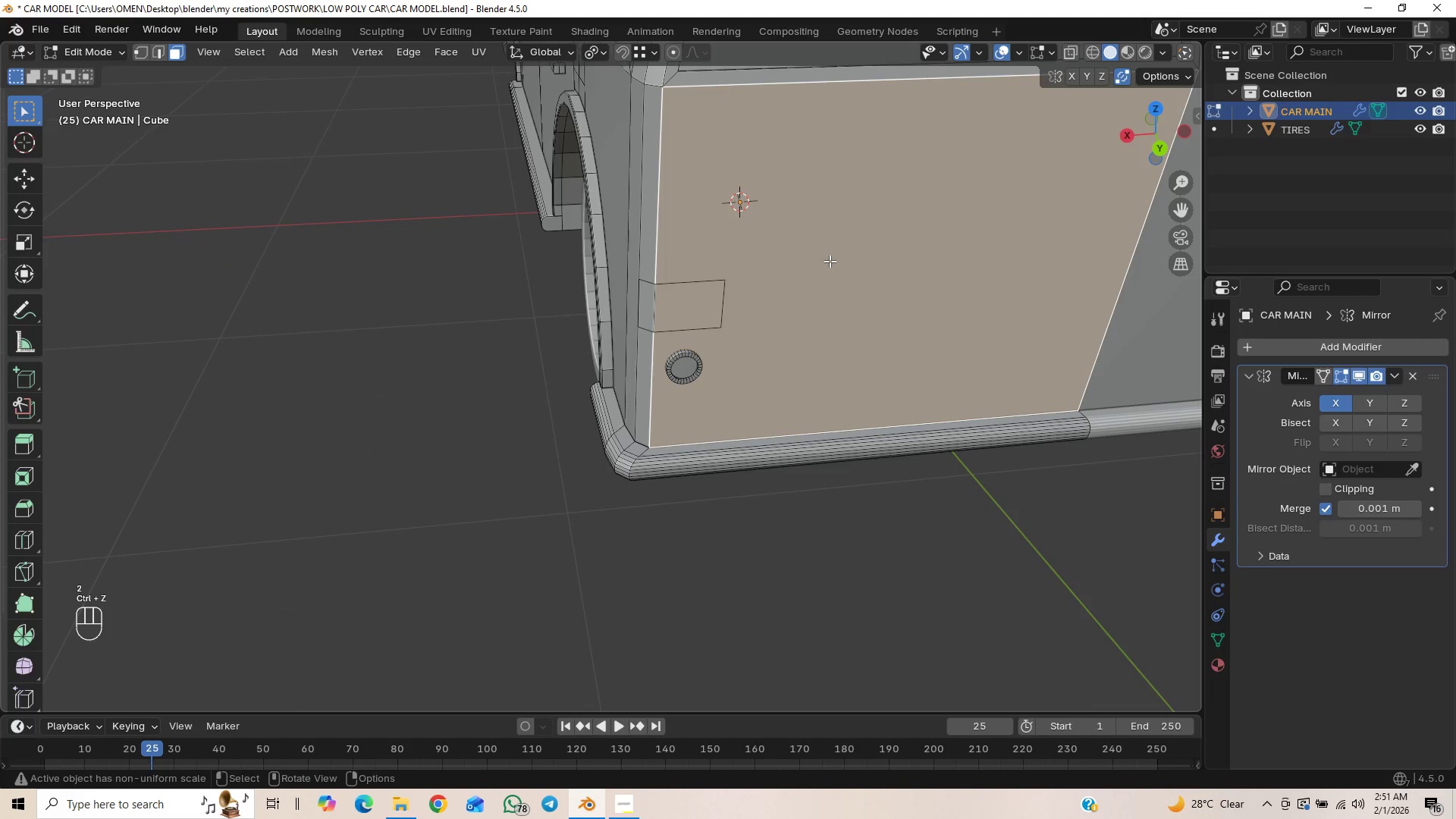 
key(F2)
 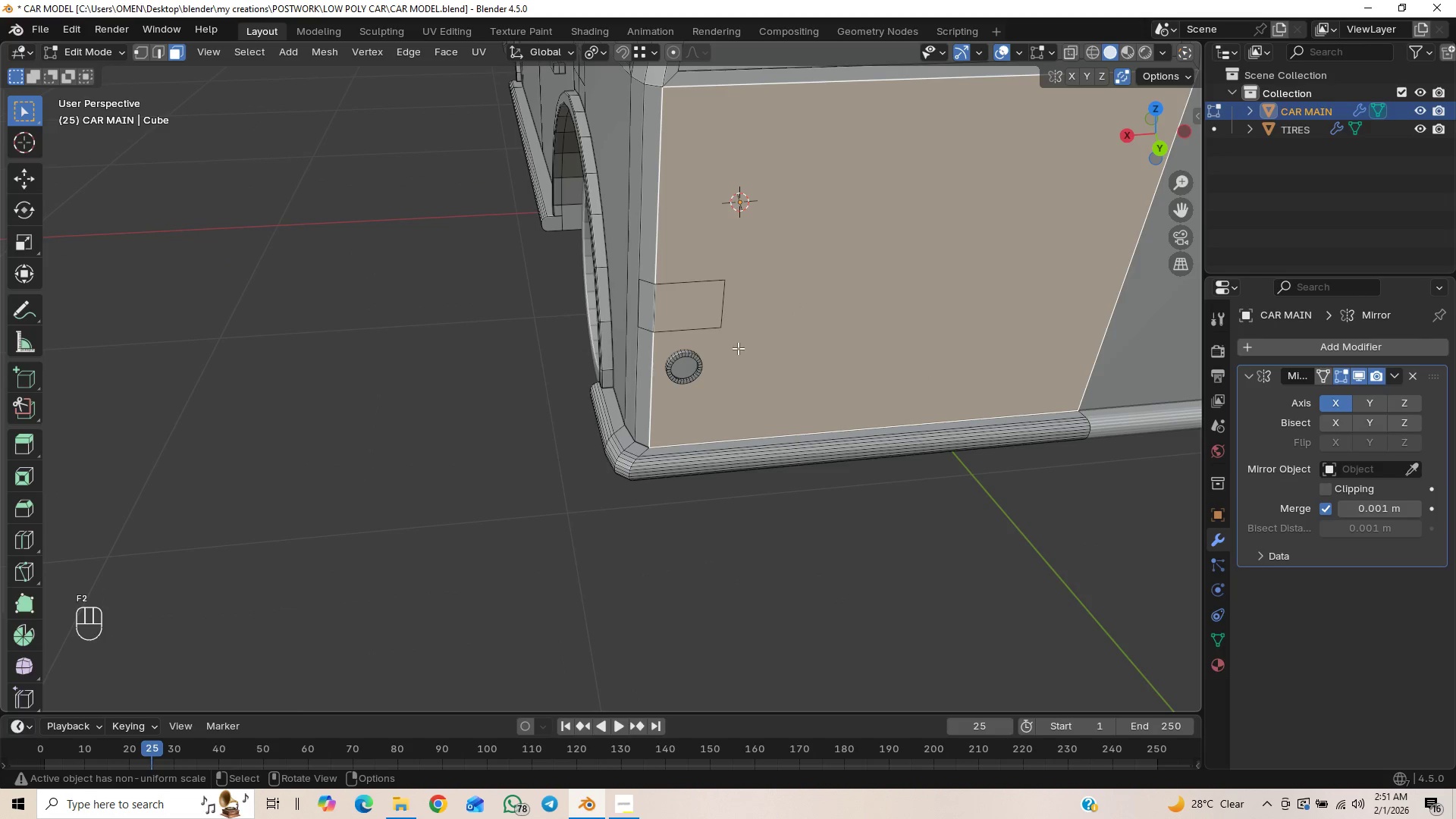 
key(2)
 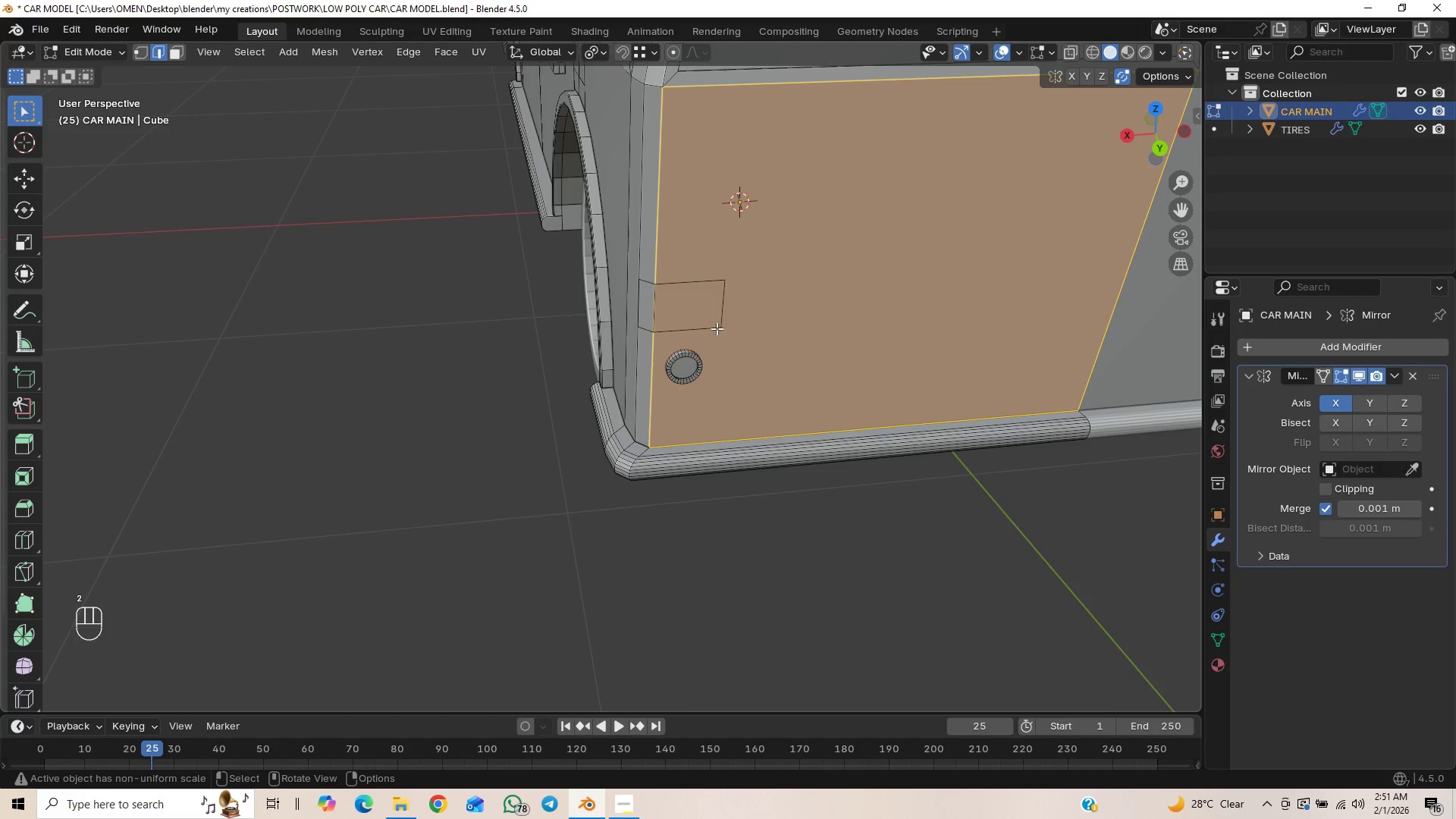 
left_click([720, 308])
 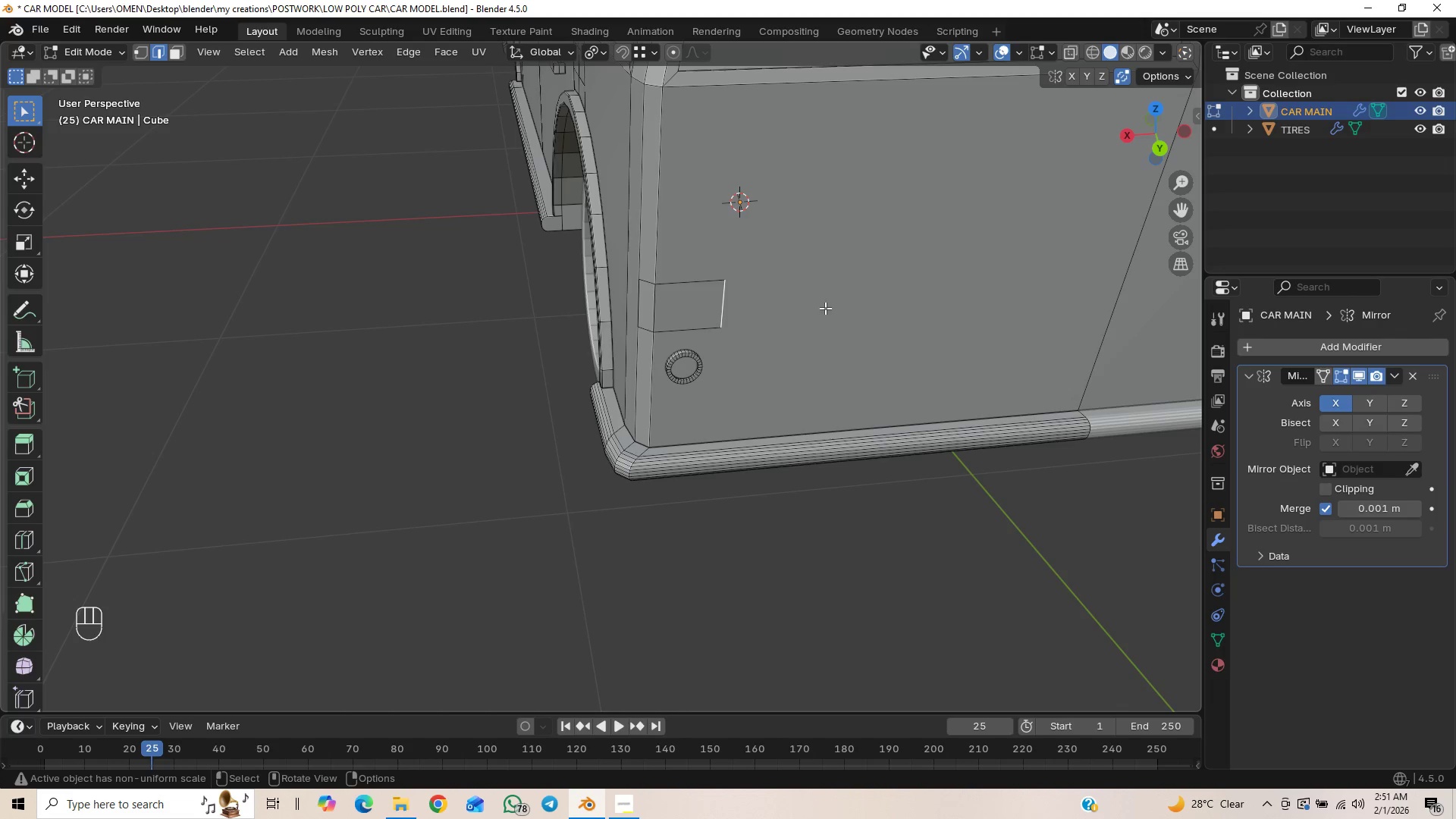 
key(Control+B)
 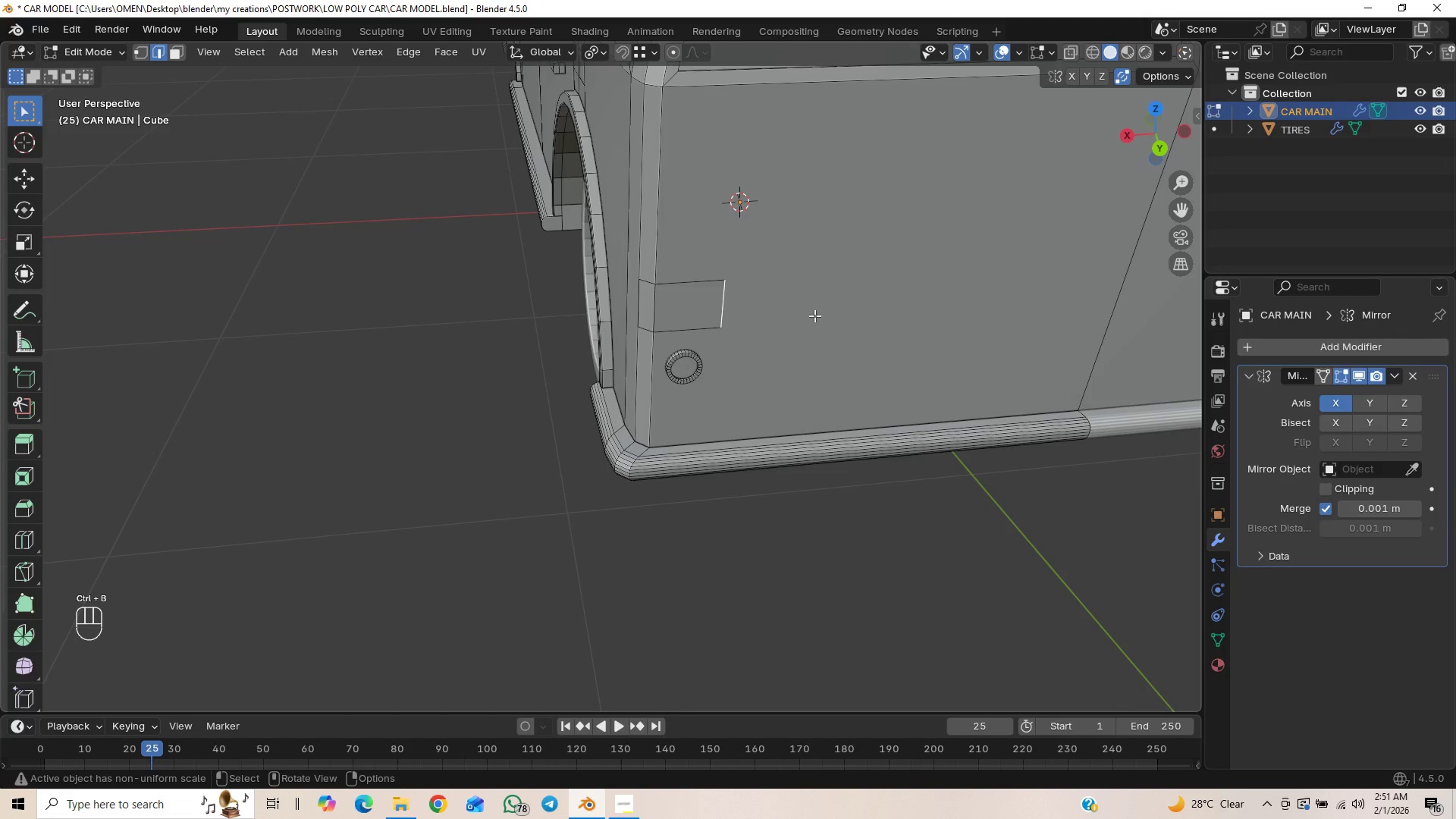 
key(Control+Shift+B)
 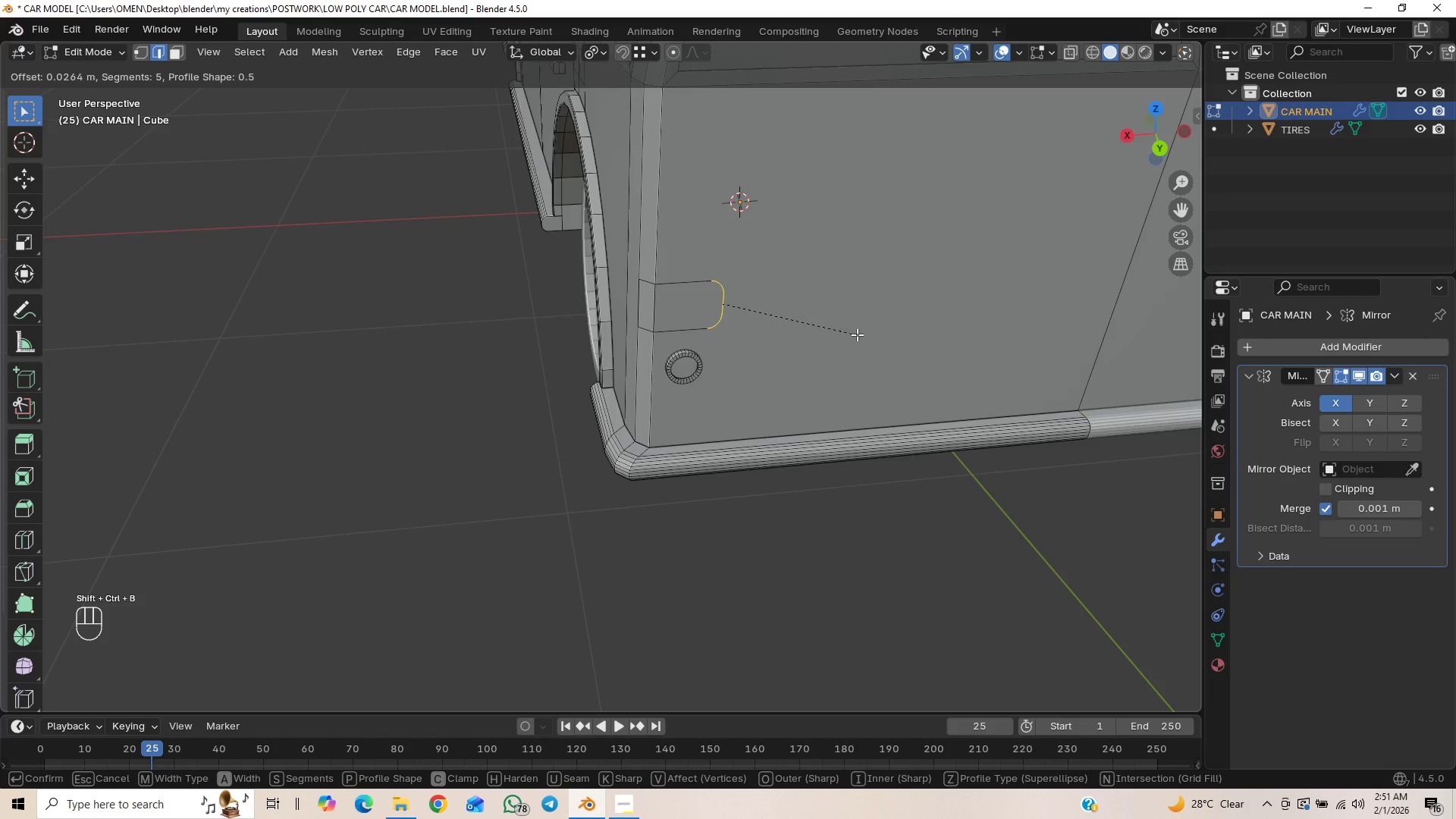 
left_click([858, 340])
 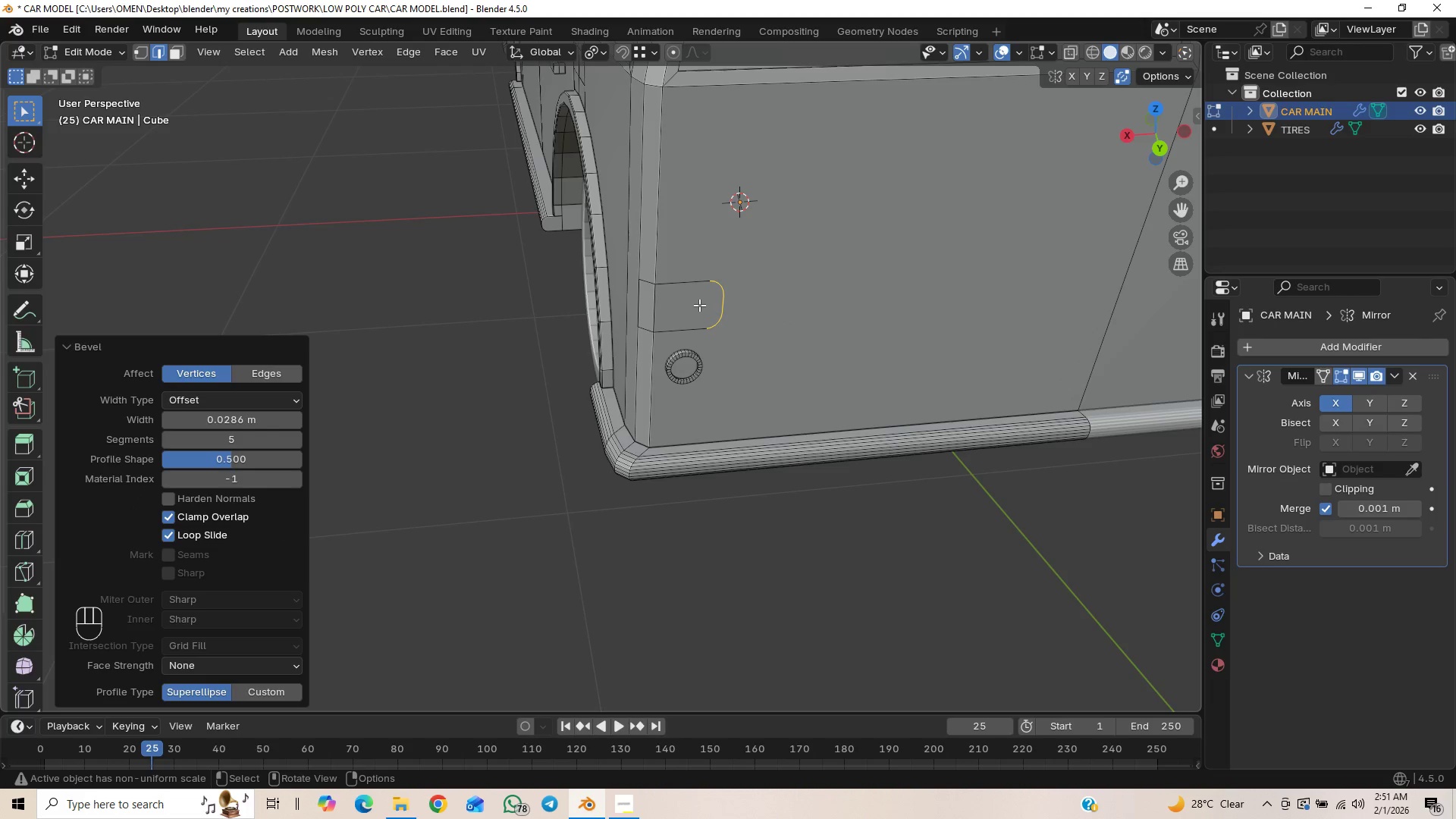 
key(3)
 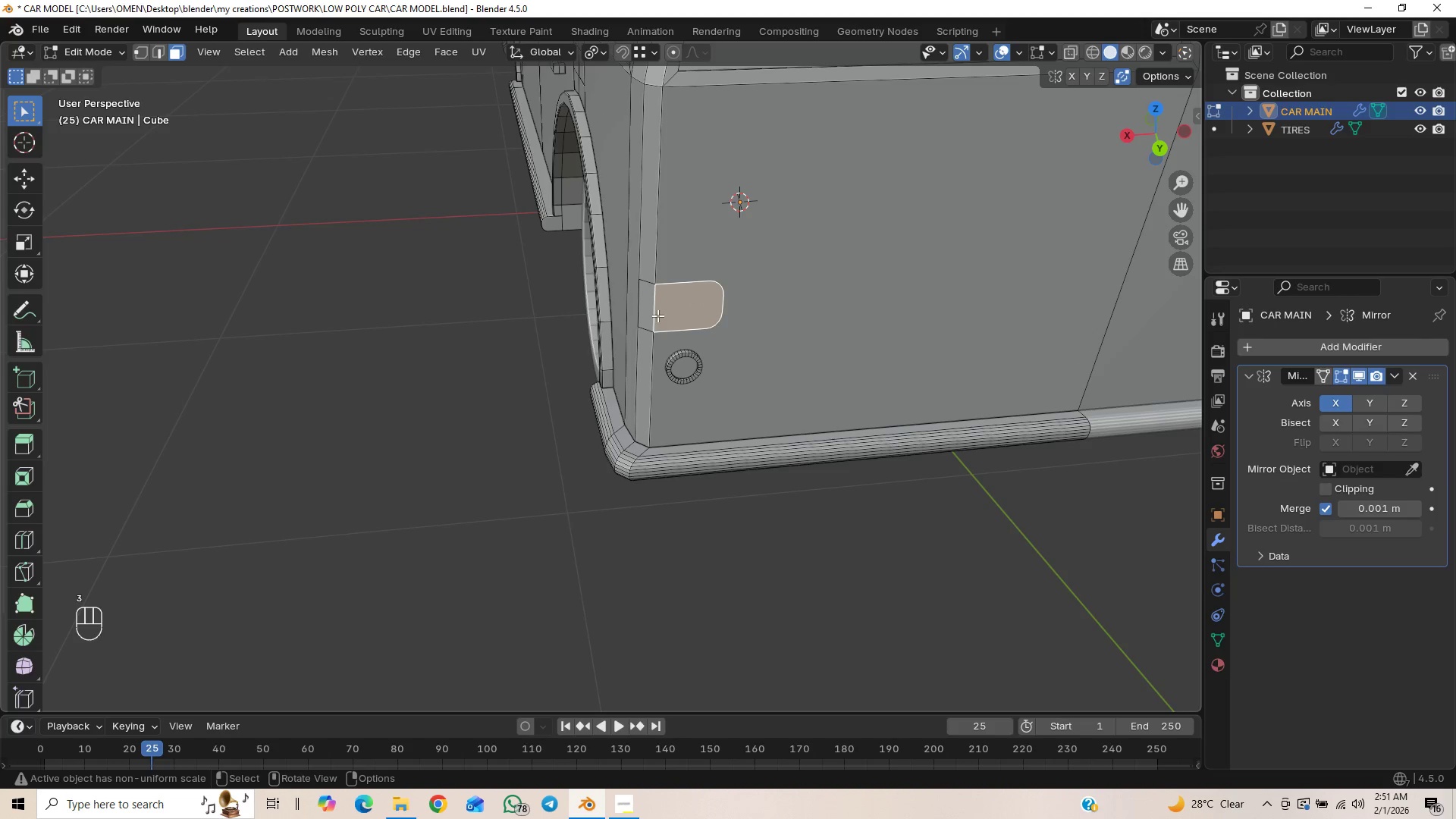 
scroll: coordinate [649, 315], scroll_direction: up, amount: 1.0
 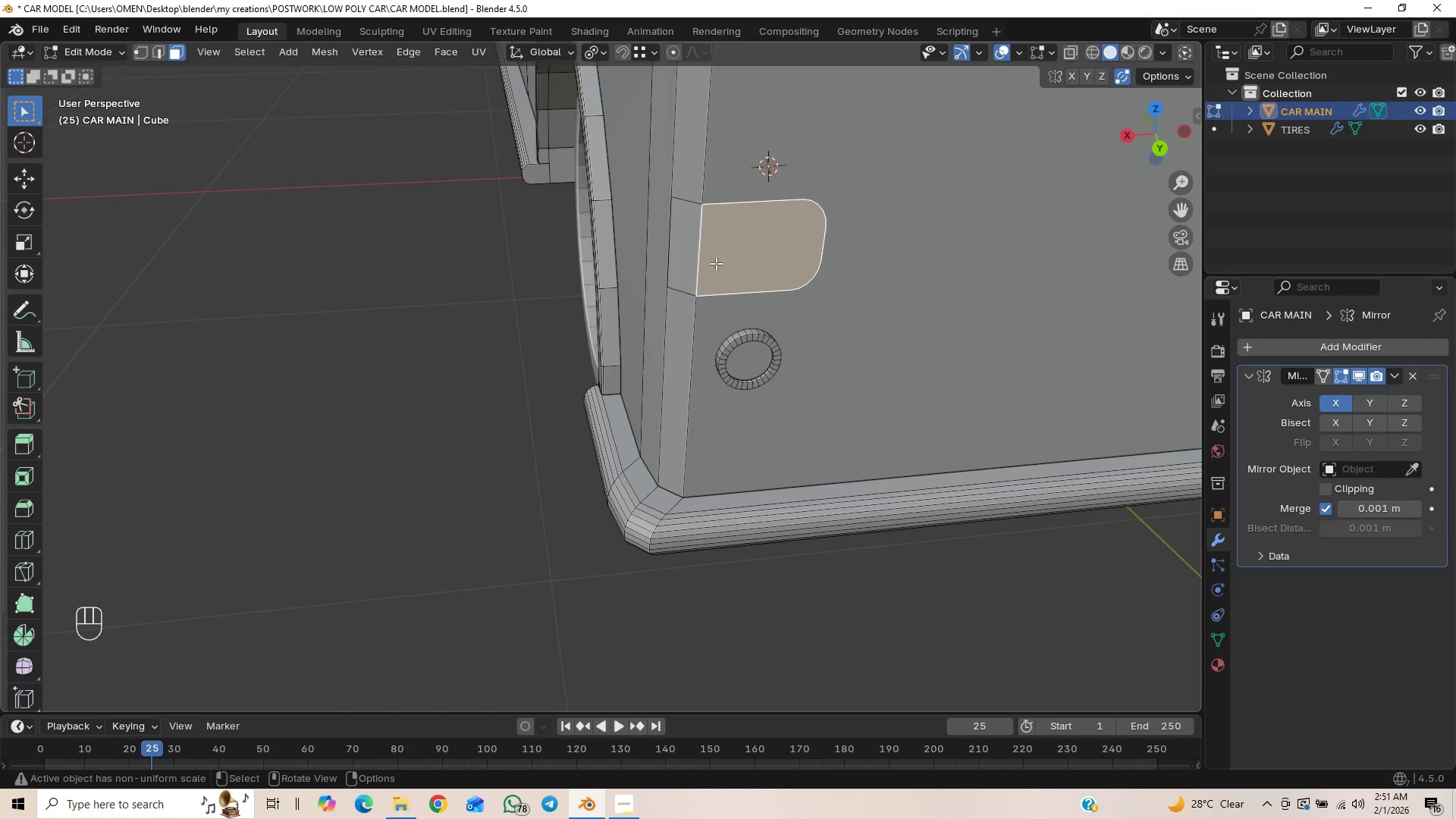 
hold_key(key=ShiftLeft, duration=0.97)
left_click([685, 250])
 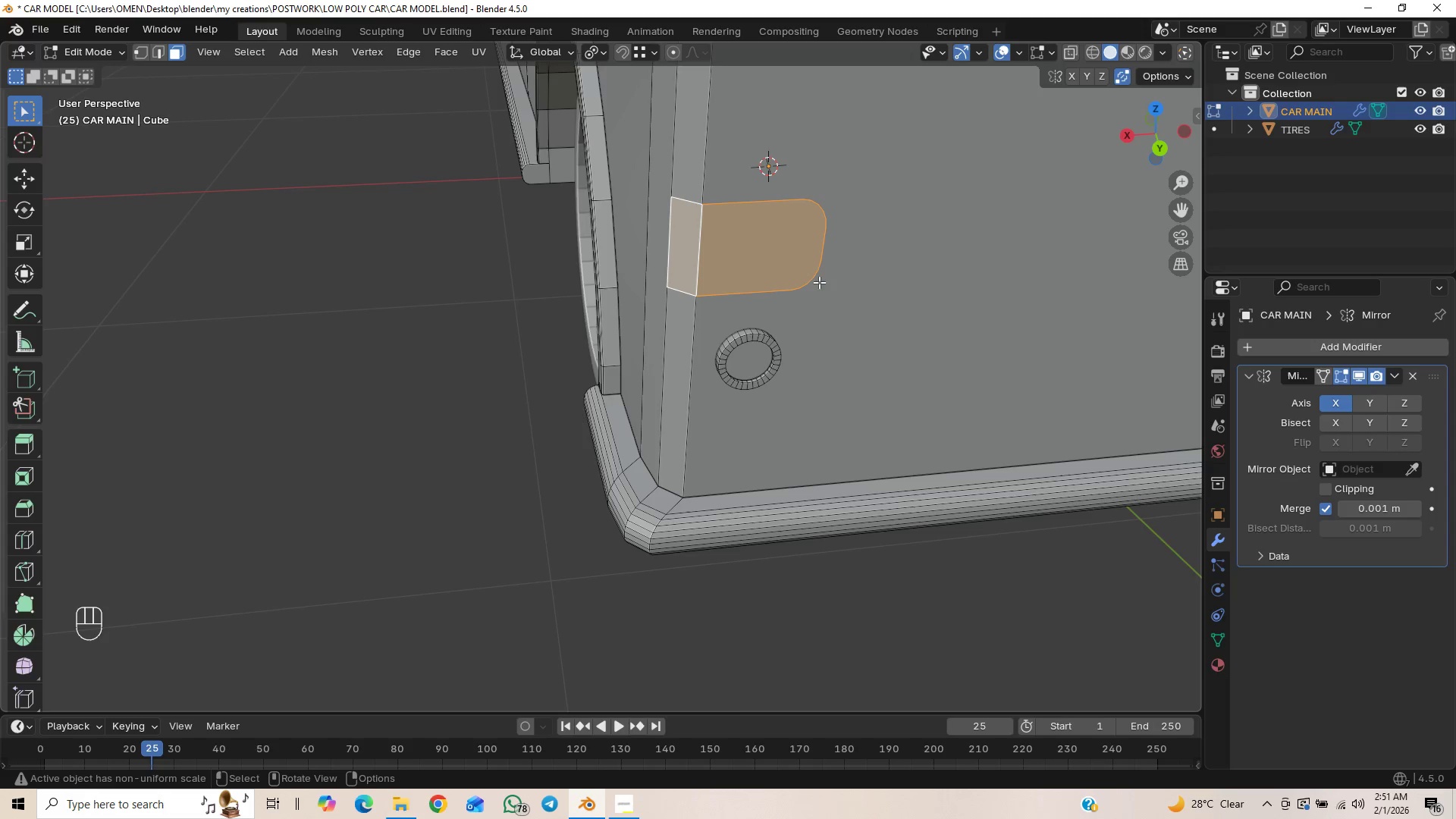 
key(Alt+E)
 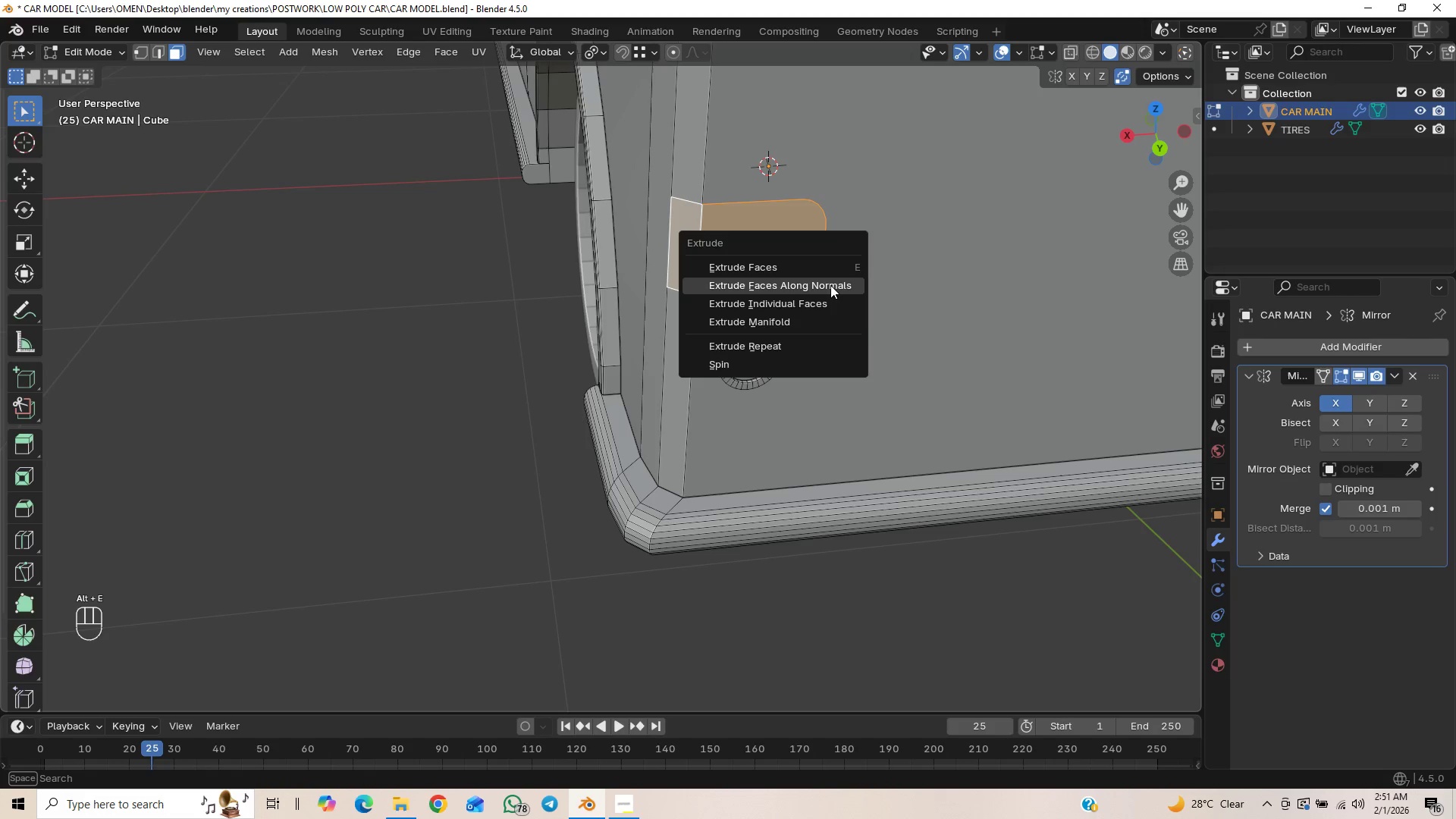 
left_click([830, 285])
 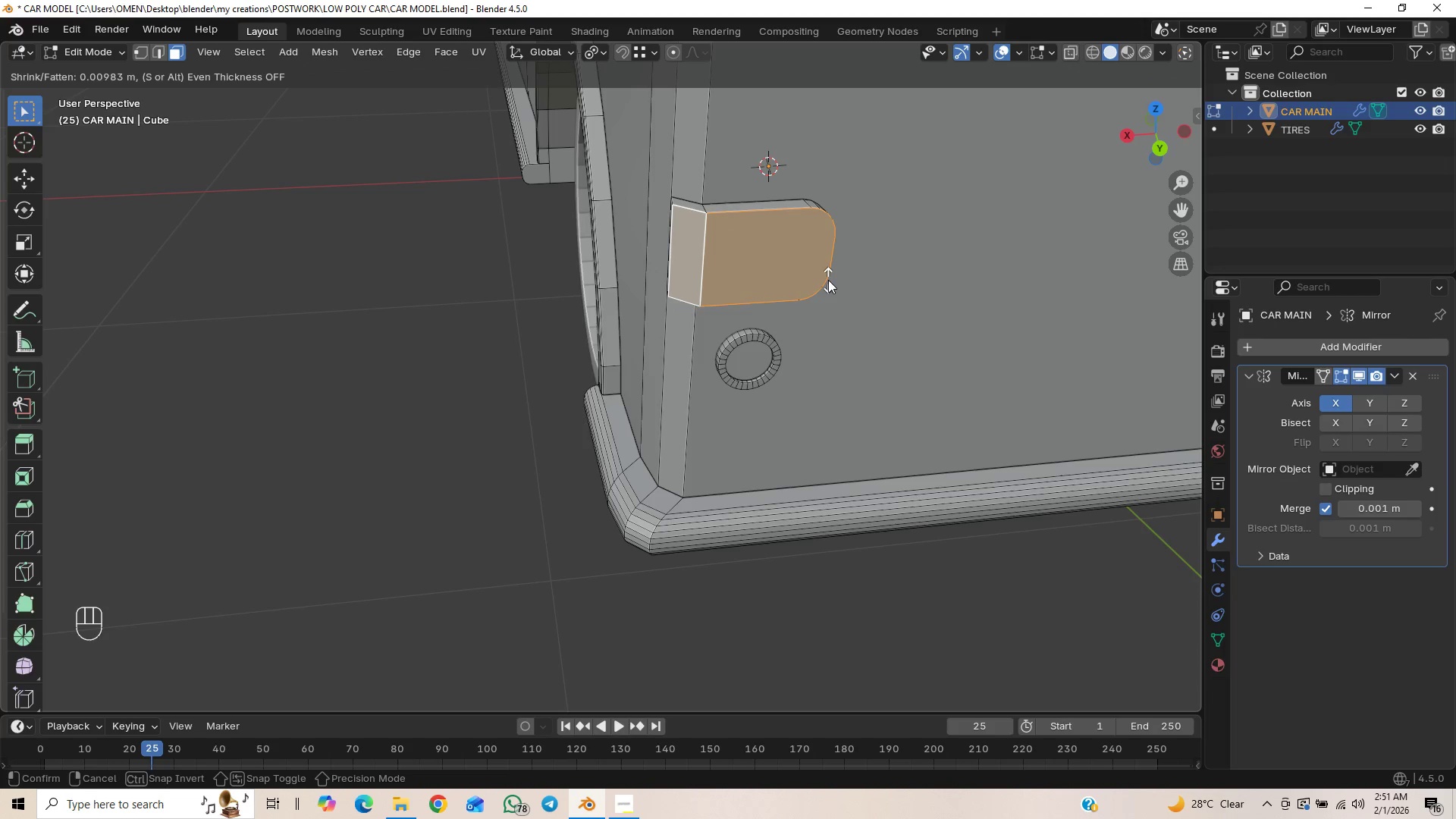 
left_click([828, 281])
 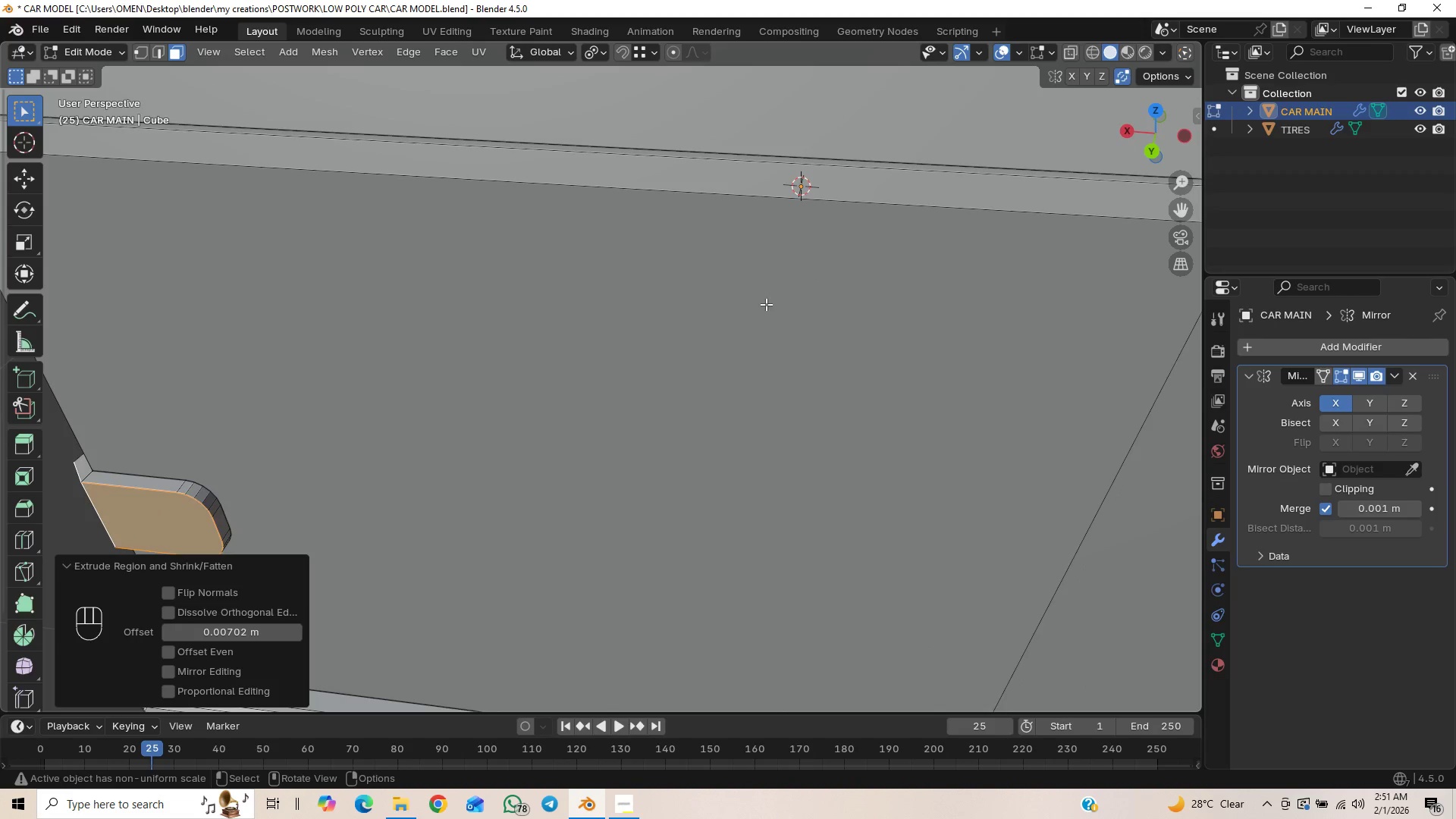 
hold_key(key=ShiftLeft, duration=0.59)
 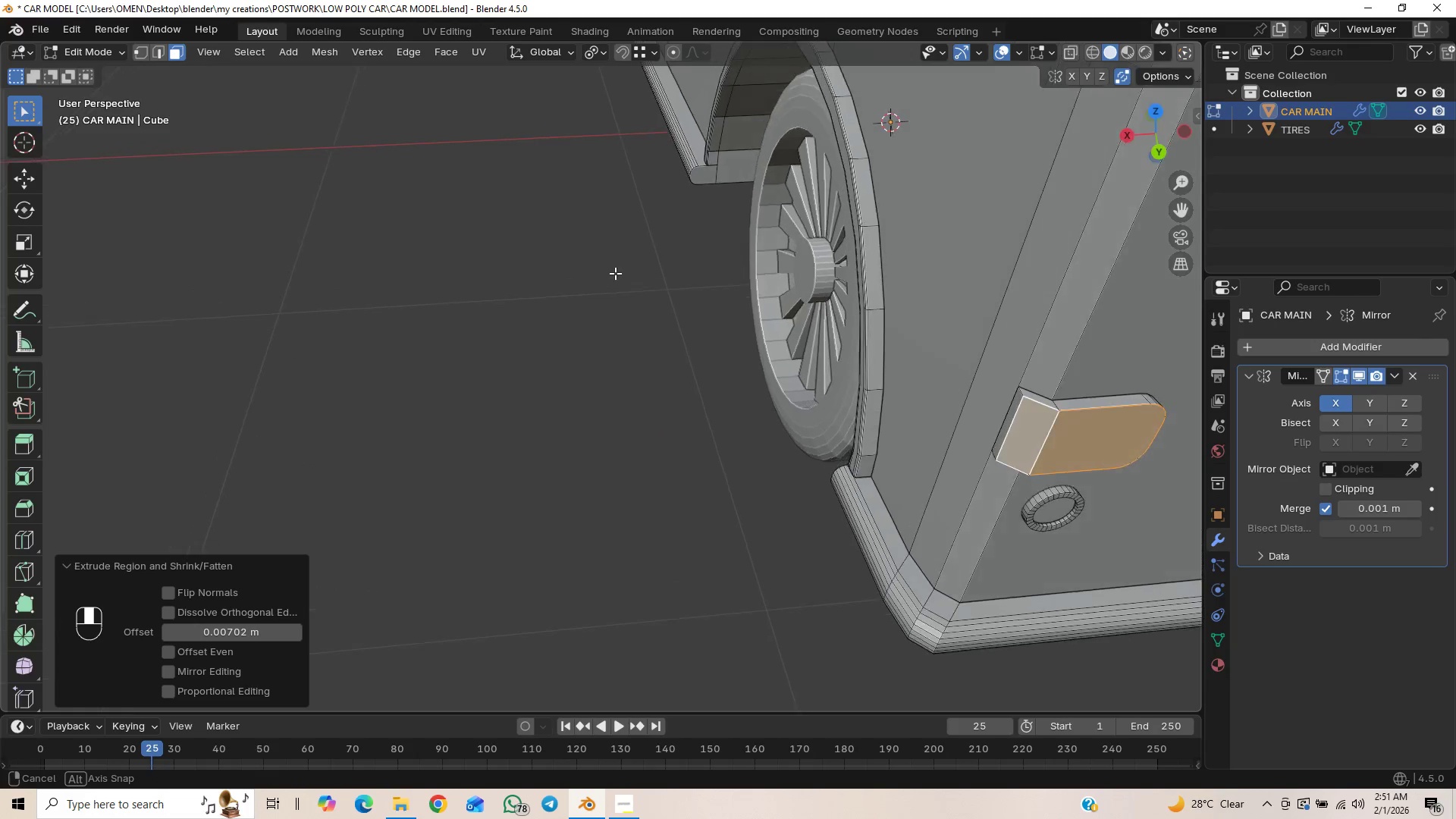 
hold_key(key=ShiftLeft, duration=0.44)
 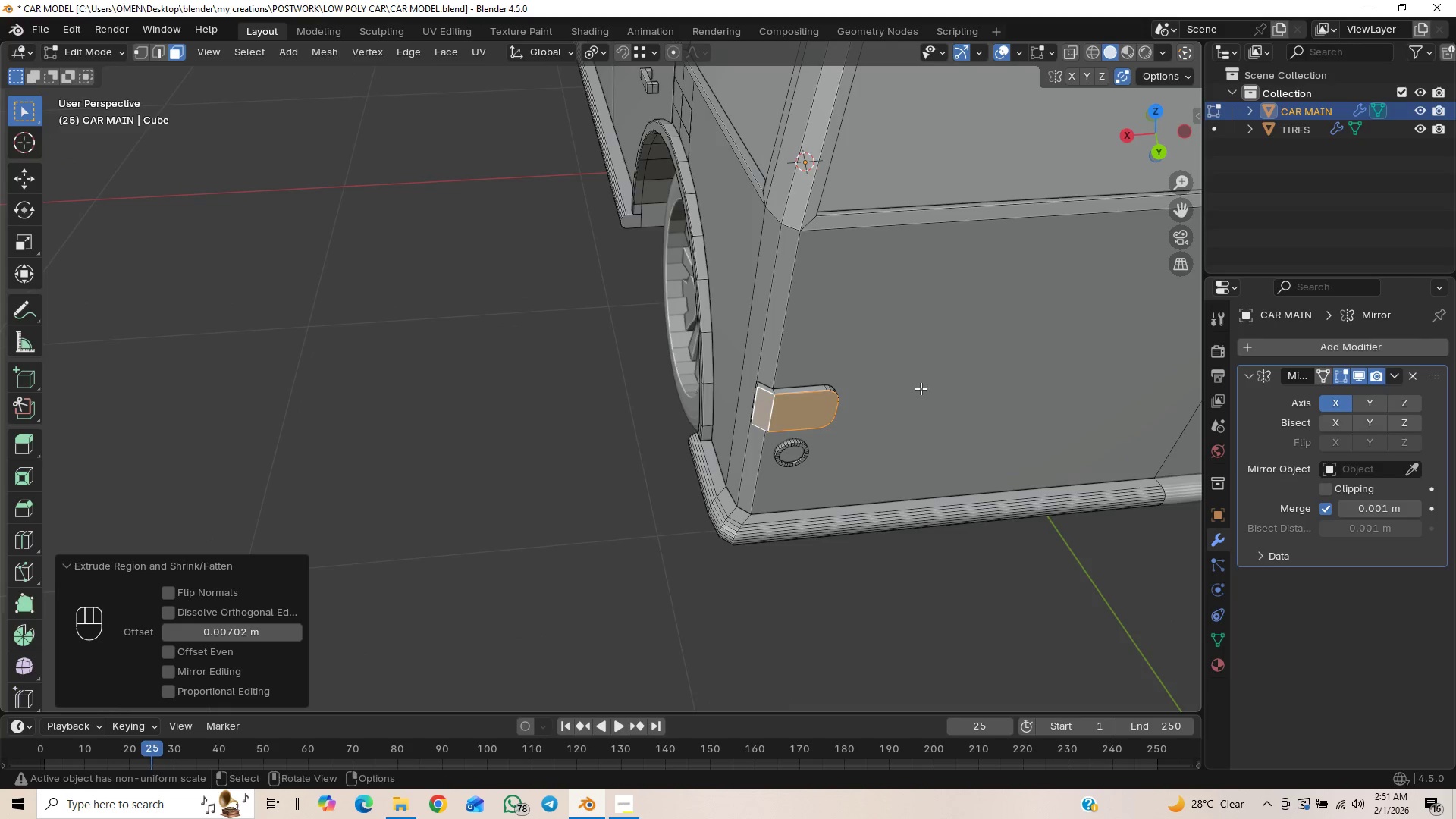 
scroll: coordinate [959, 390], scroll_direction: down, amount: 1.0
 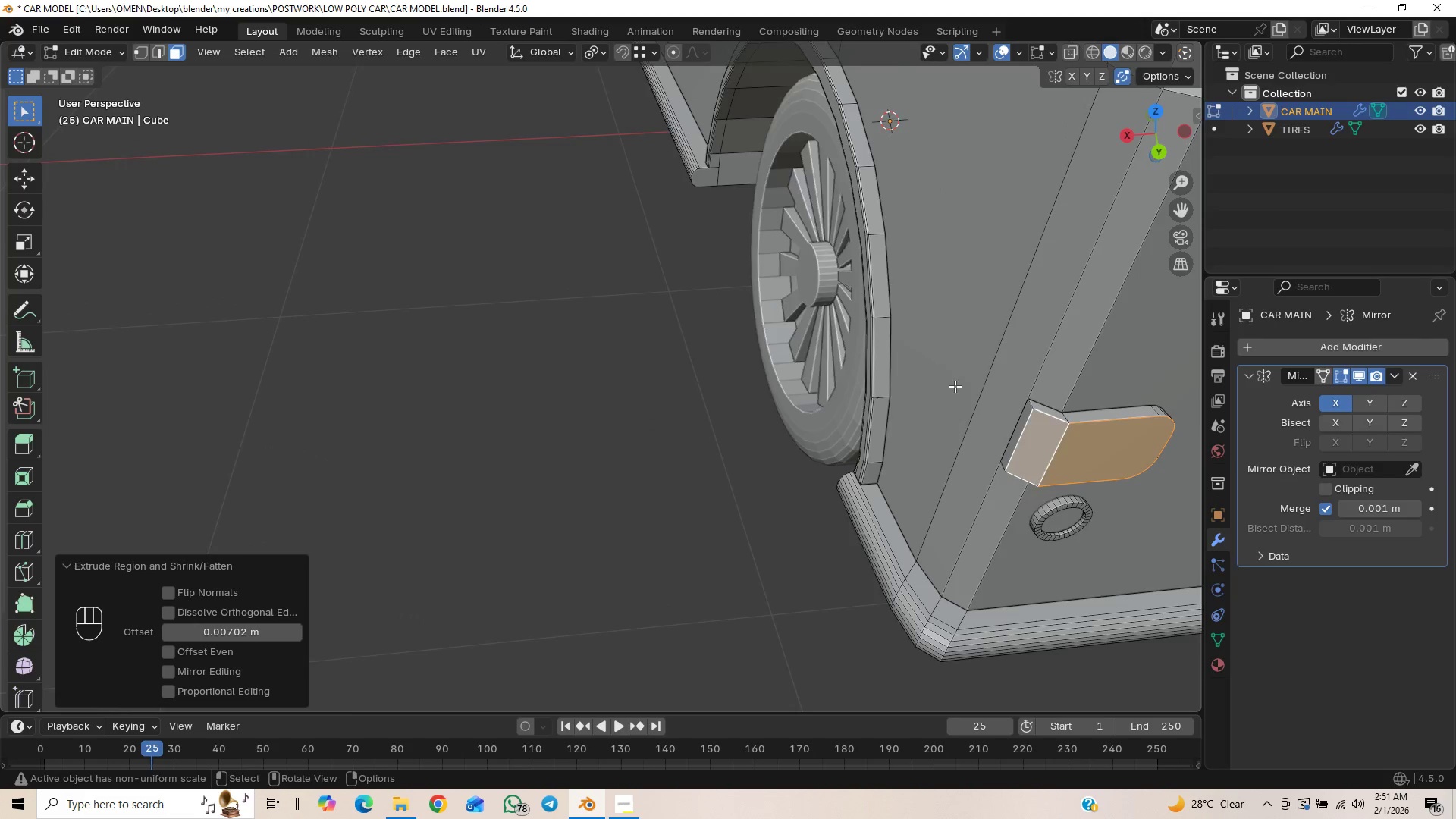 
scroll: coordinate [917, 392], scroll_direction: up, amount: 2.0
 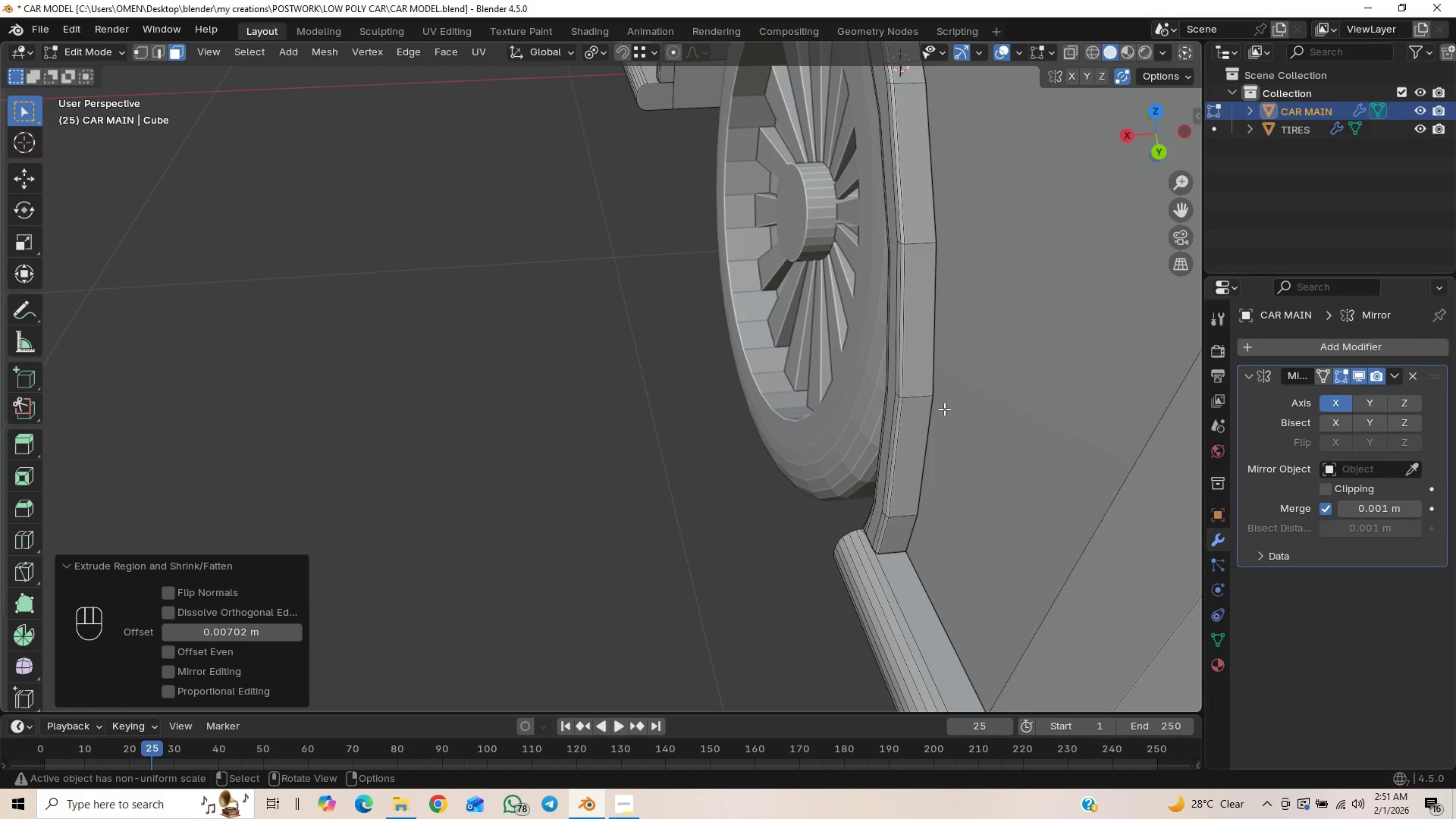 
hold_key(key=ShiftLeft, duration=0.5)
 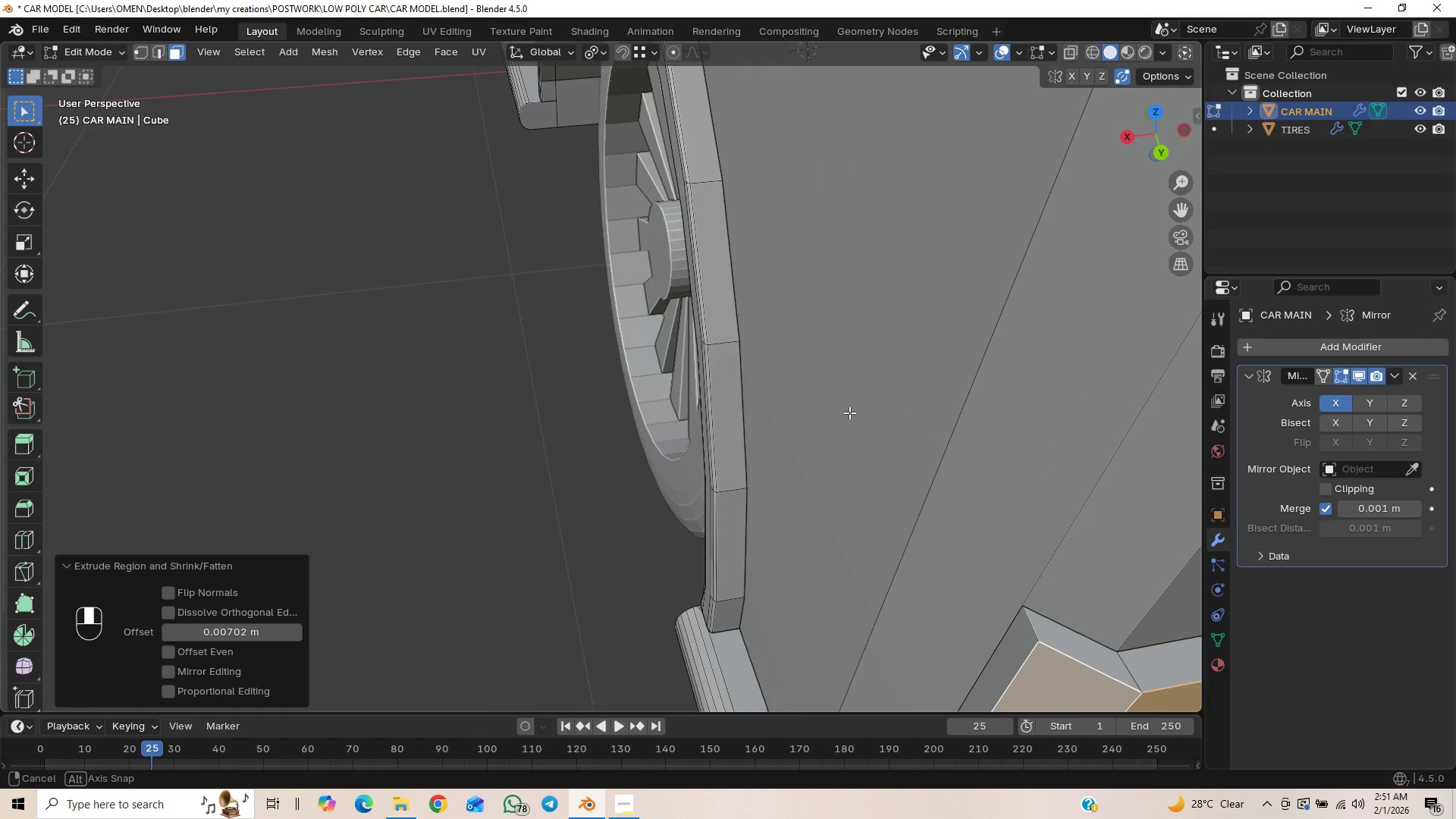 
hold_key(key=ShiftLeft, duration=0.59)
 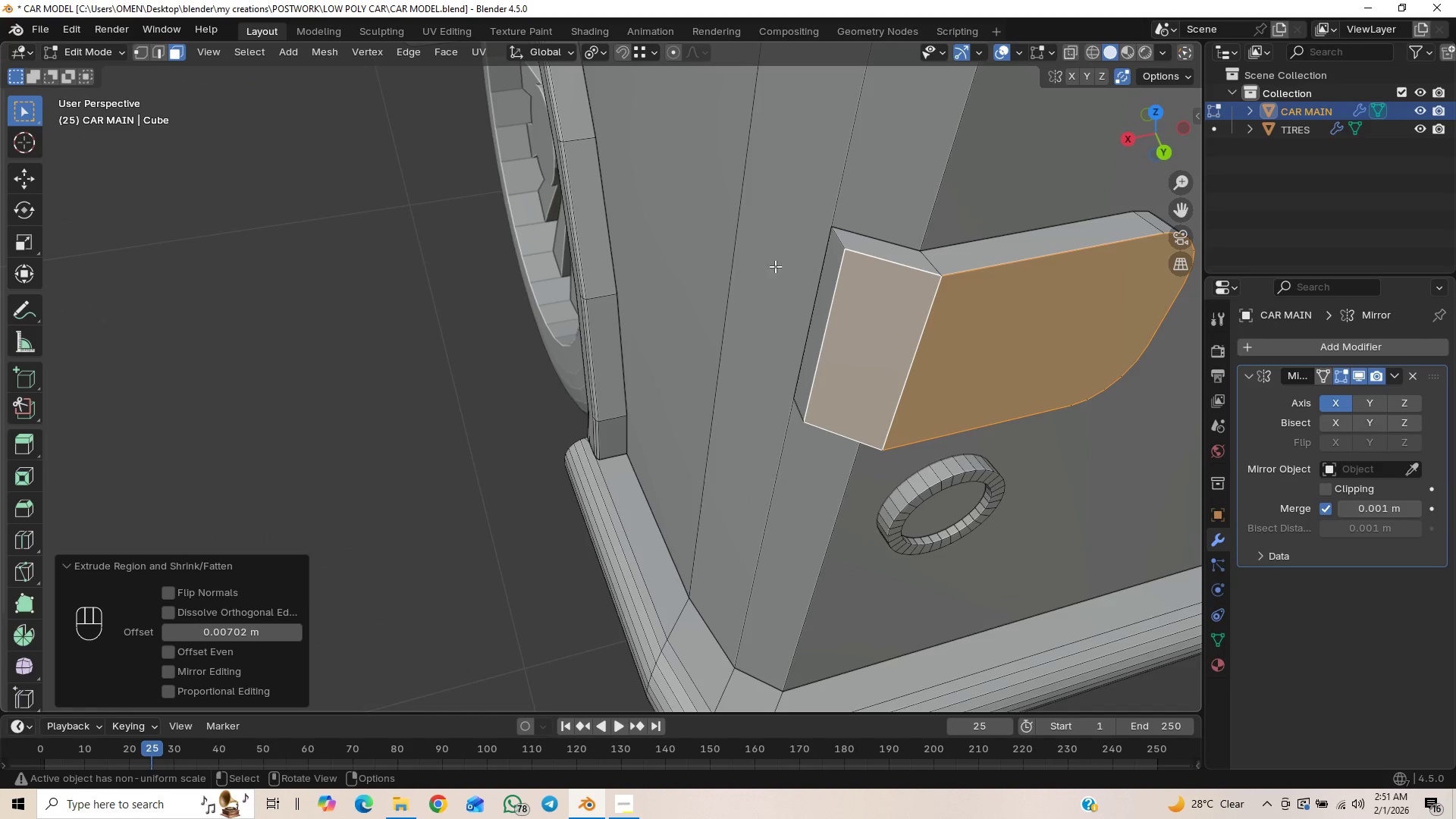 
left_click([821, 268])
 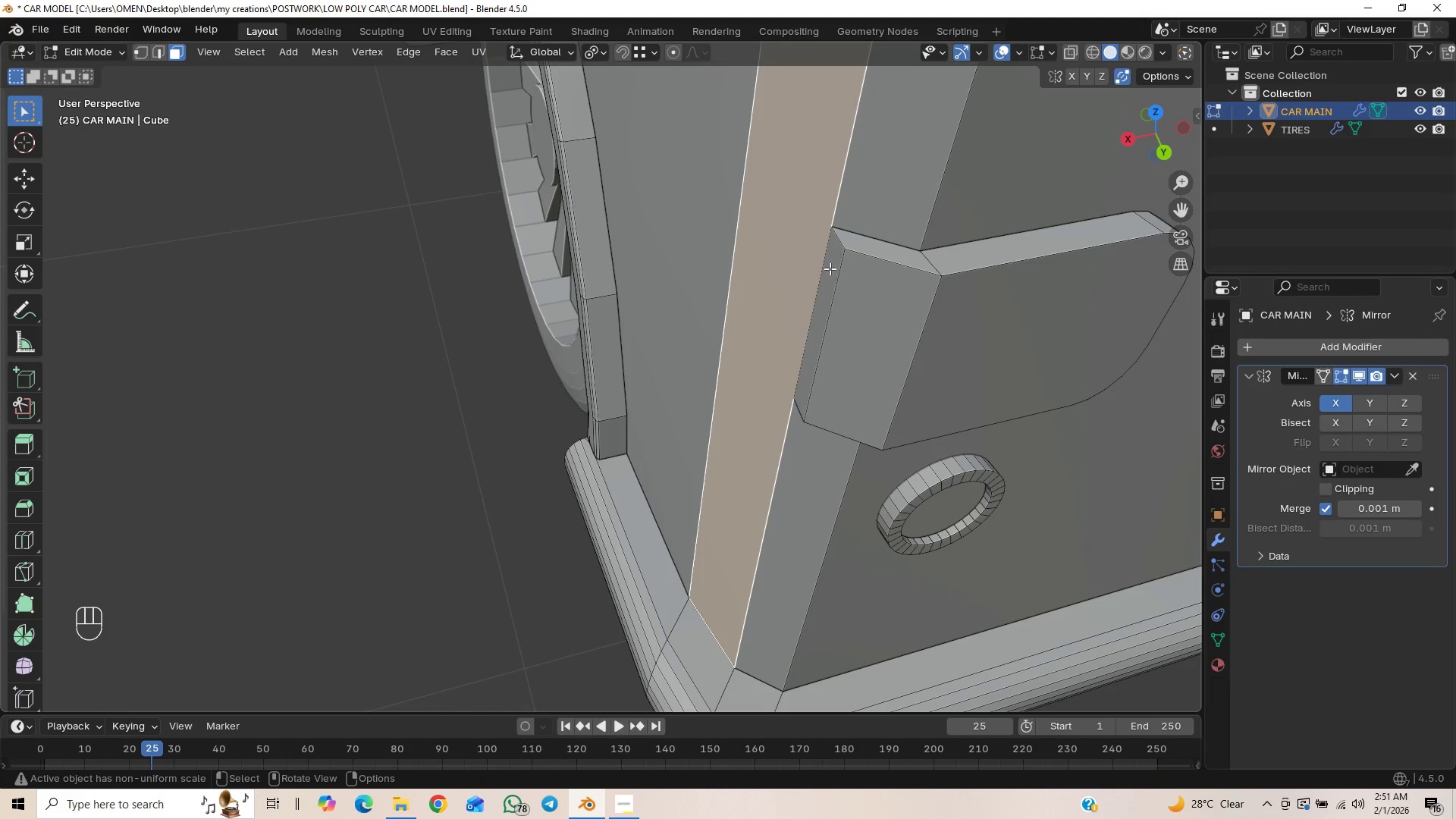 
key(2)
 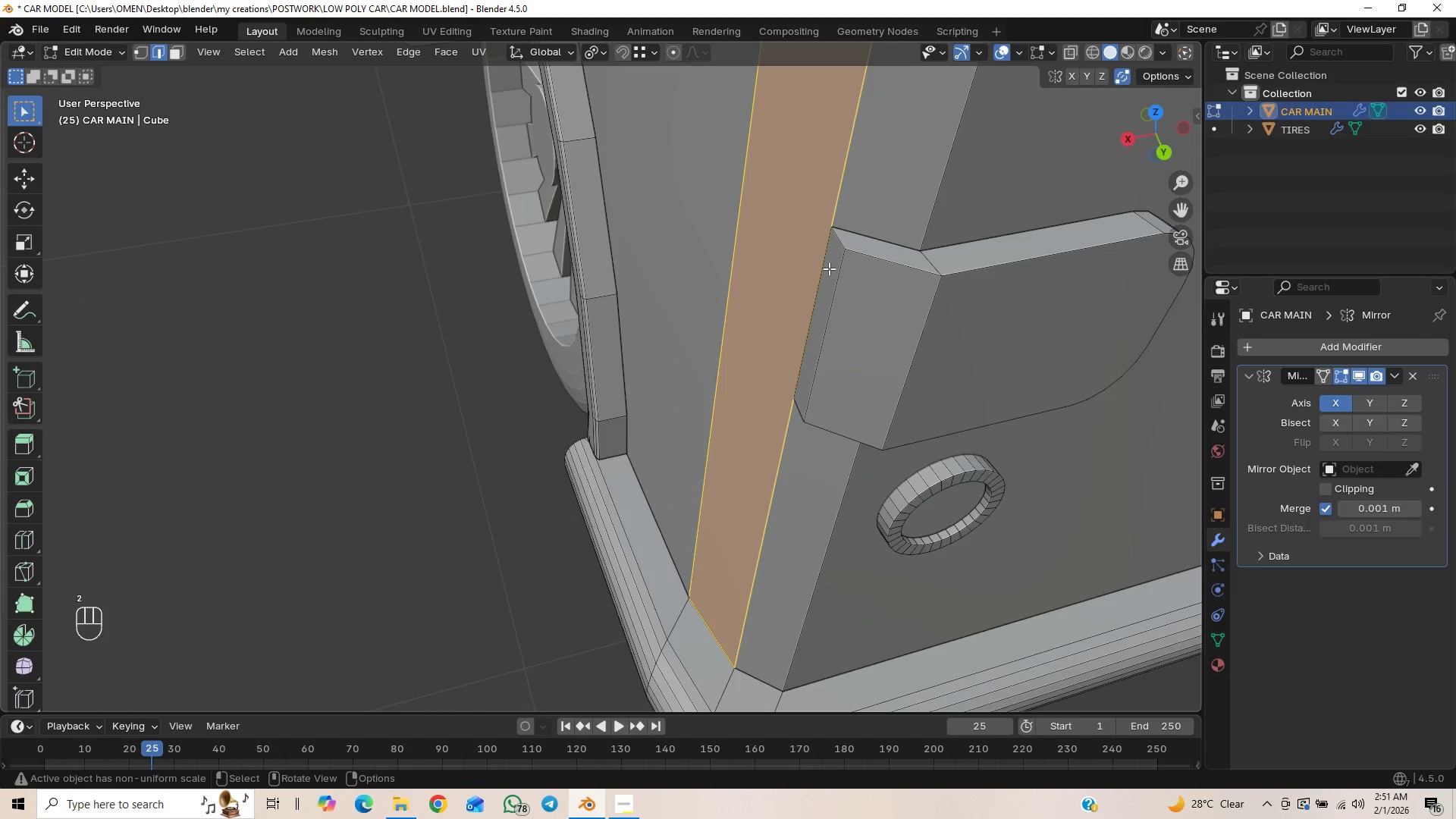 
left_click([829, 268])
 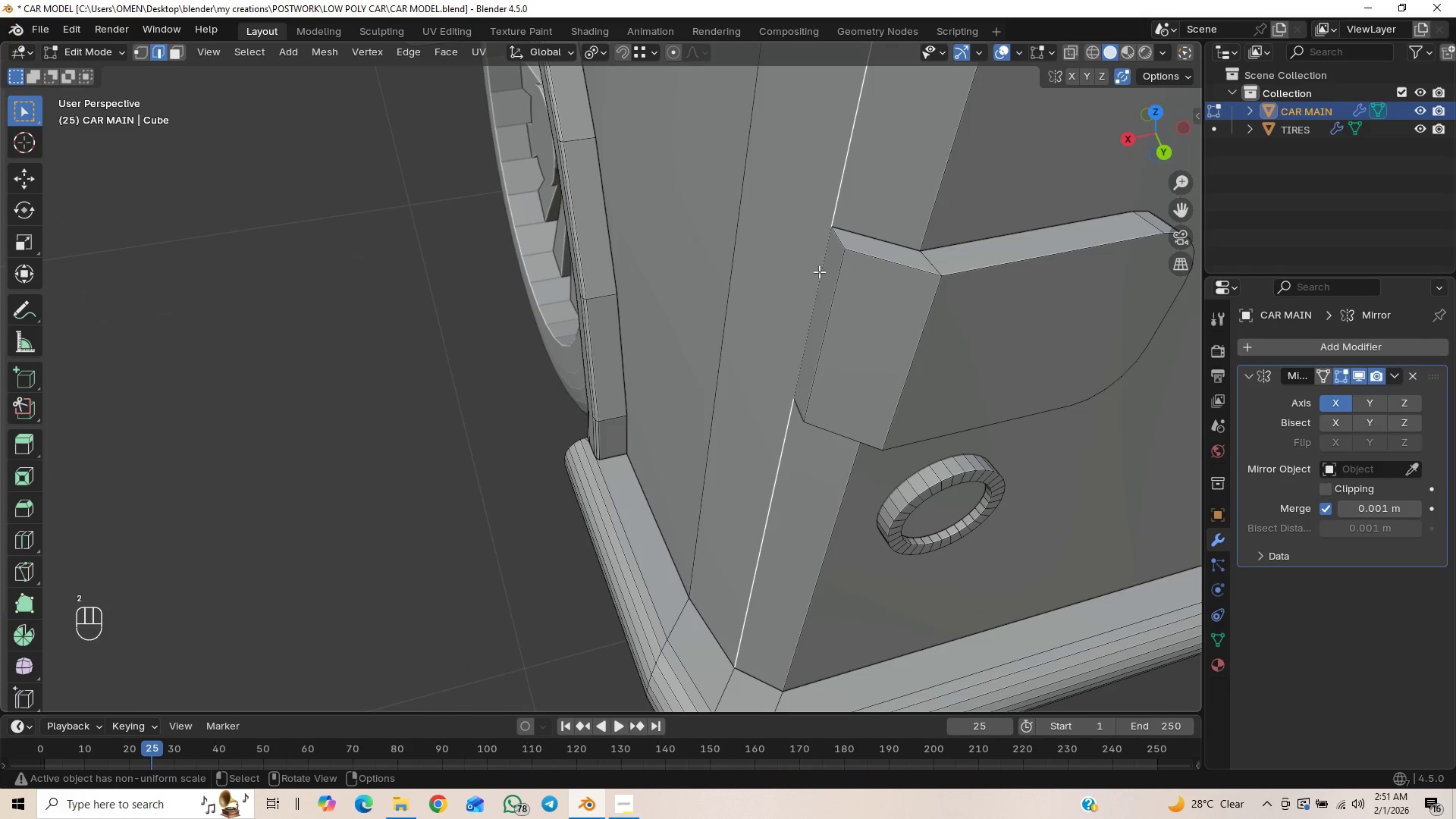 
left_click([834, 278])
 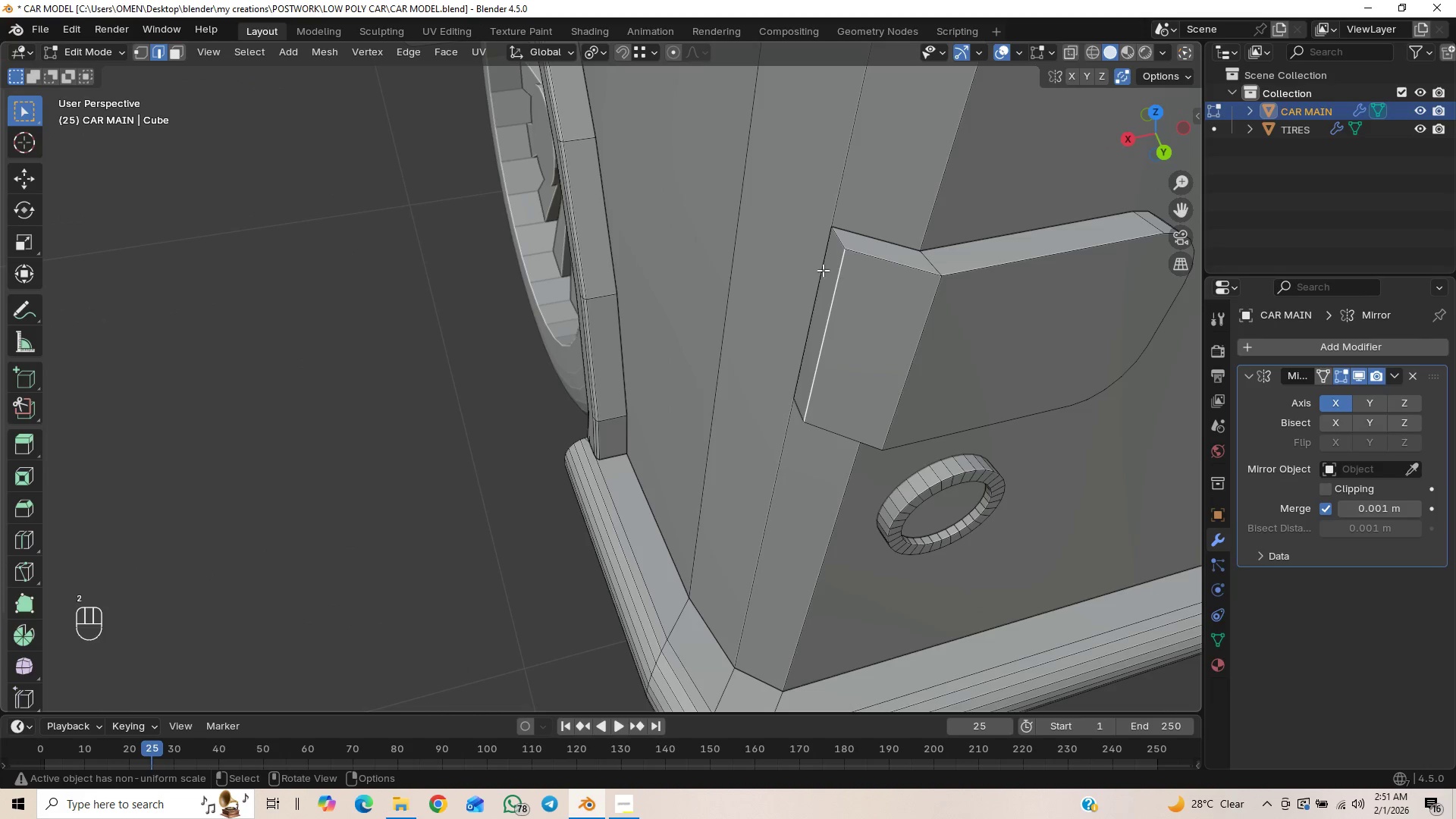 
left_click([823, 268])
 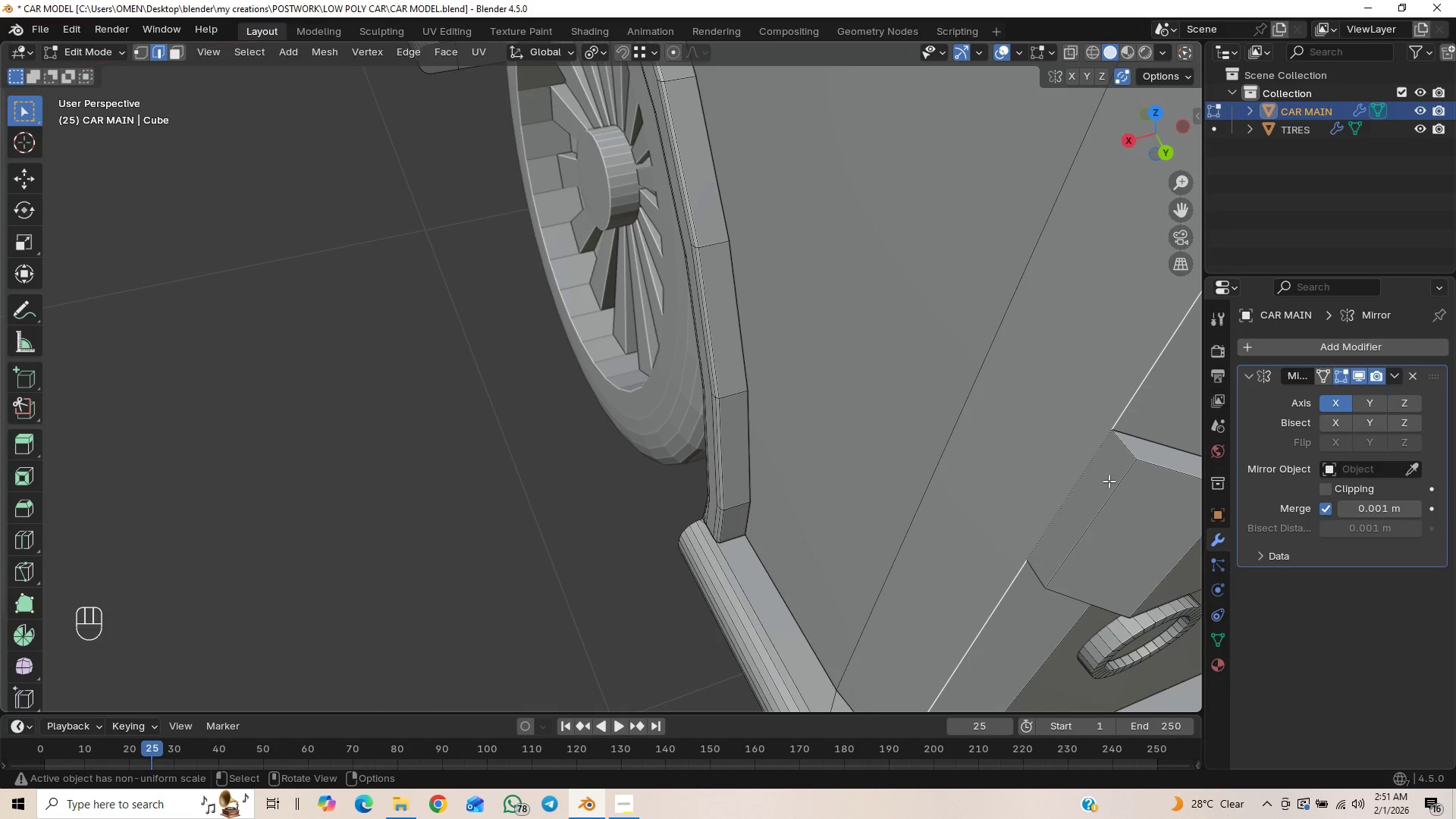 
double_click([1097, 472])
 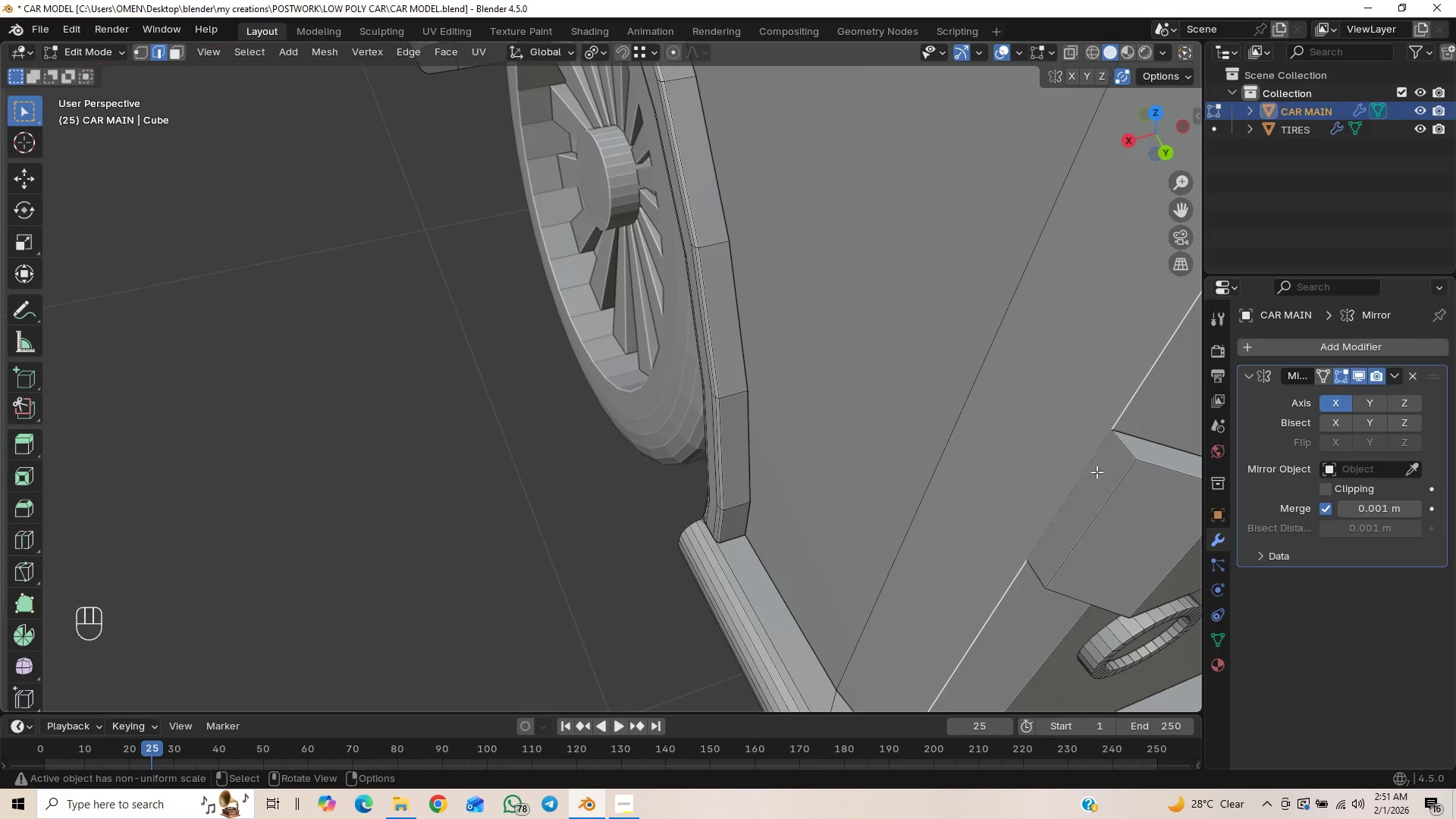 
triple_click([1095, 464])
 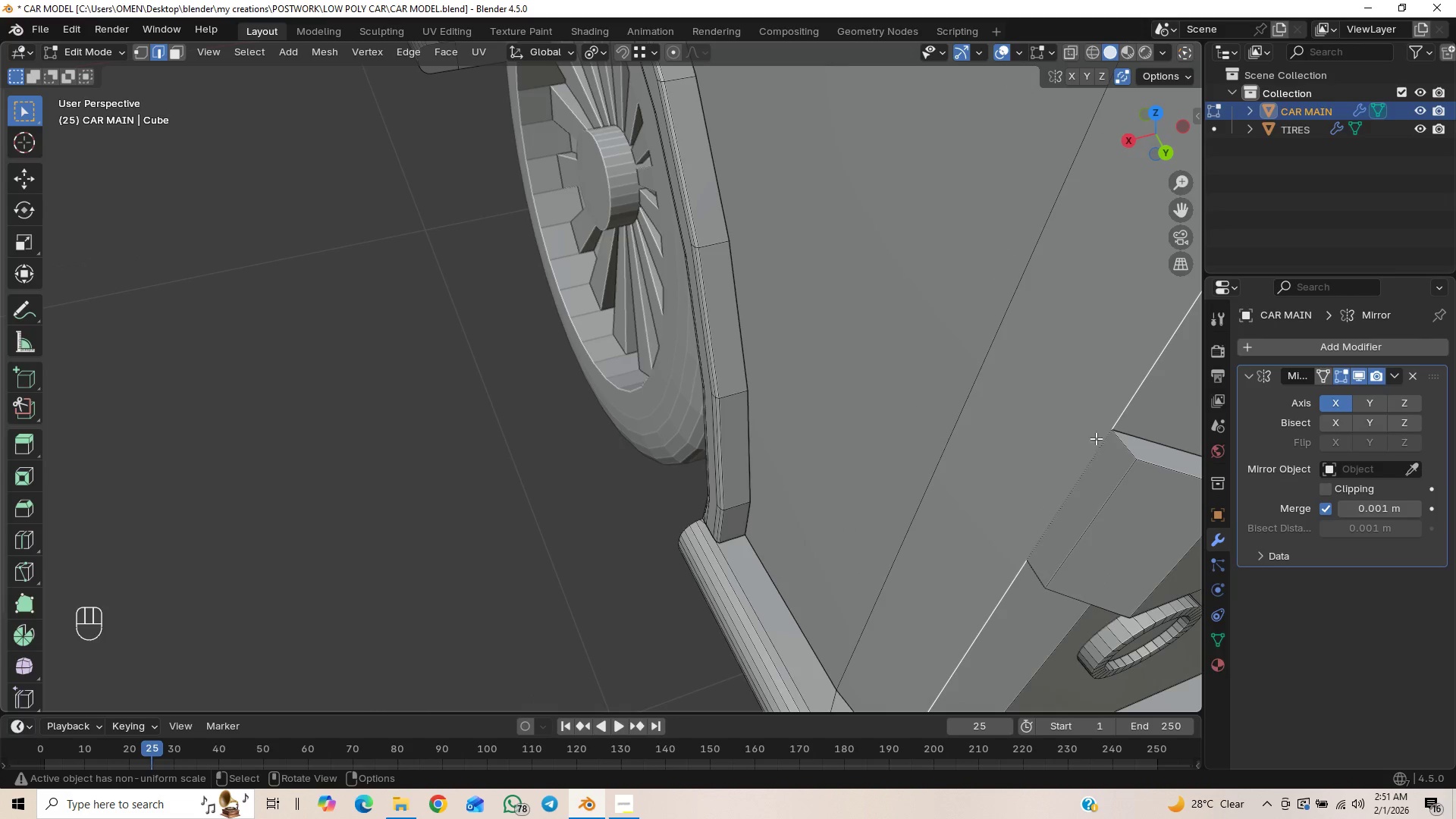 
left_click_drag(start_coordinate=[1086, 435], to_coordinate=[1105, 462])
 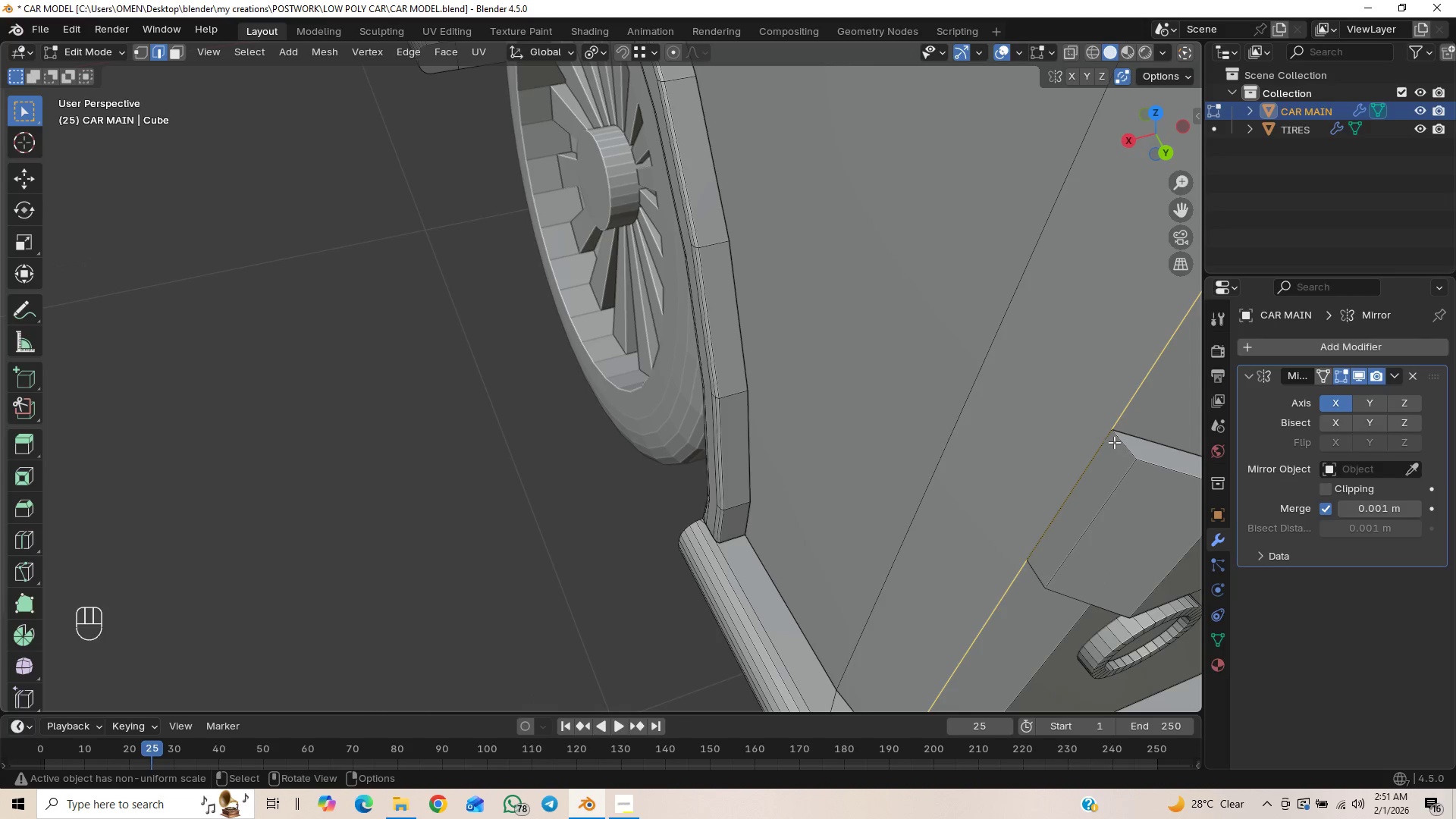 
left_click([1115, 441])
 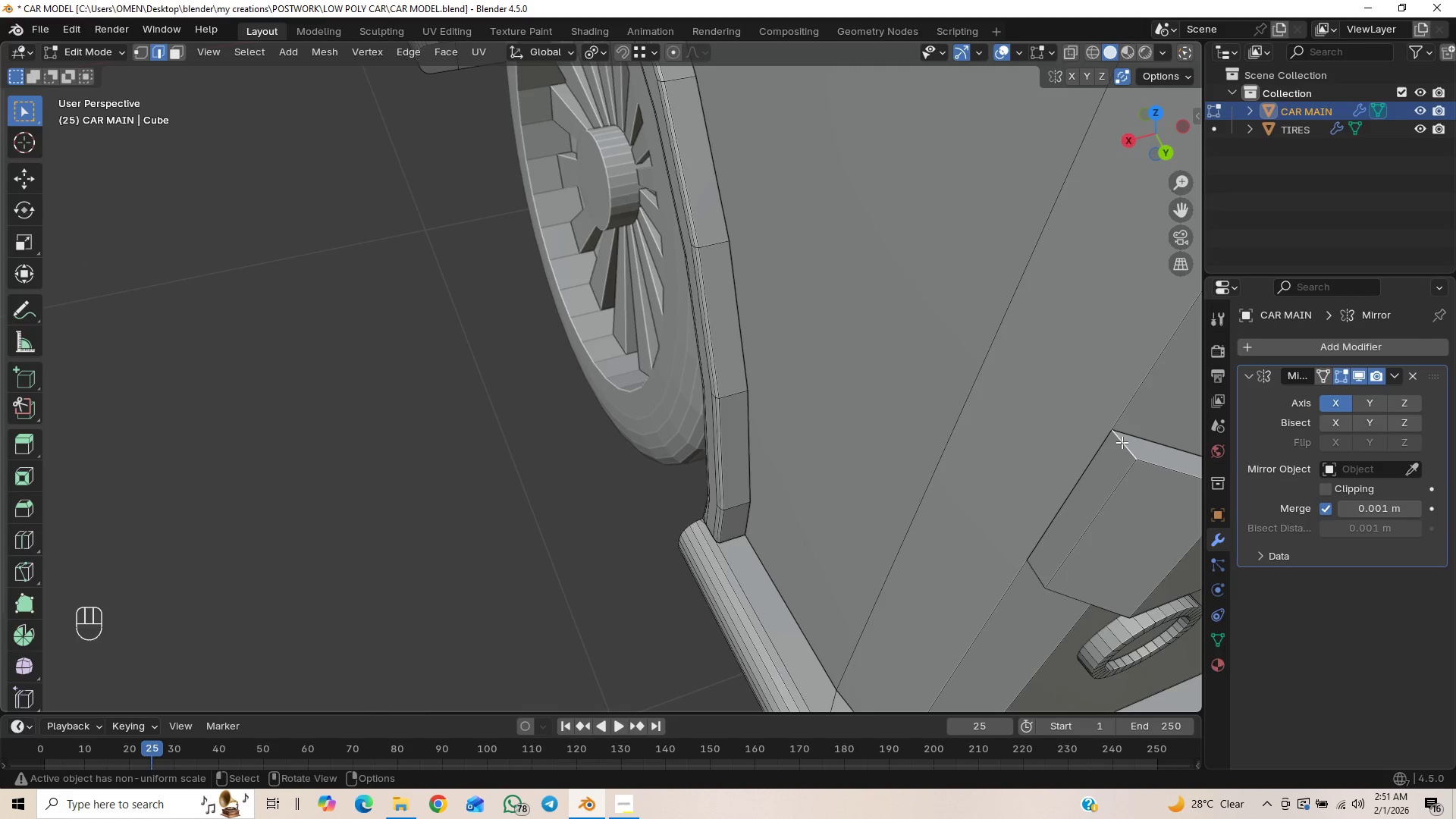 
hold_key(key=ShiftLeft, duration=1.0)
left_click([1107, 444])
 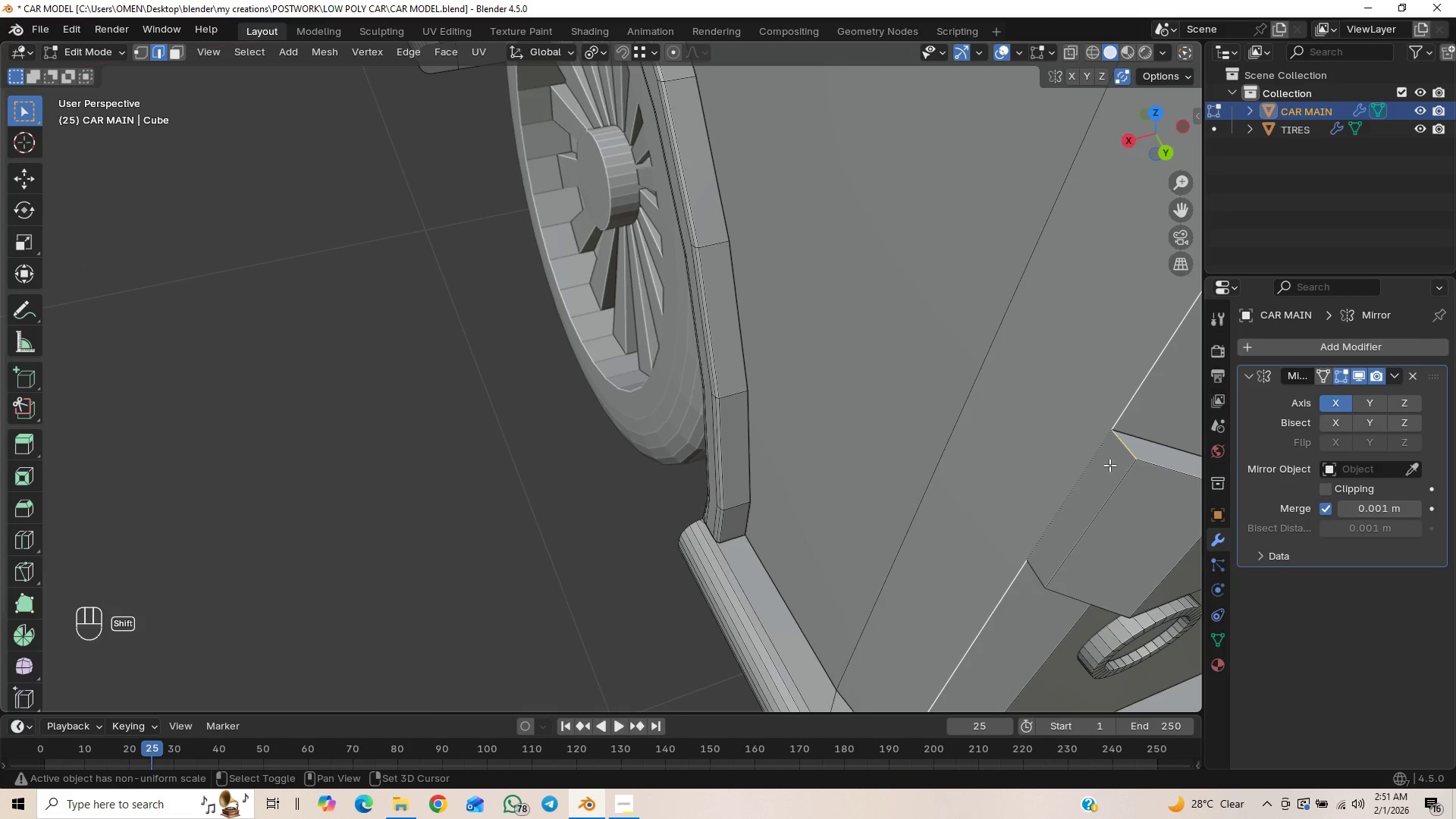 
left_click([1125, 475])
 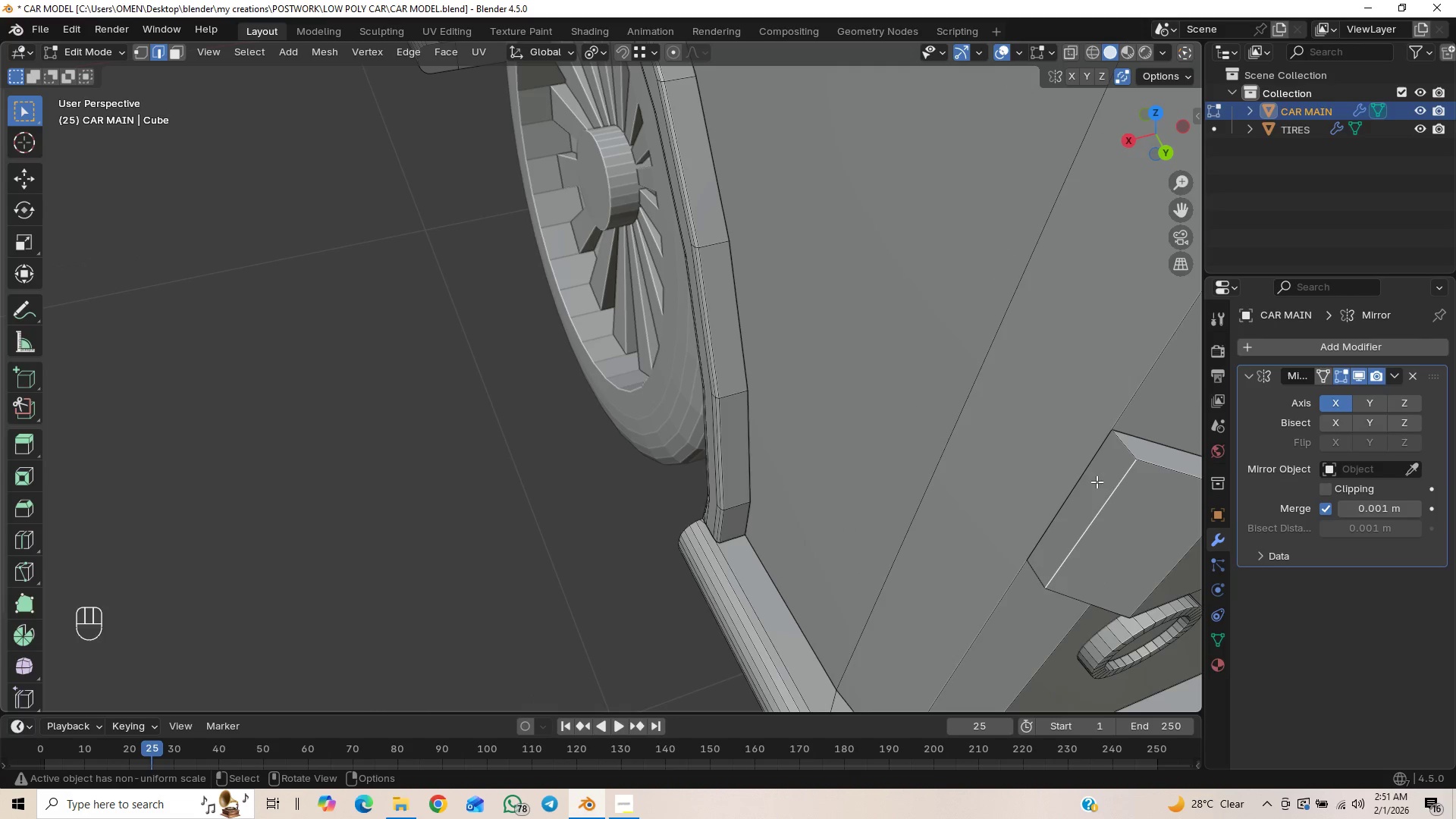 
left_click([1090, 479])
 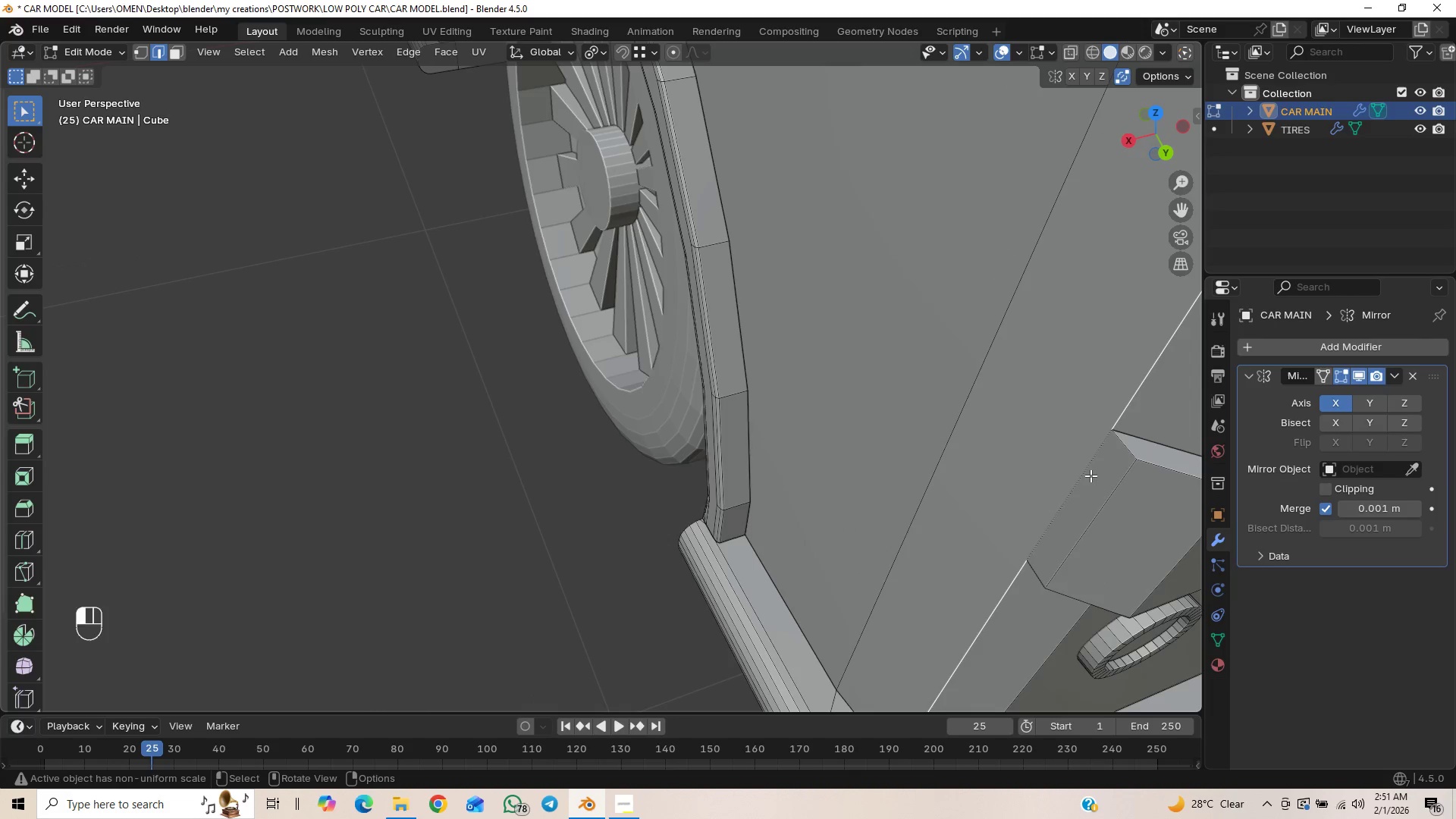 
double_click([1090, 475])
 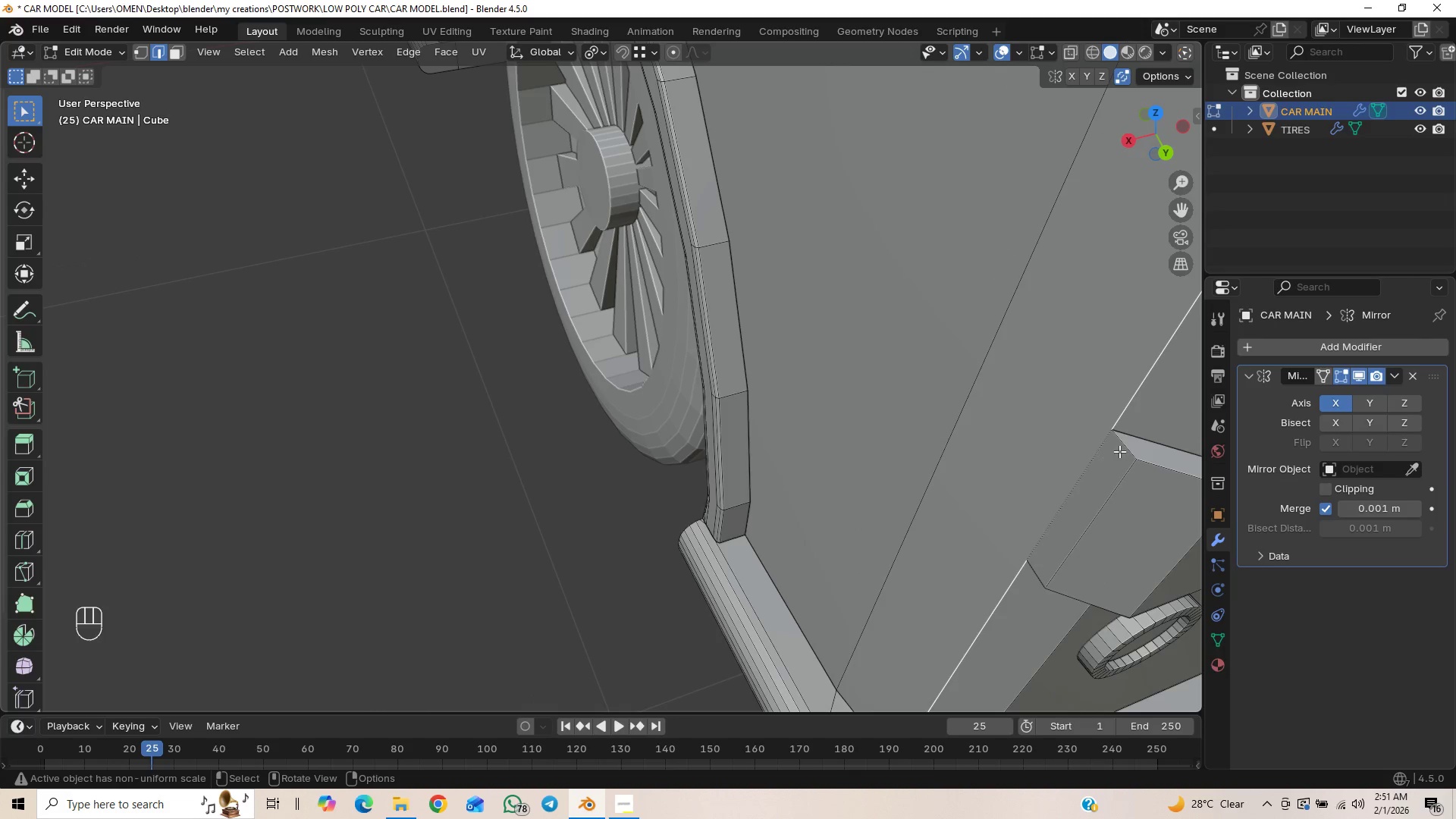 
hold_key(key=ShiftLeft, duration=0.41)
 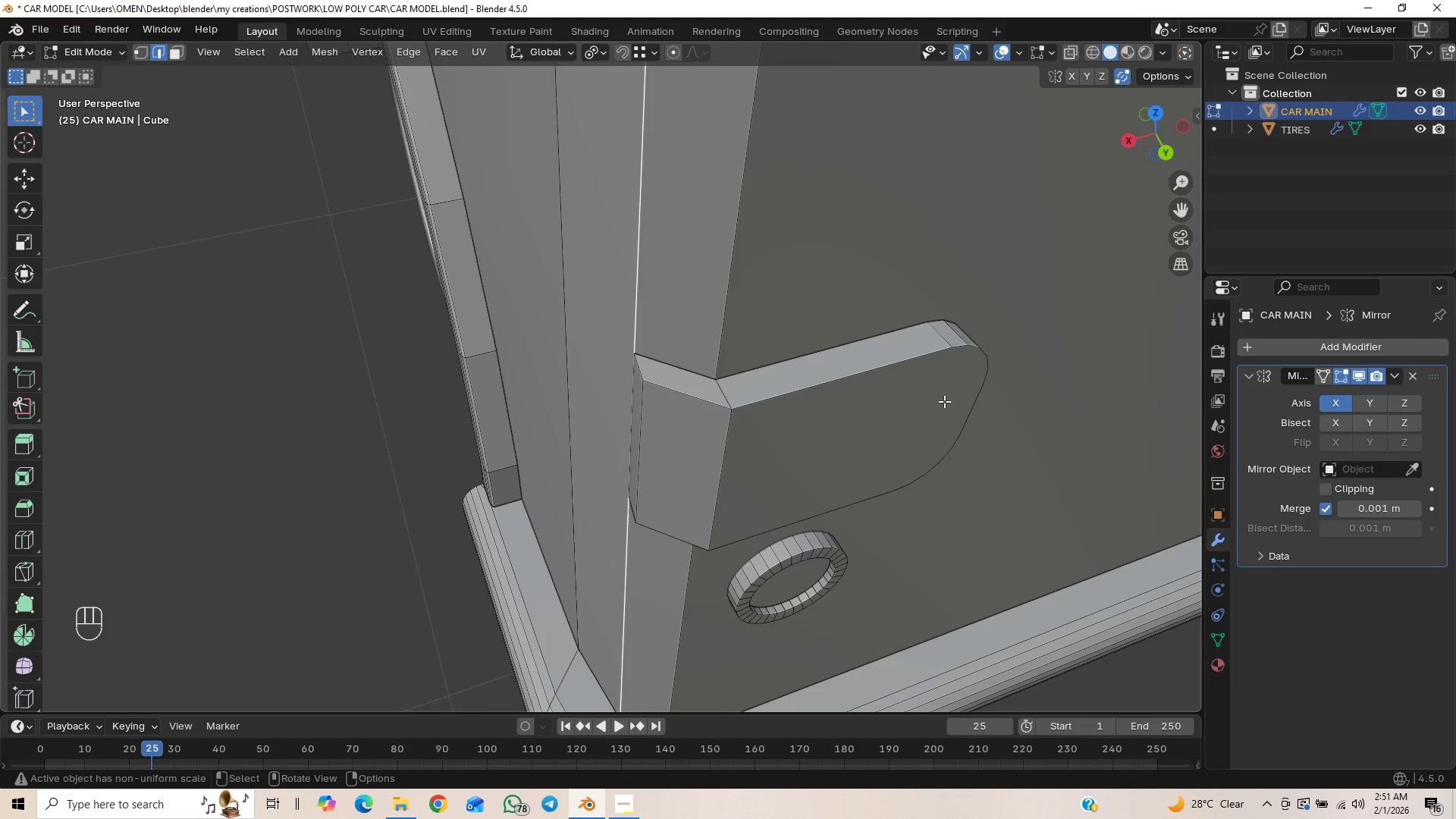 
key(L)
 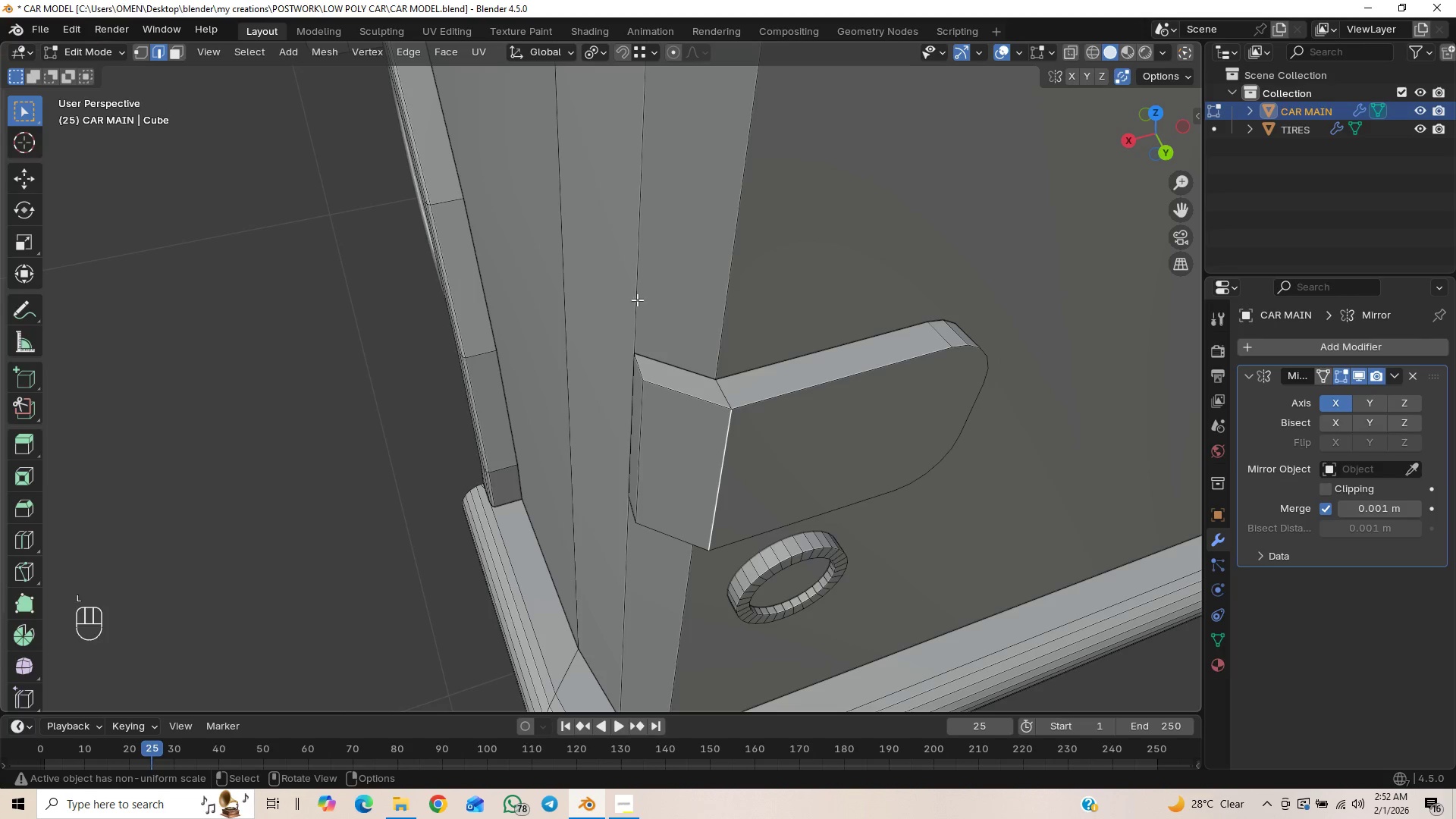 
left_click([143, 55])
 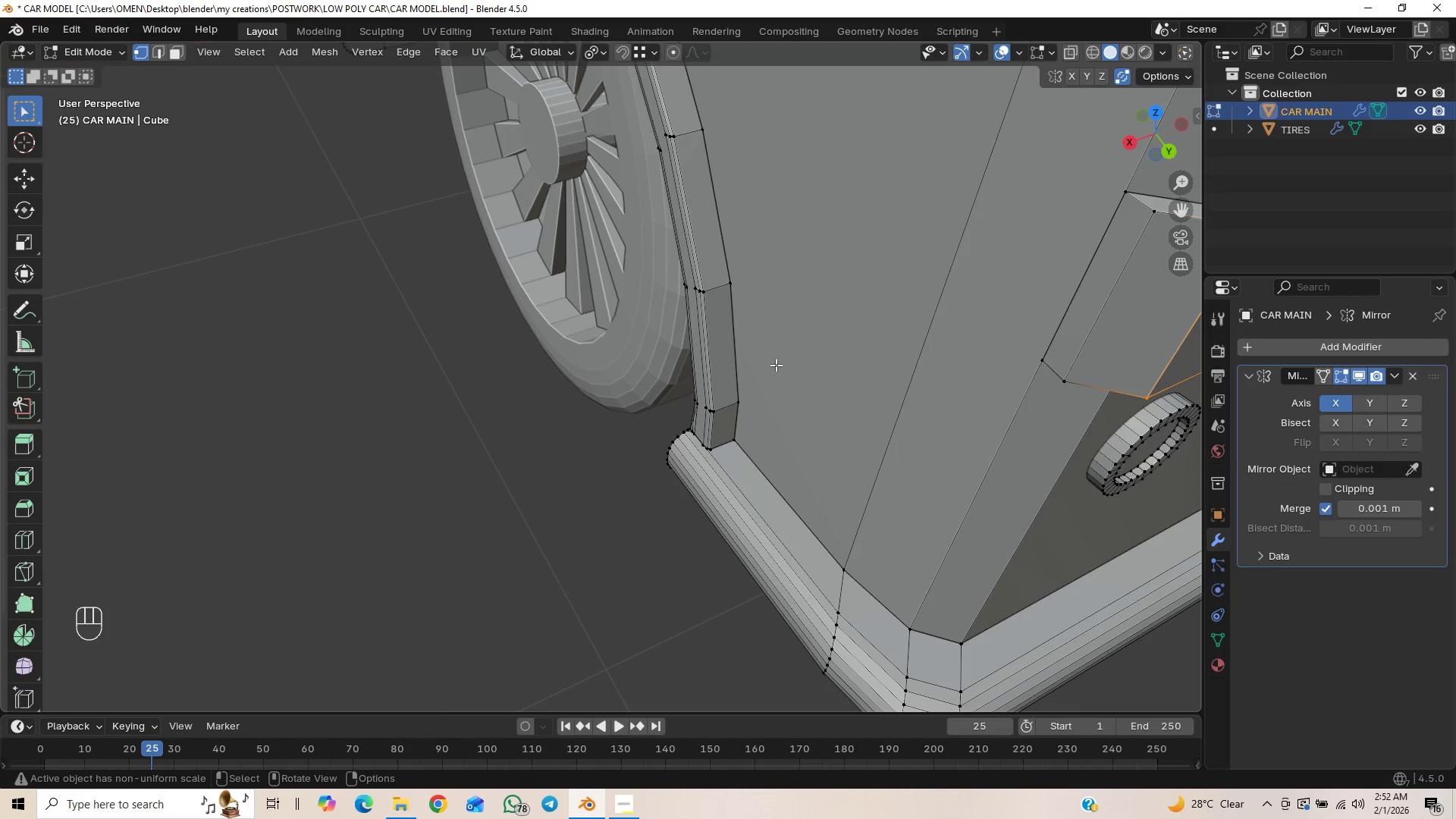 
hold_key(key=ShiftLeft, duration=0.41)
 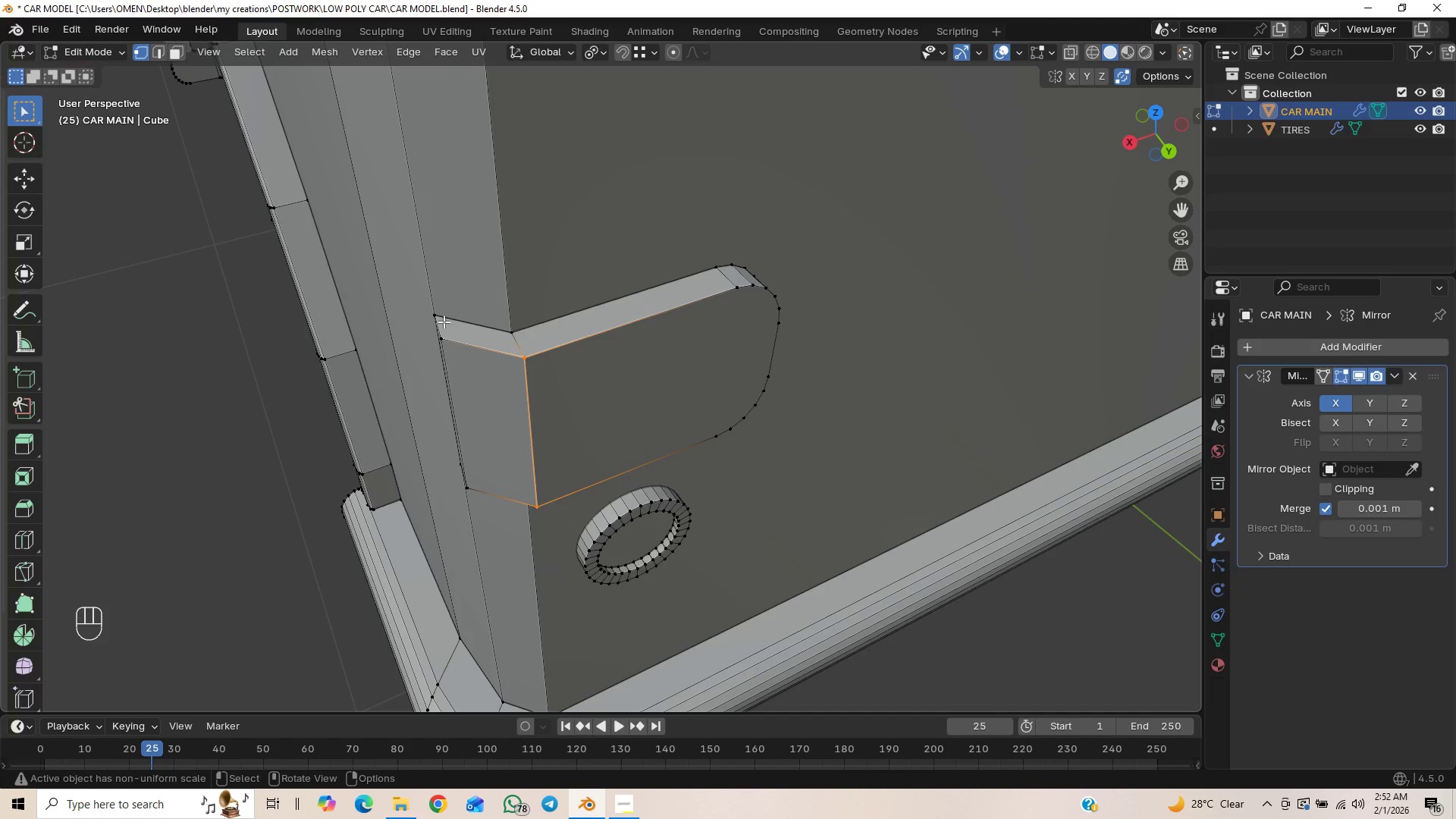 
left_click([438, 319])
 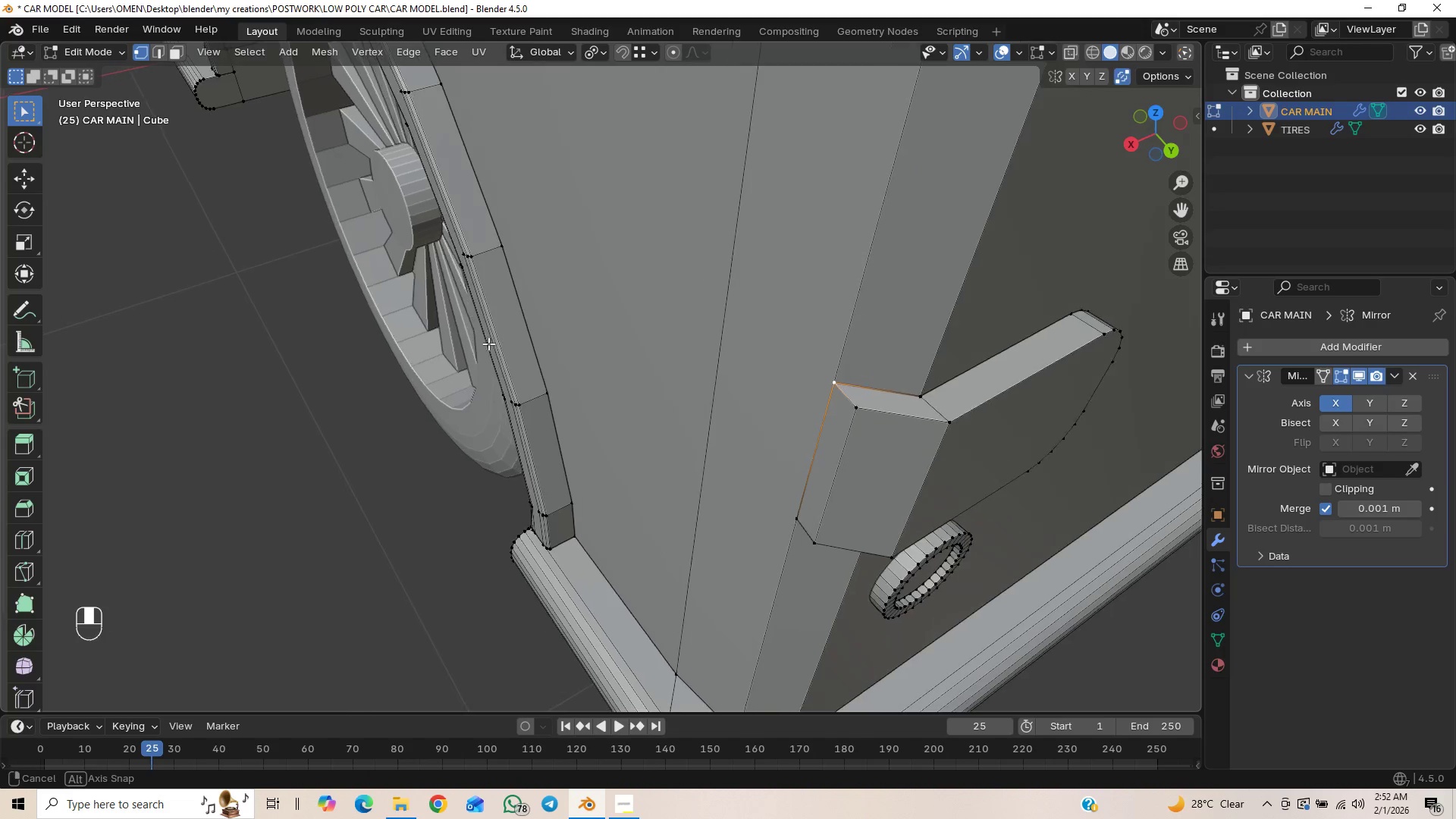 
hold_key(key=ShiftLeft, duration=0.36)
 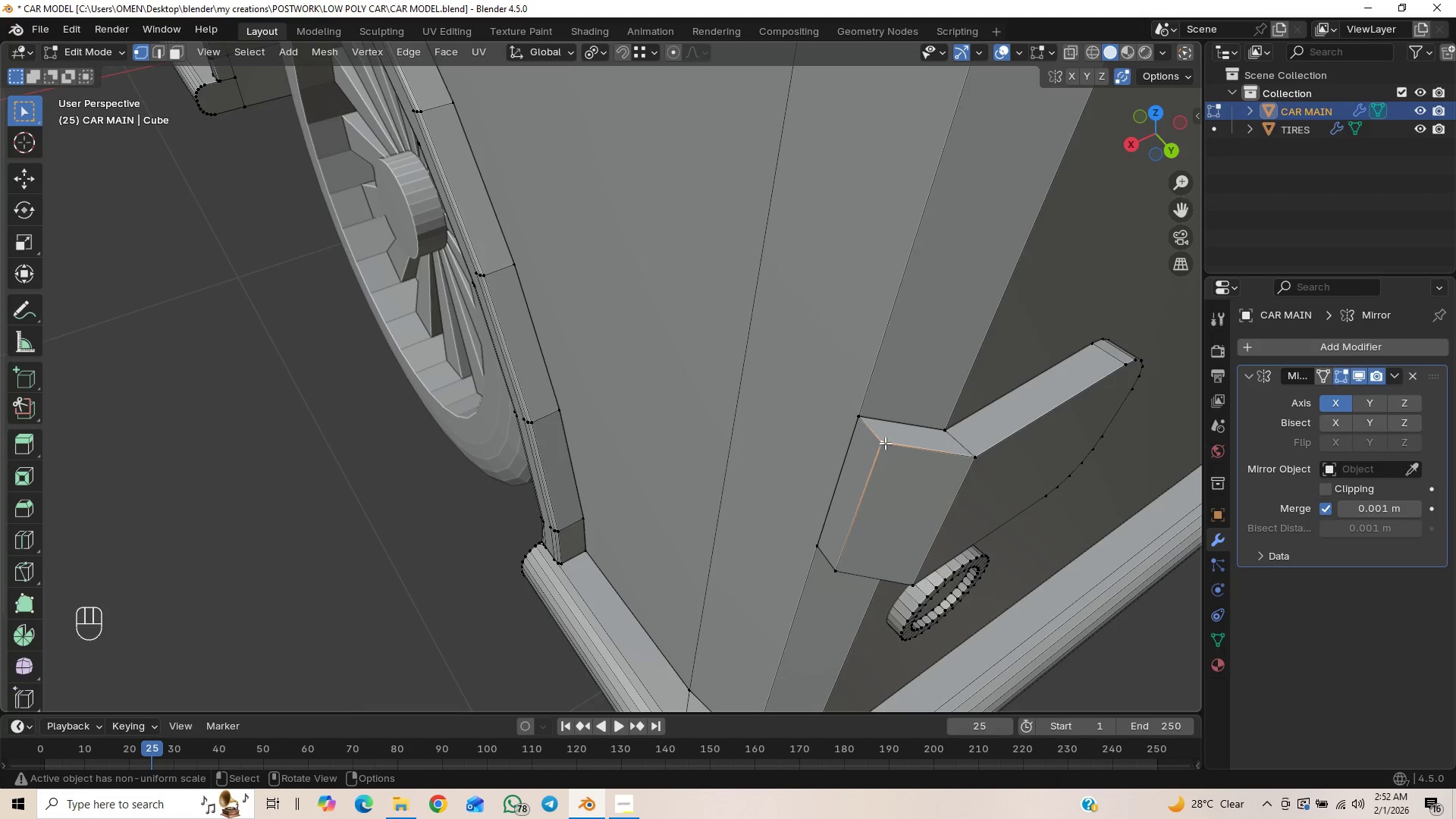 
hold_key(key=ShiftLeft, duration=0.88)
left_click([865, 418])
 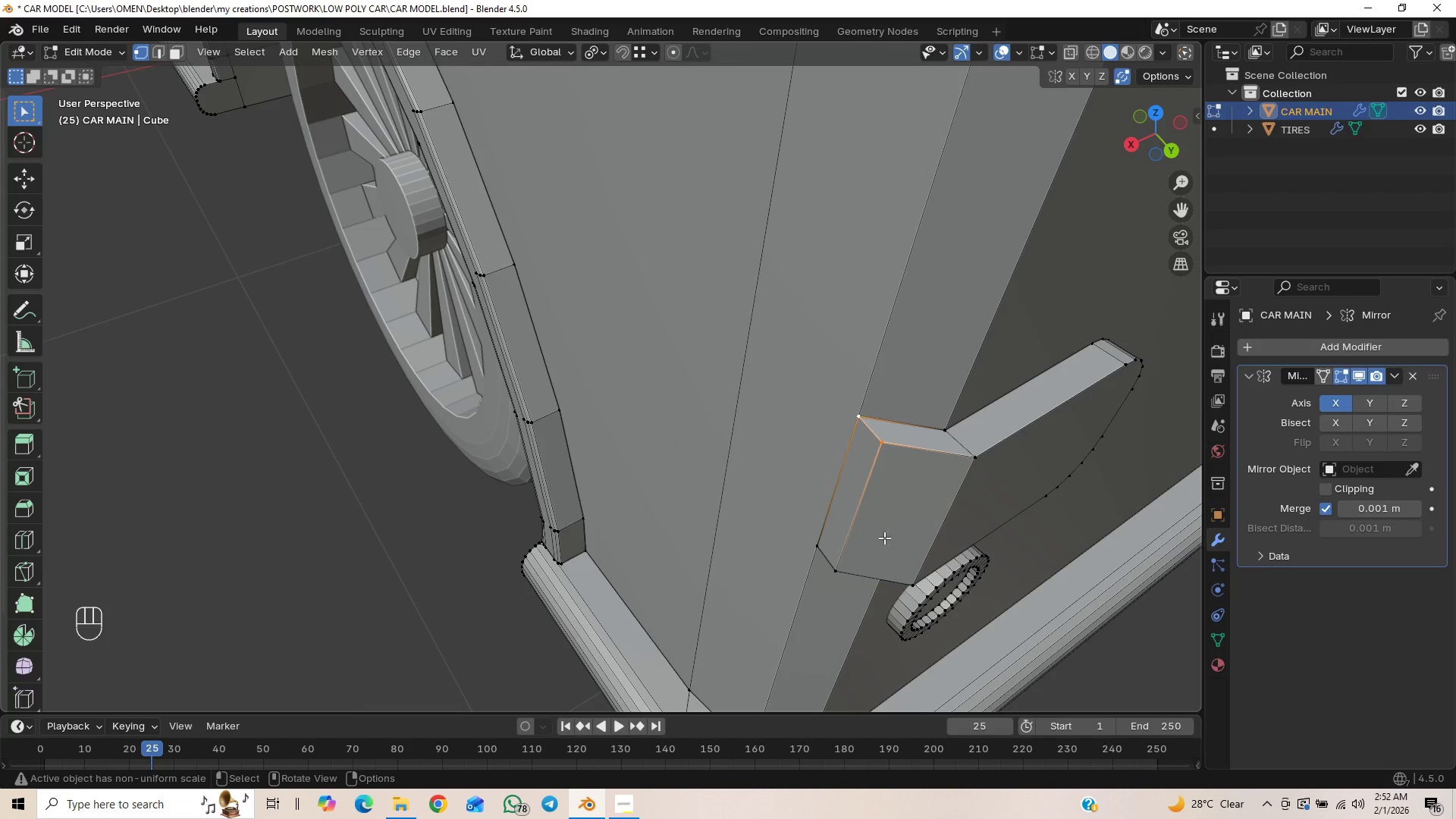 
hold_key(key=ShiftLeft, duration=1.52)
left_click([820, 551])
 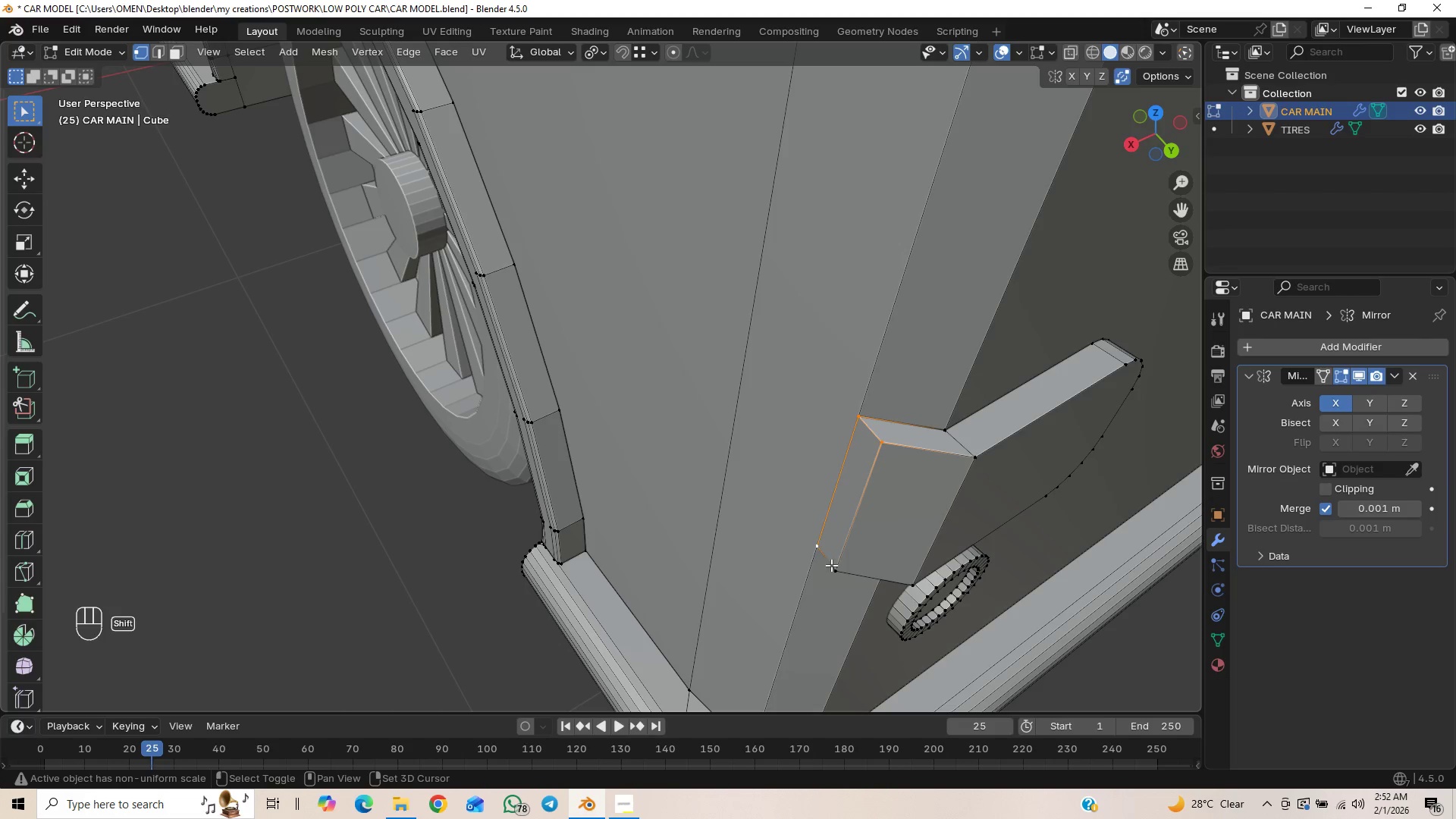 
left_click([840, 571])
 